 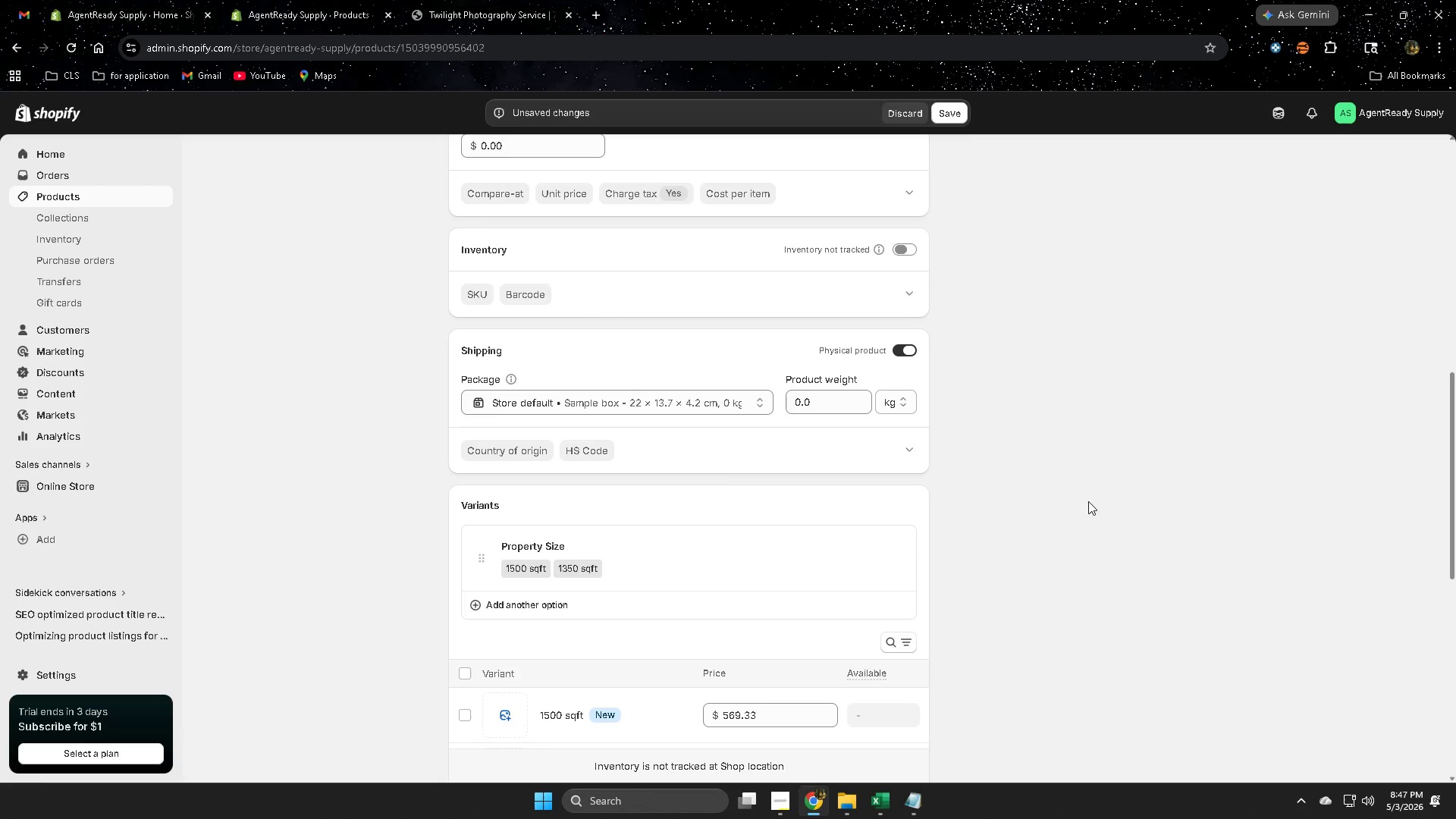 
scroll: coordinate [1040, 491], scroll_direction: up, amount: 7.0
 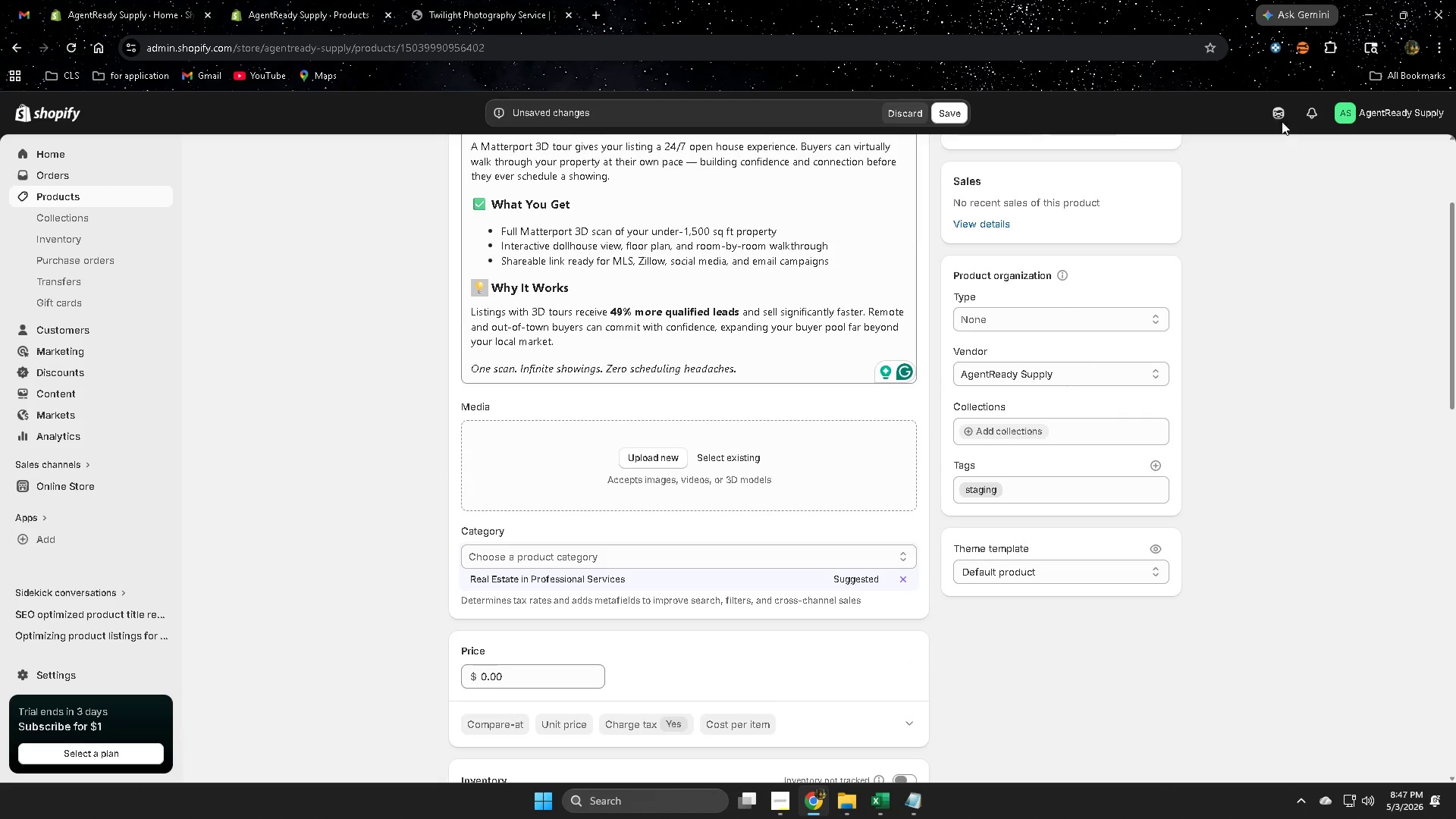 
left_click([1279, 116])
 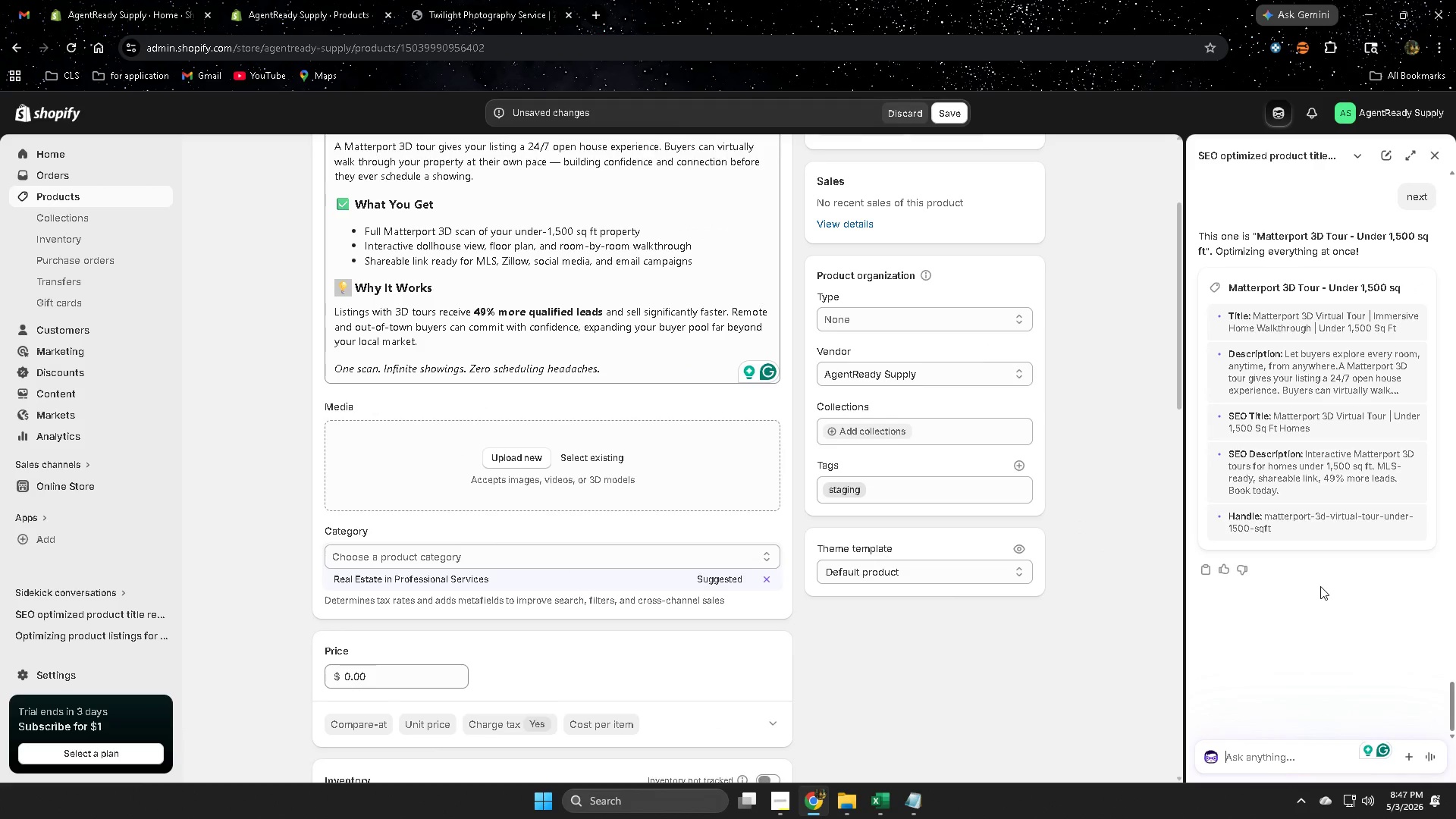 
type(image and alt text)
 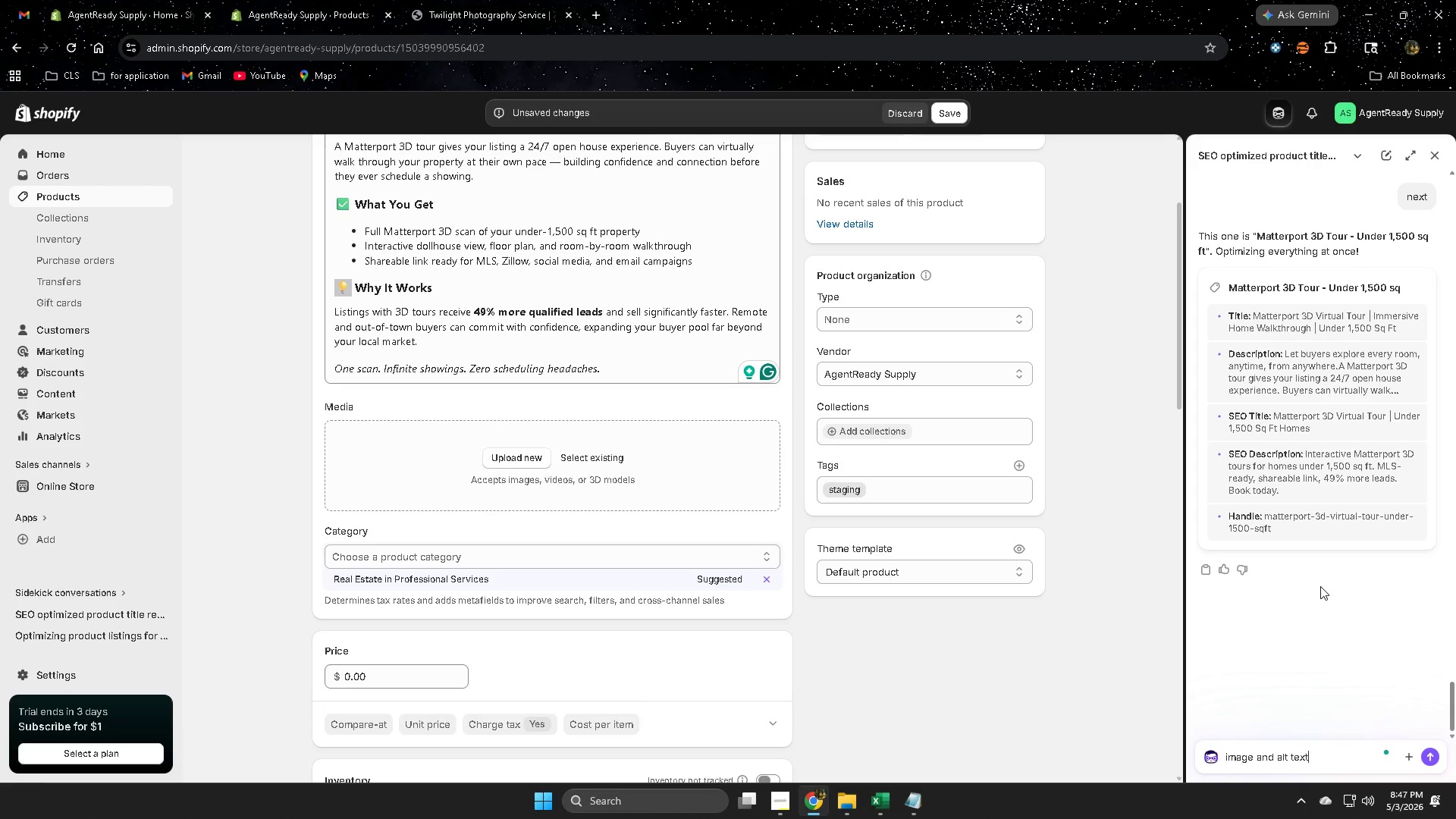 
key(Enter)
 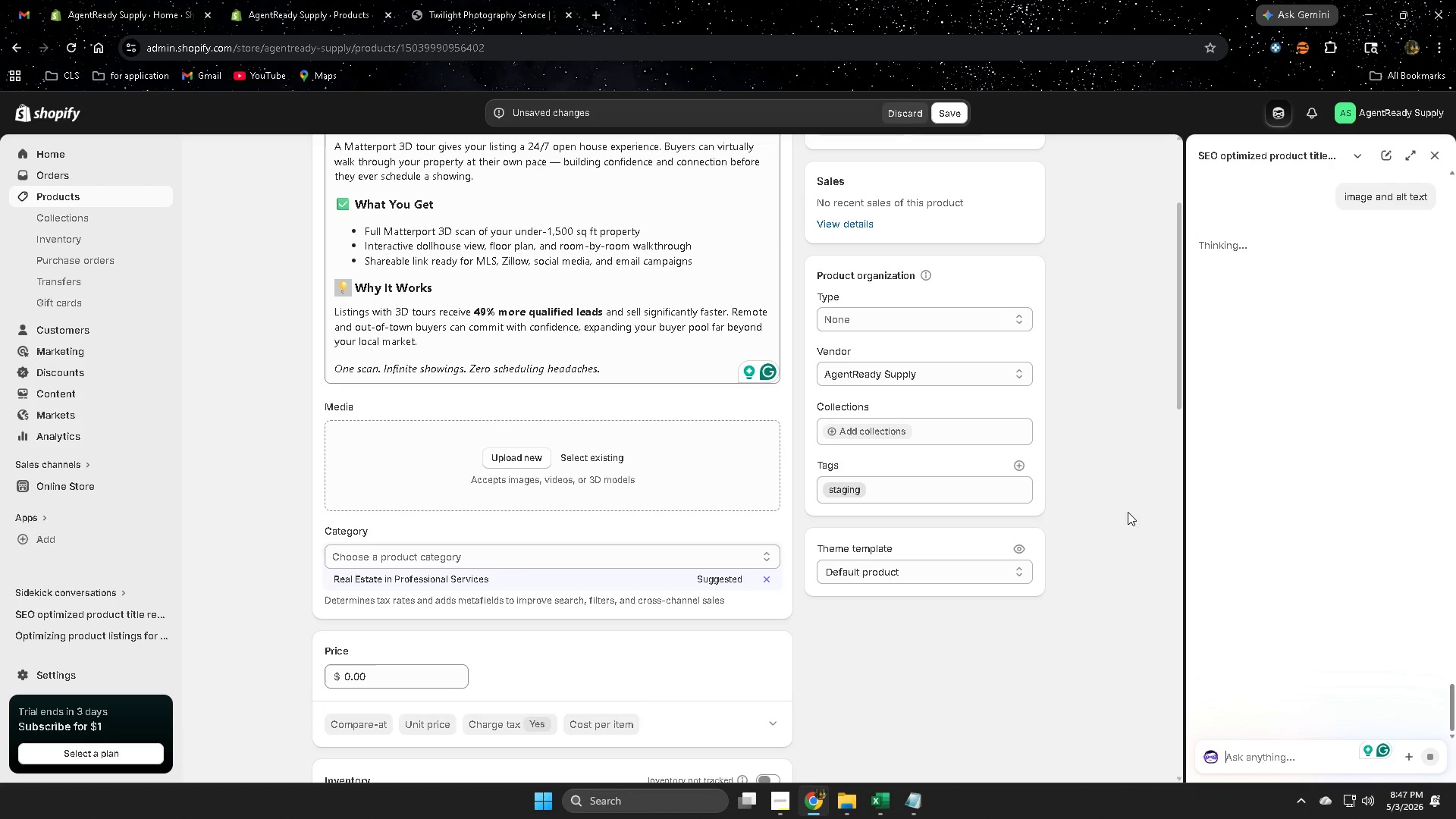 
left_click([243, 391])
 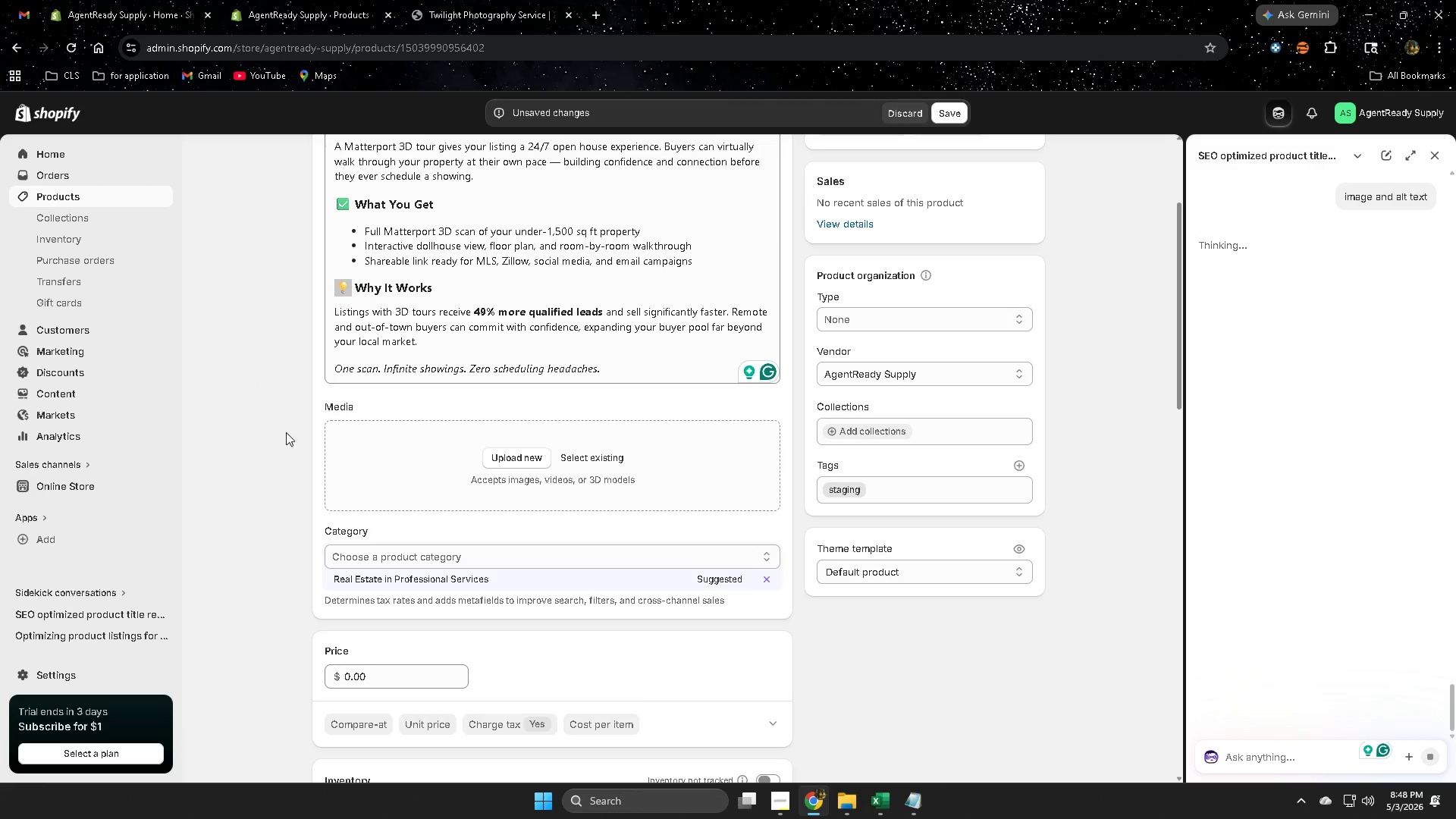 
scroll: coordinate [322, 397], scroll_direction: up, amount: 3.0
 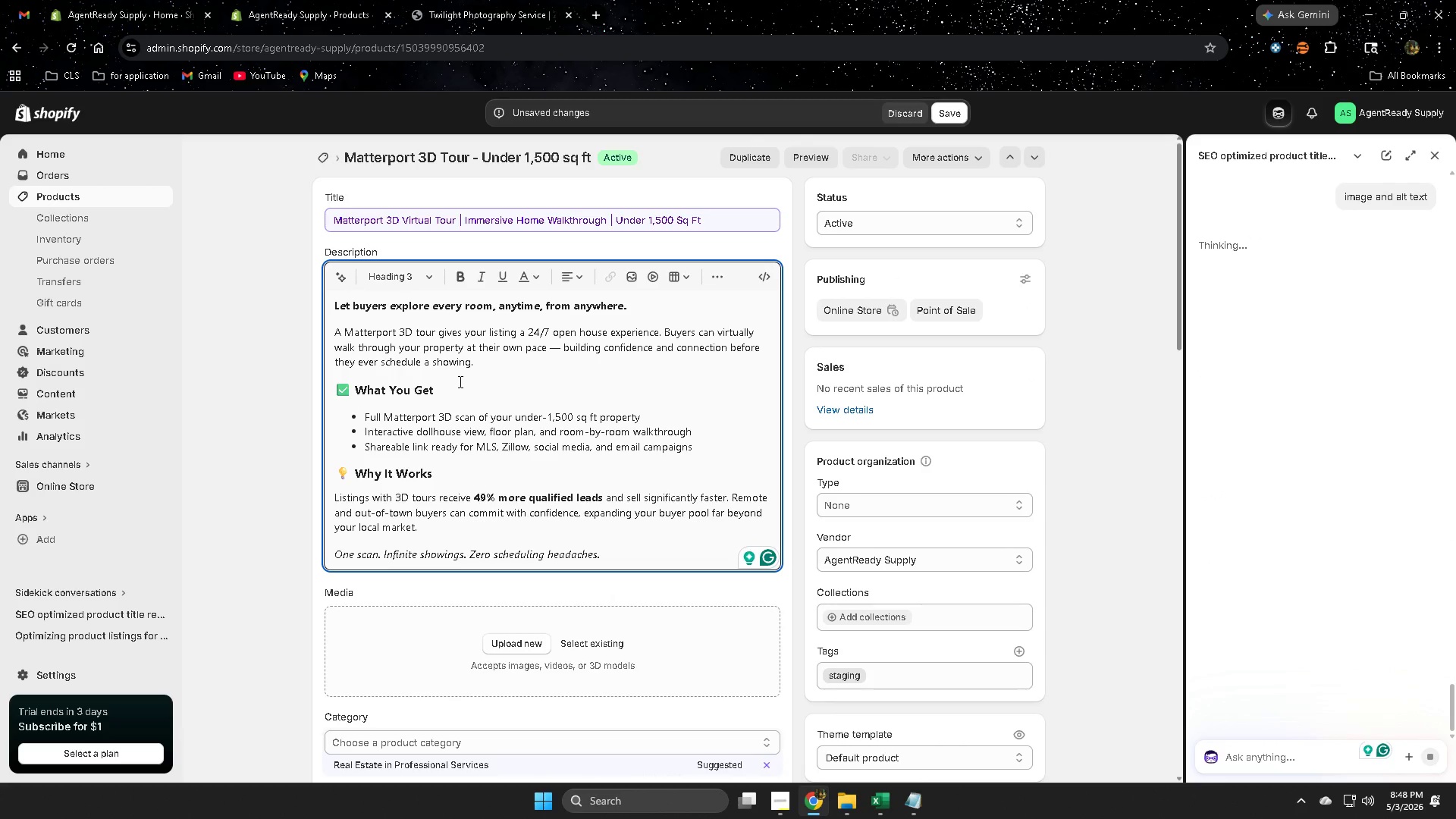 
left_click([438, 386])
 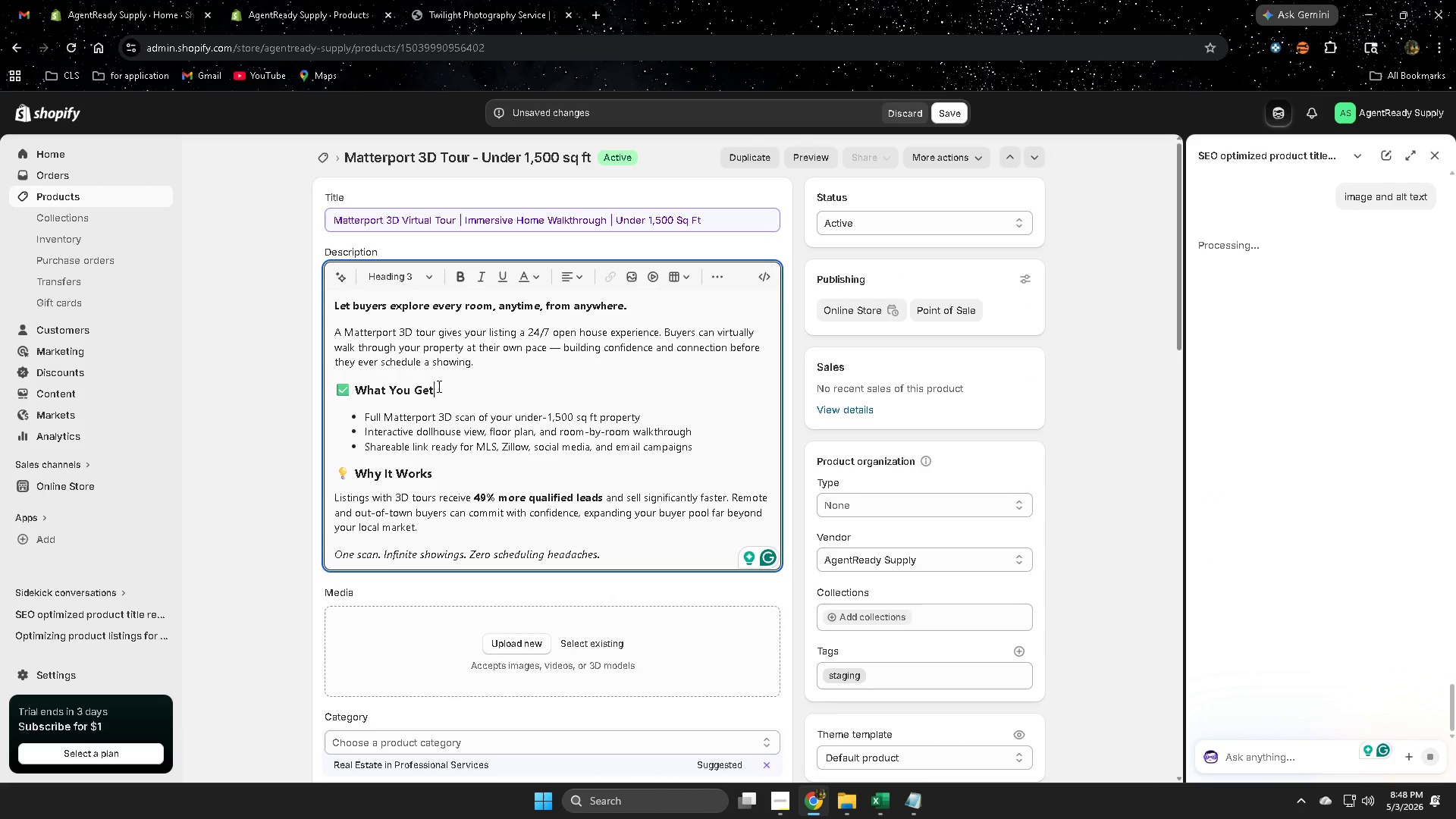 
left_click_drag(start_coordinate=[438, 386], to_coordinate=[368, 386])
 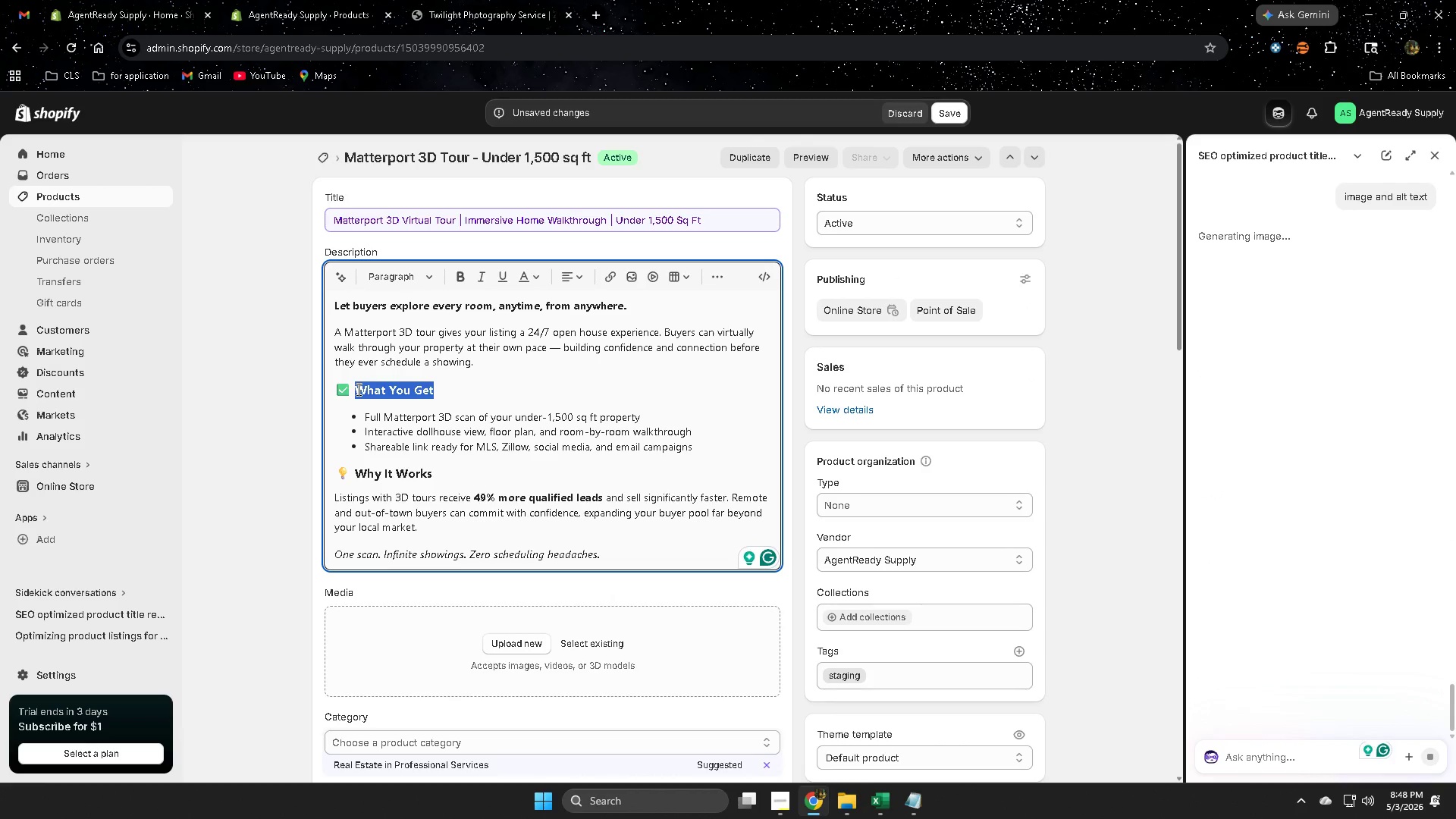 
left_click([352, 389])
 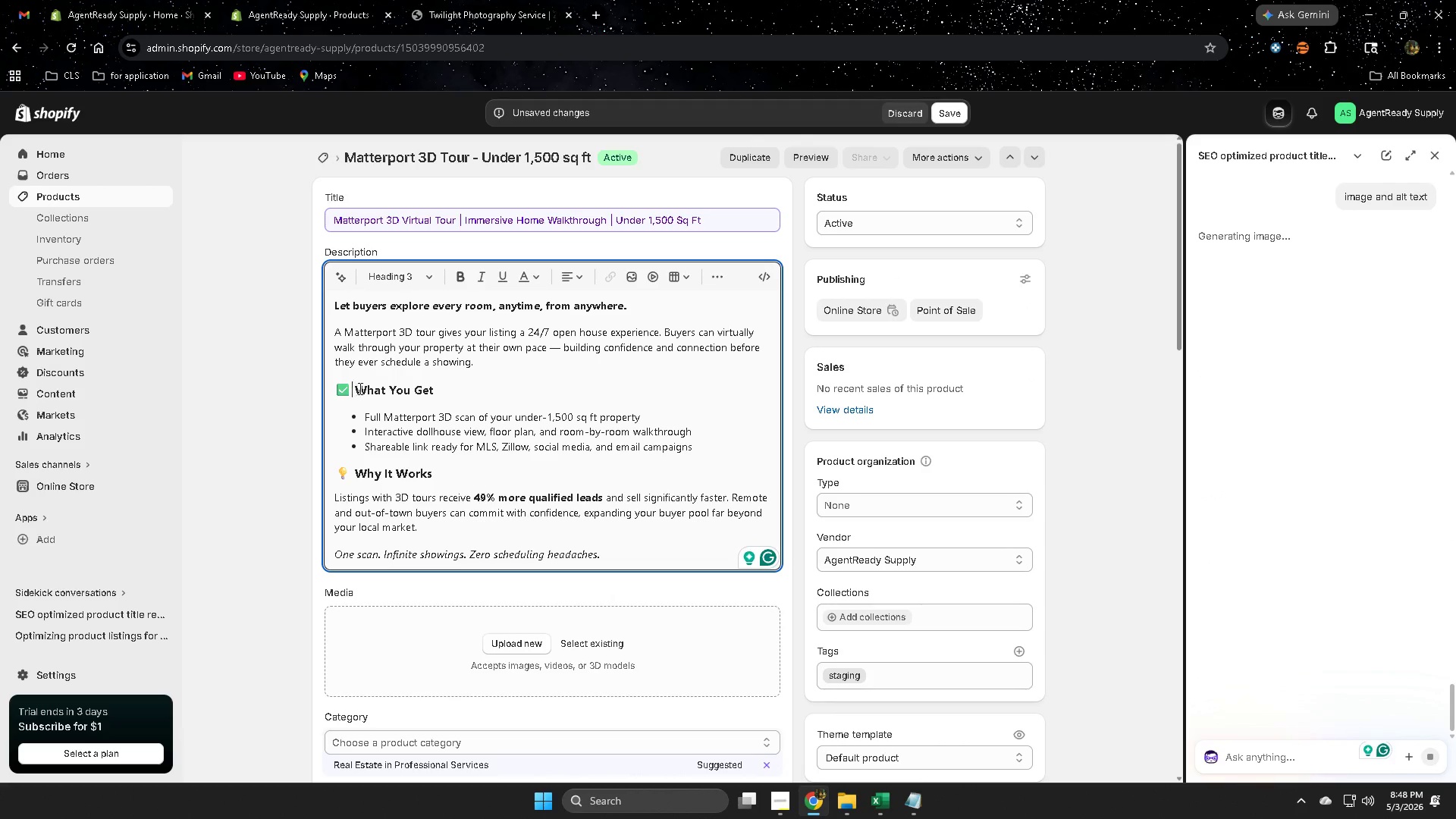 
key(Backspace)
 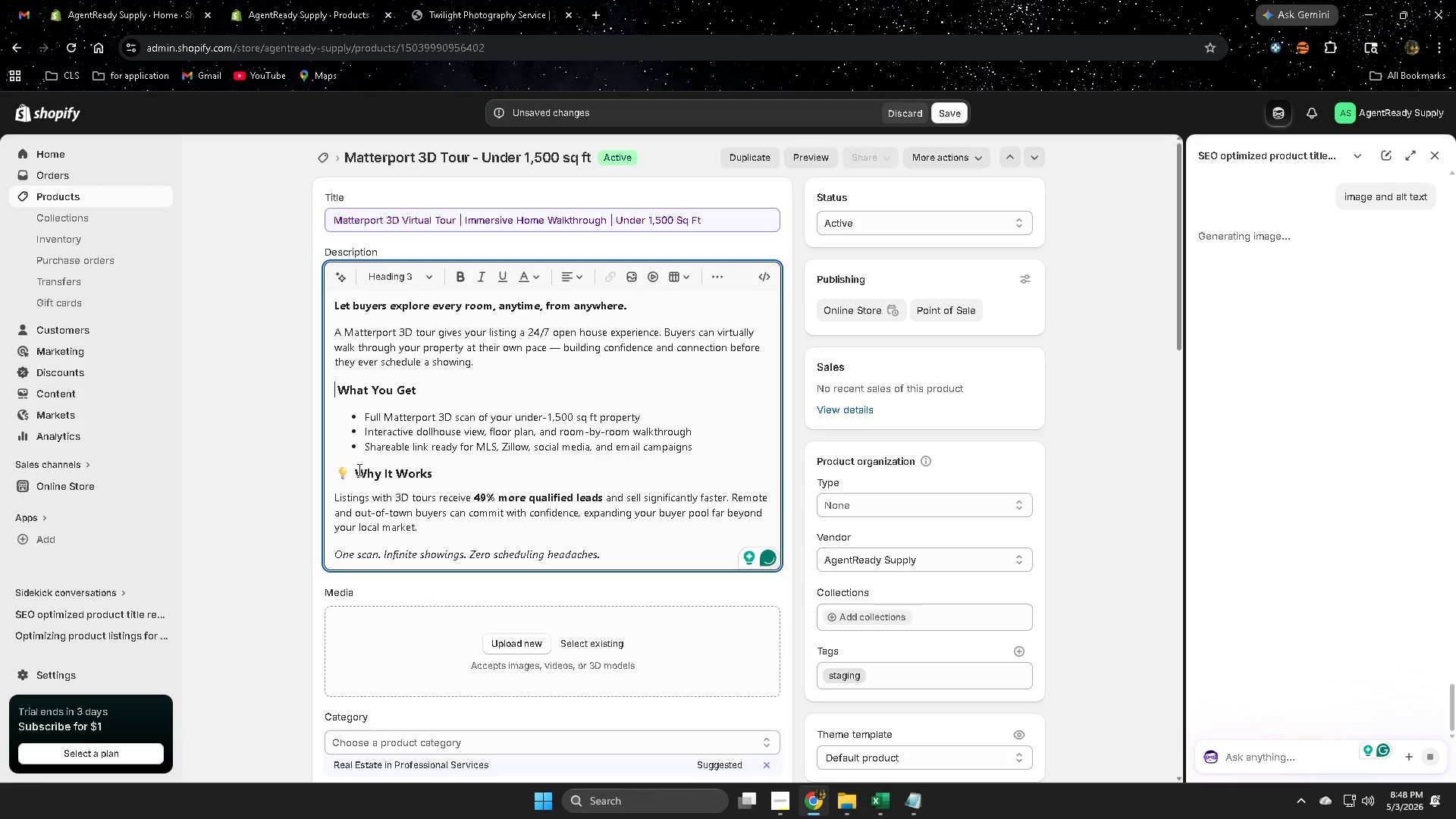 
left_click([355, 469])
 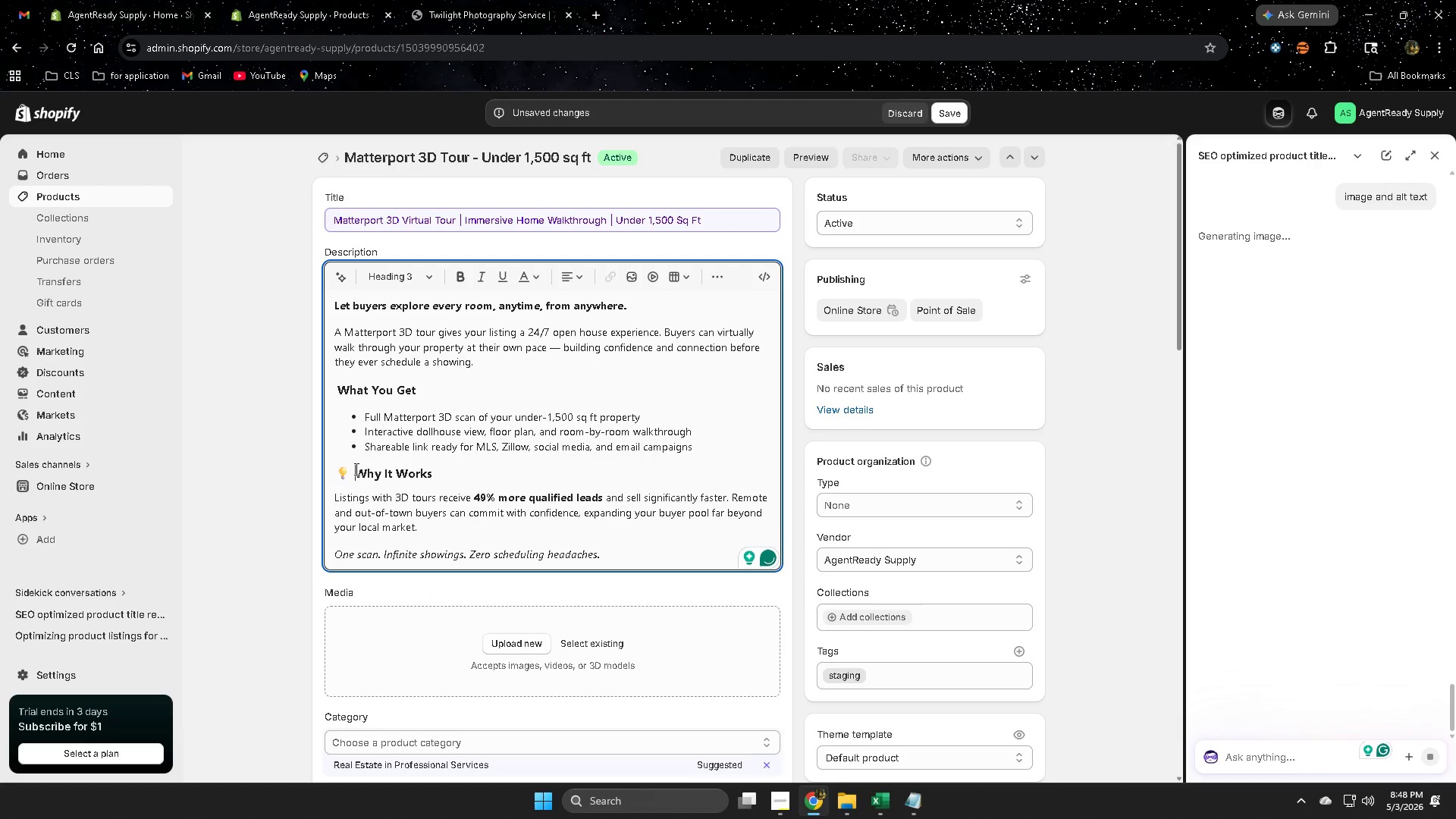 
key(Backspace)
 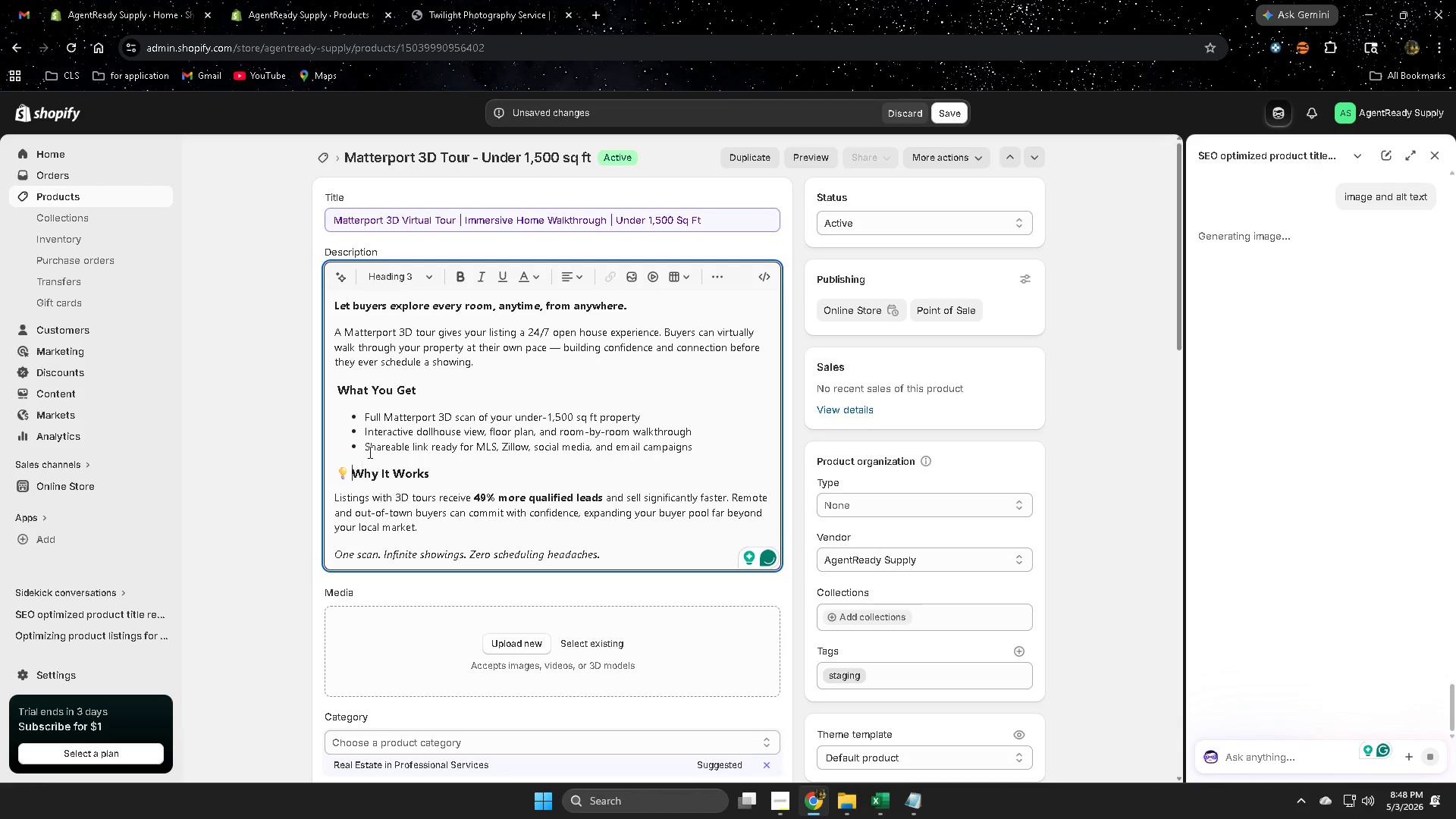 
key(Backspace)
 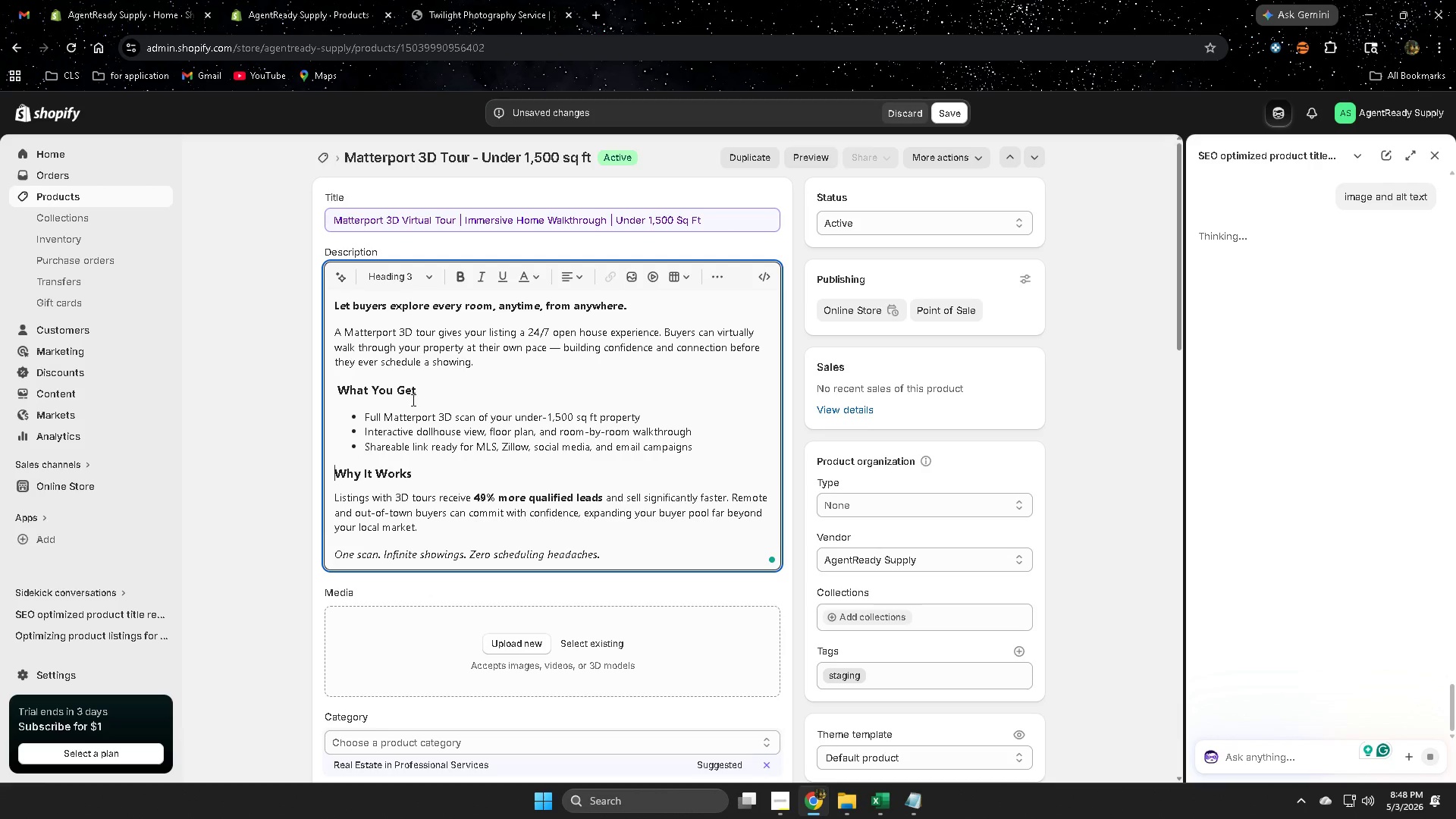 
left_click([407, 389])
 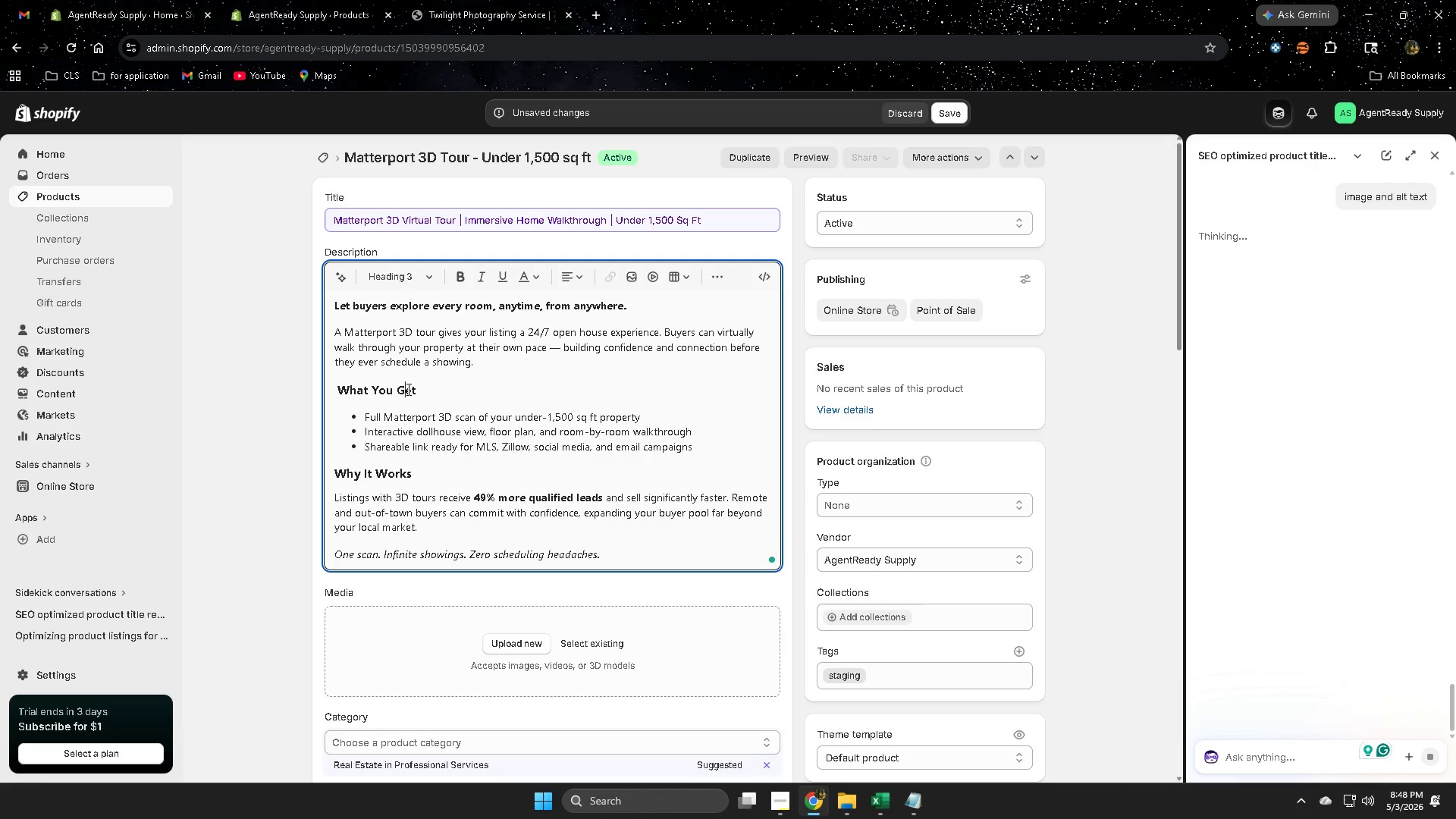 
left_click_drag(start_coordinate=[407, 389], to_coordinate=[350, 390])
 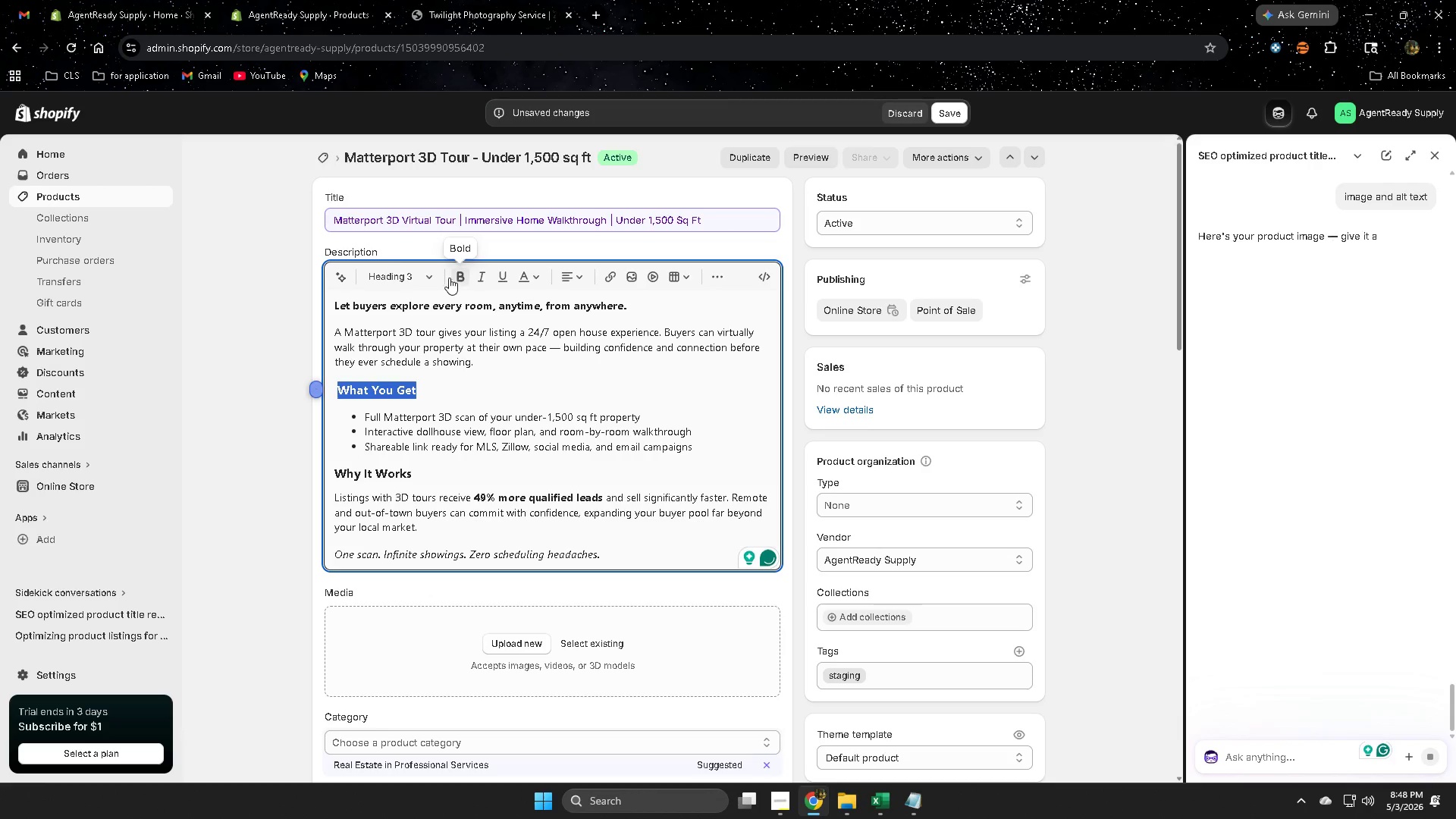 
left_click([421, 275])
 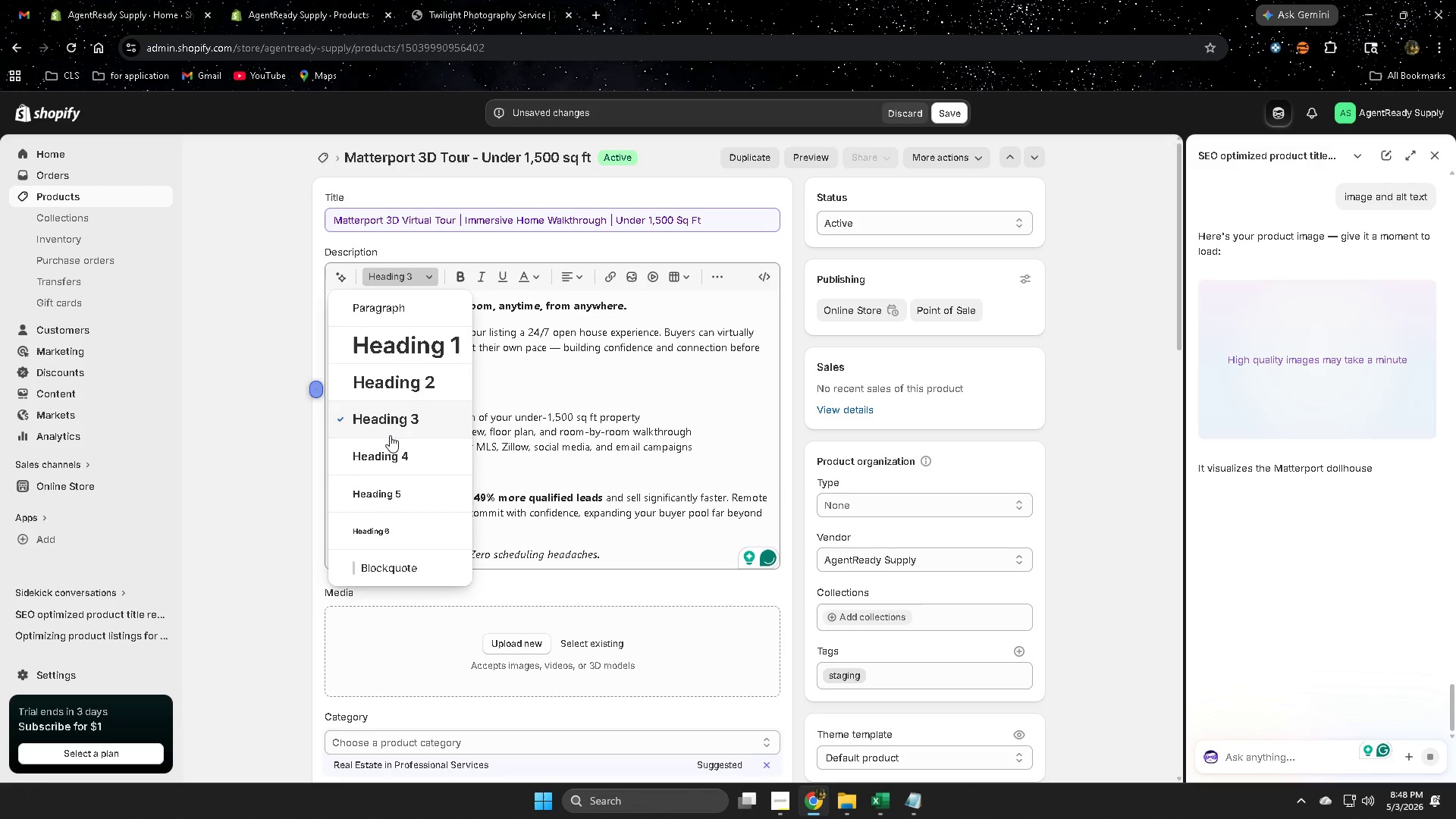 
left_click([388, 455])
 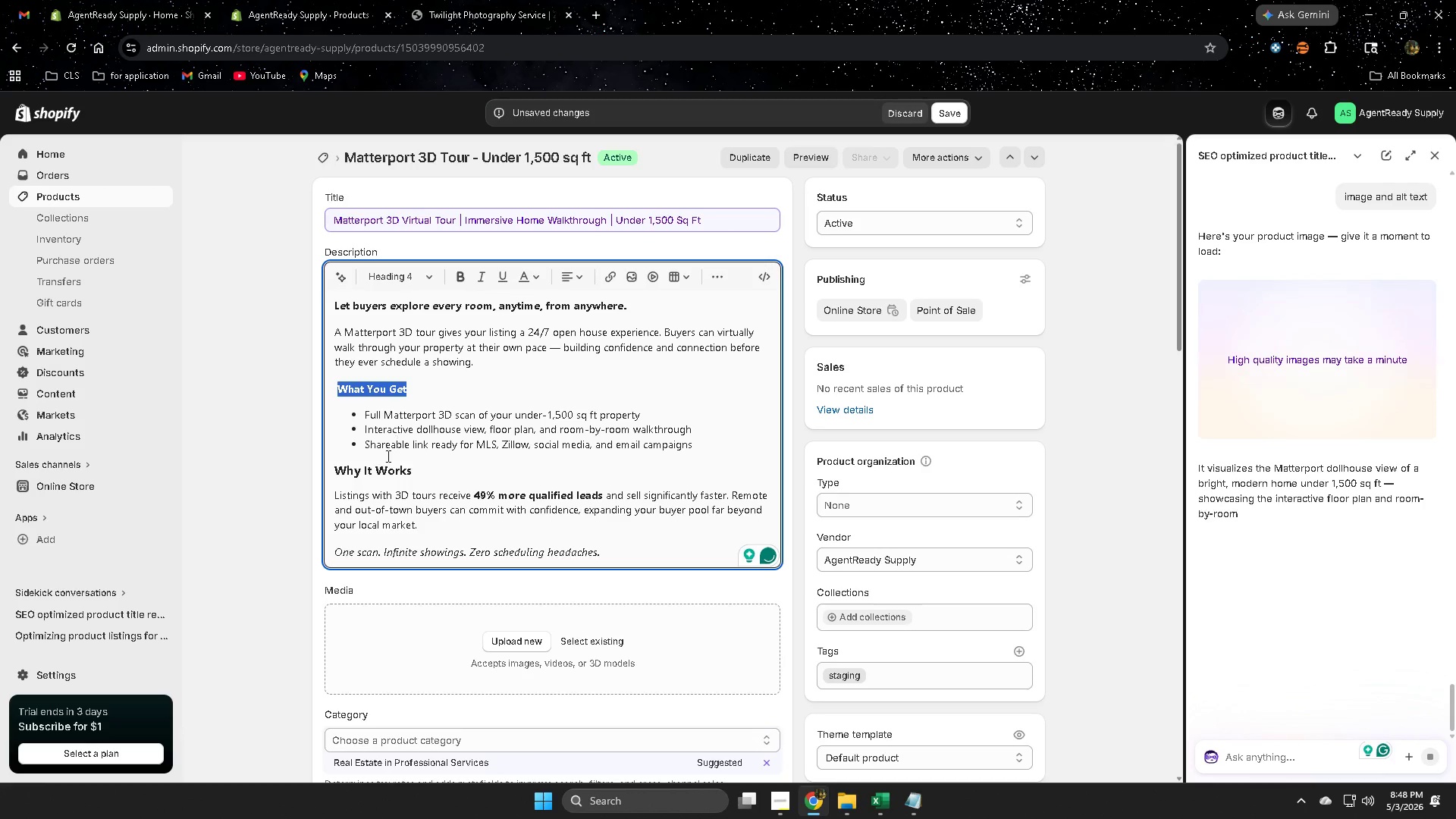 
left_click([391, 468])
 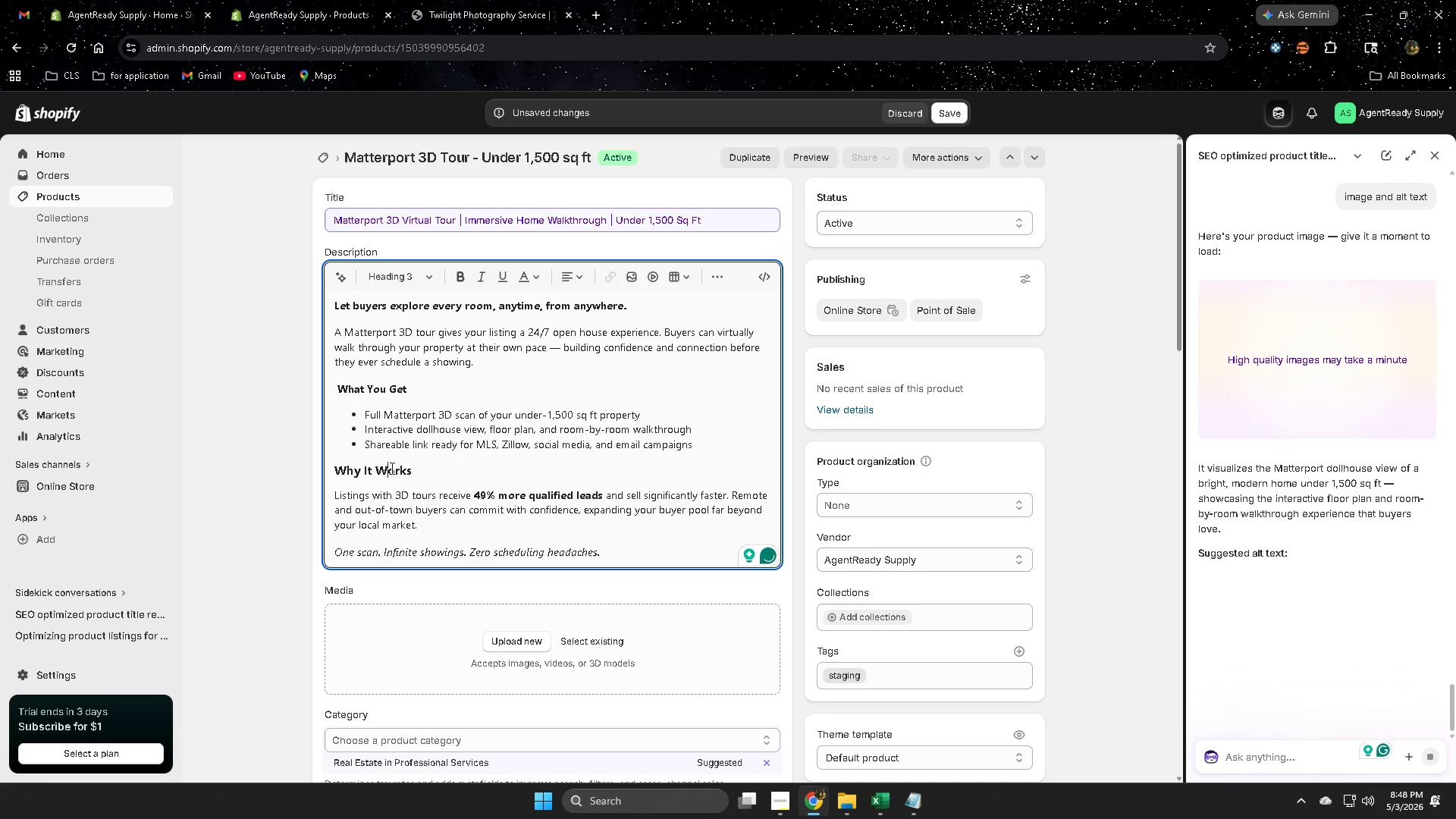 
left_click_drag(start_coordinate=[391, 468], to_coordinate=[345, 473])
 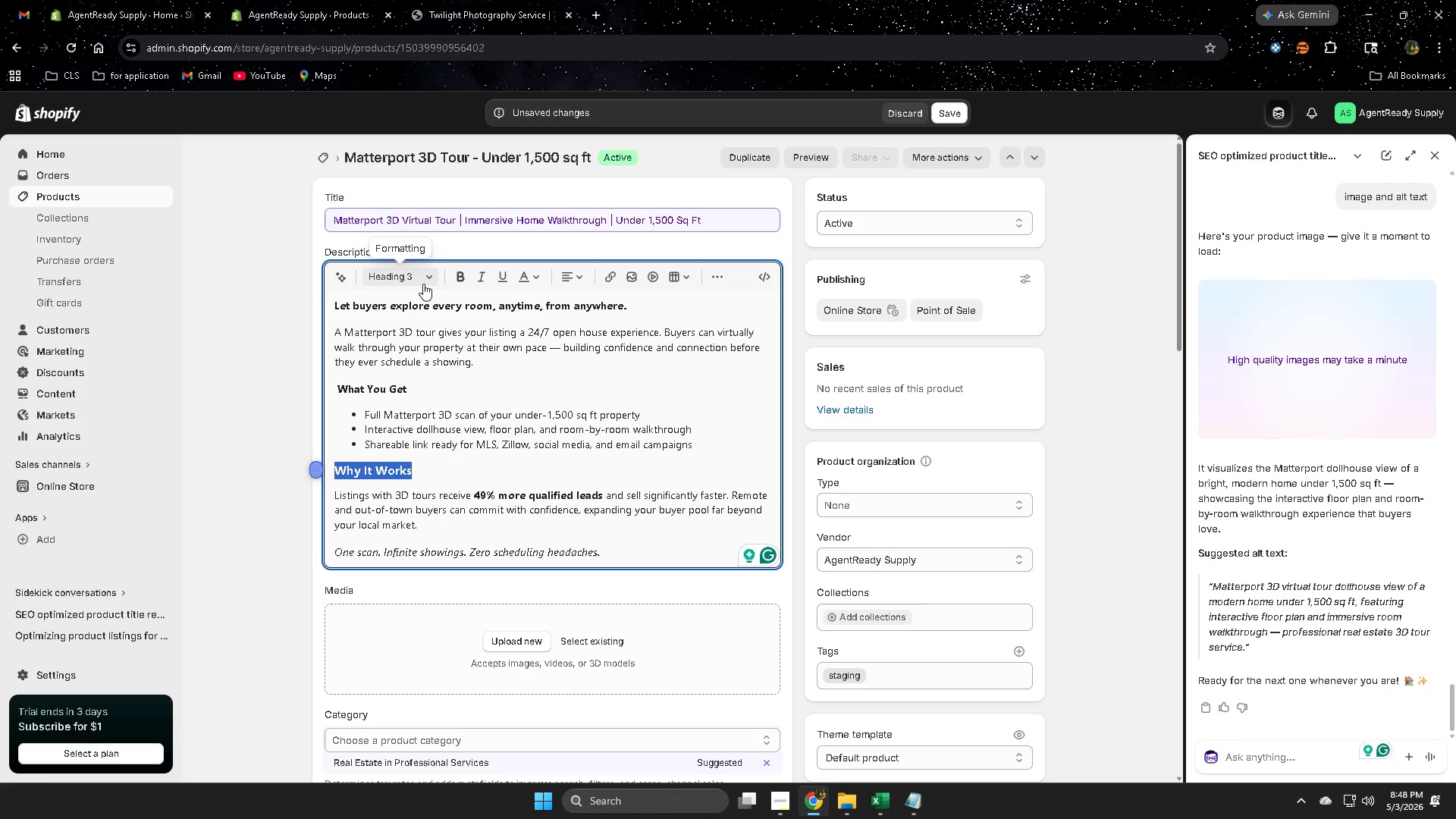 
left_click([428, 281])
 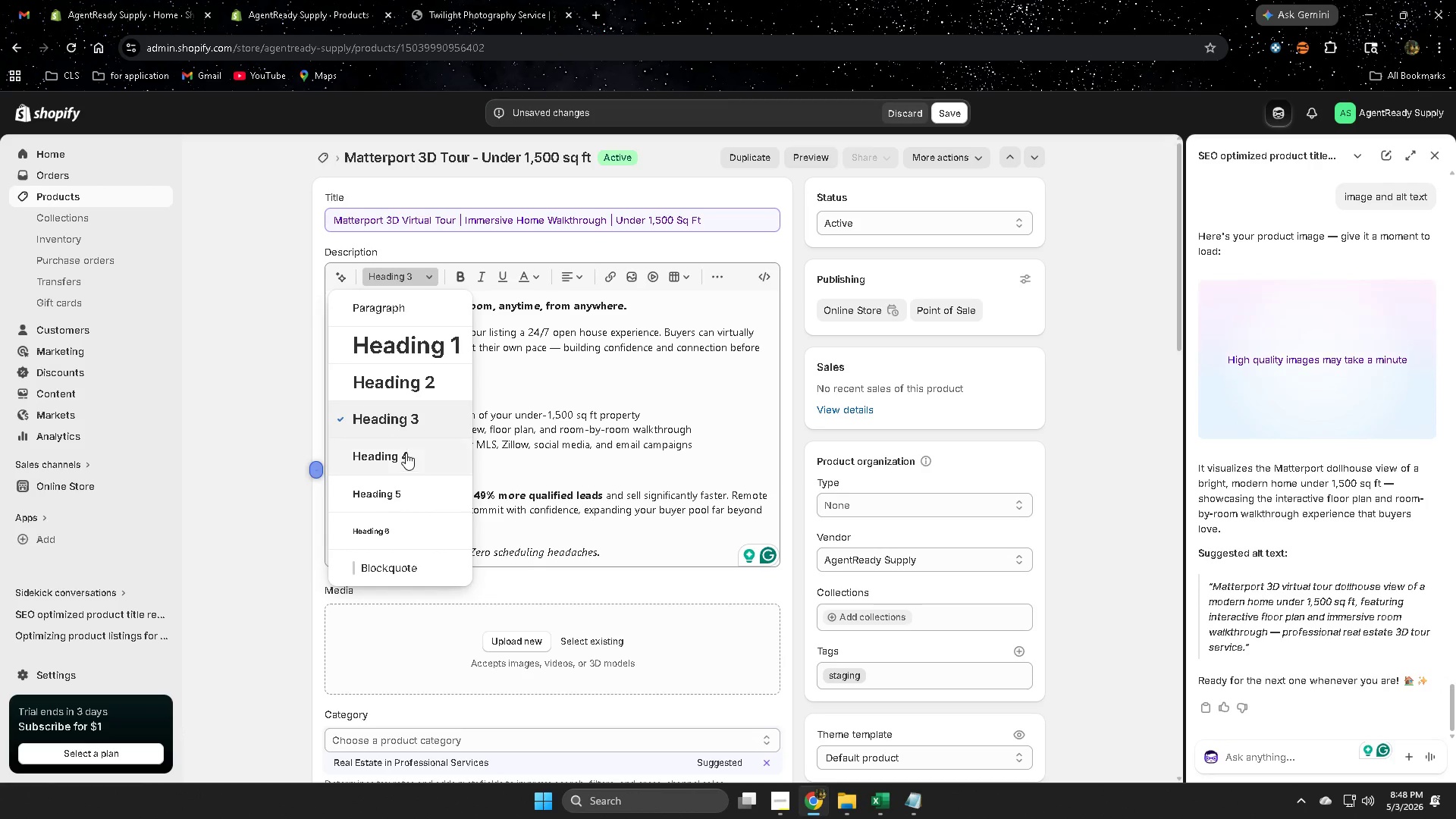 
double_click([562, 392])
 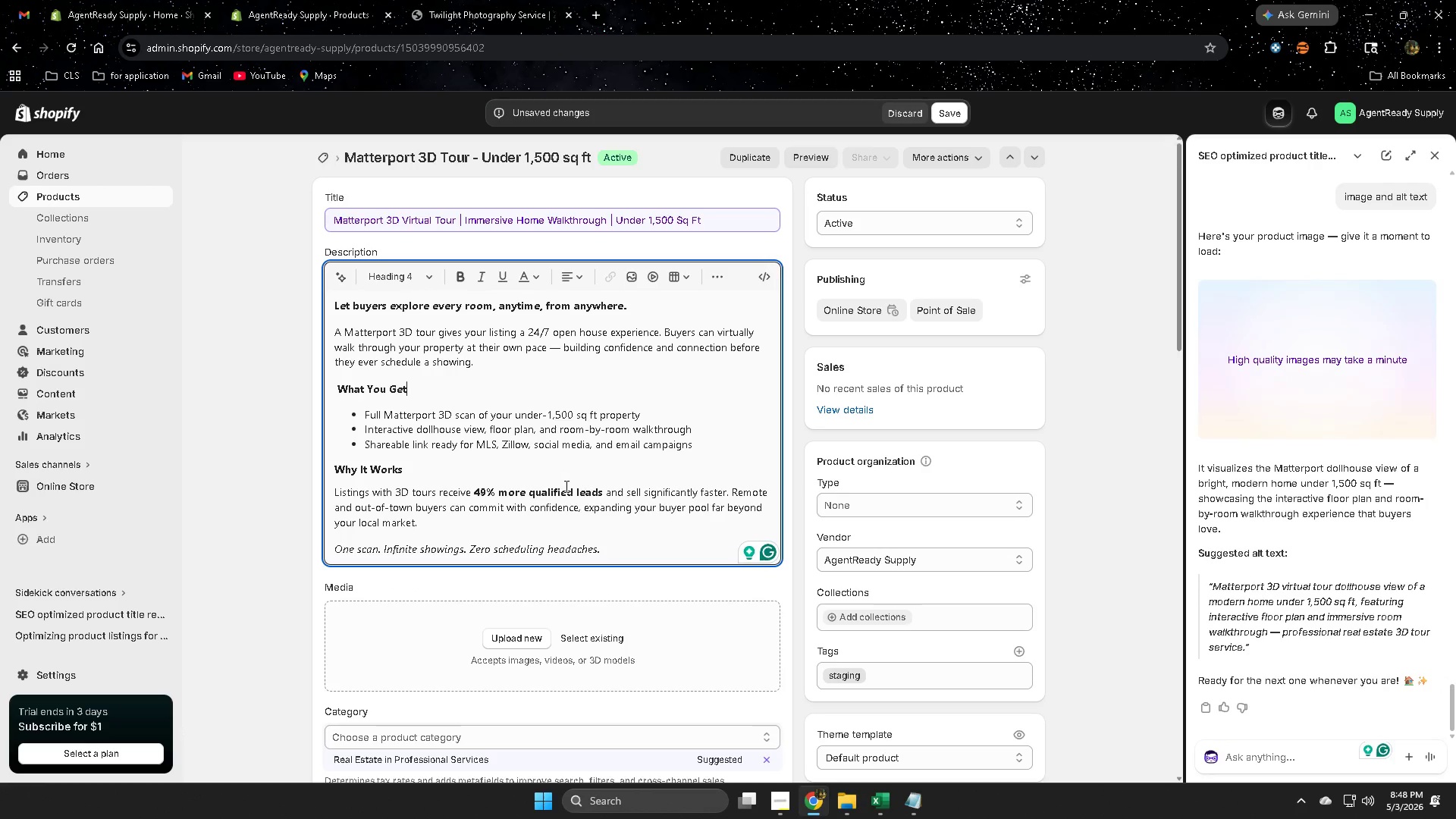 
scroll: coordinate [567, 488], scroll_direction: down, amount: 2.0
 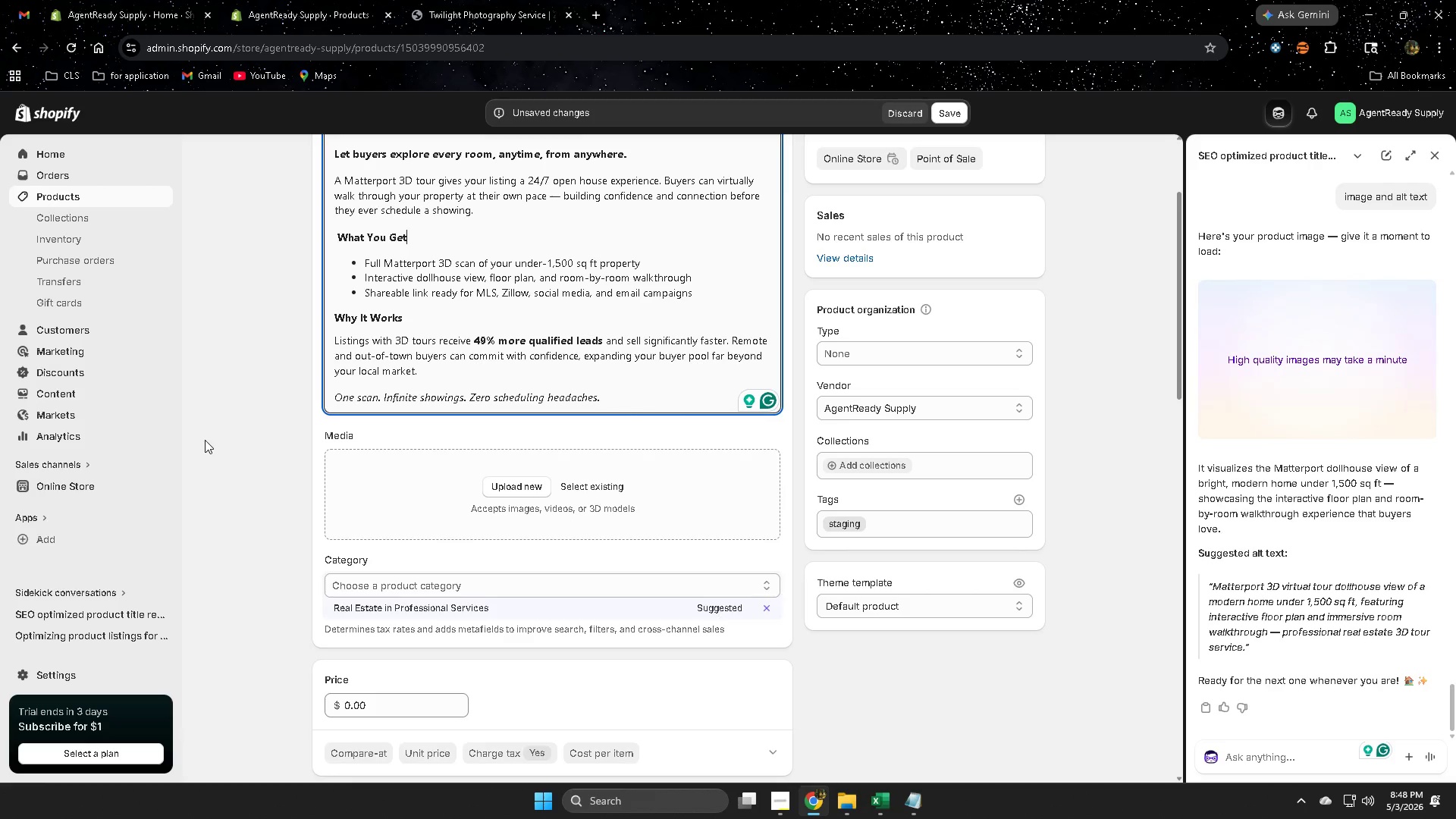 
scroll: coordinate [738, 592], scroll_direction: up, amount: 2.0
 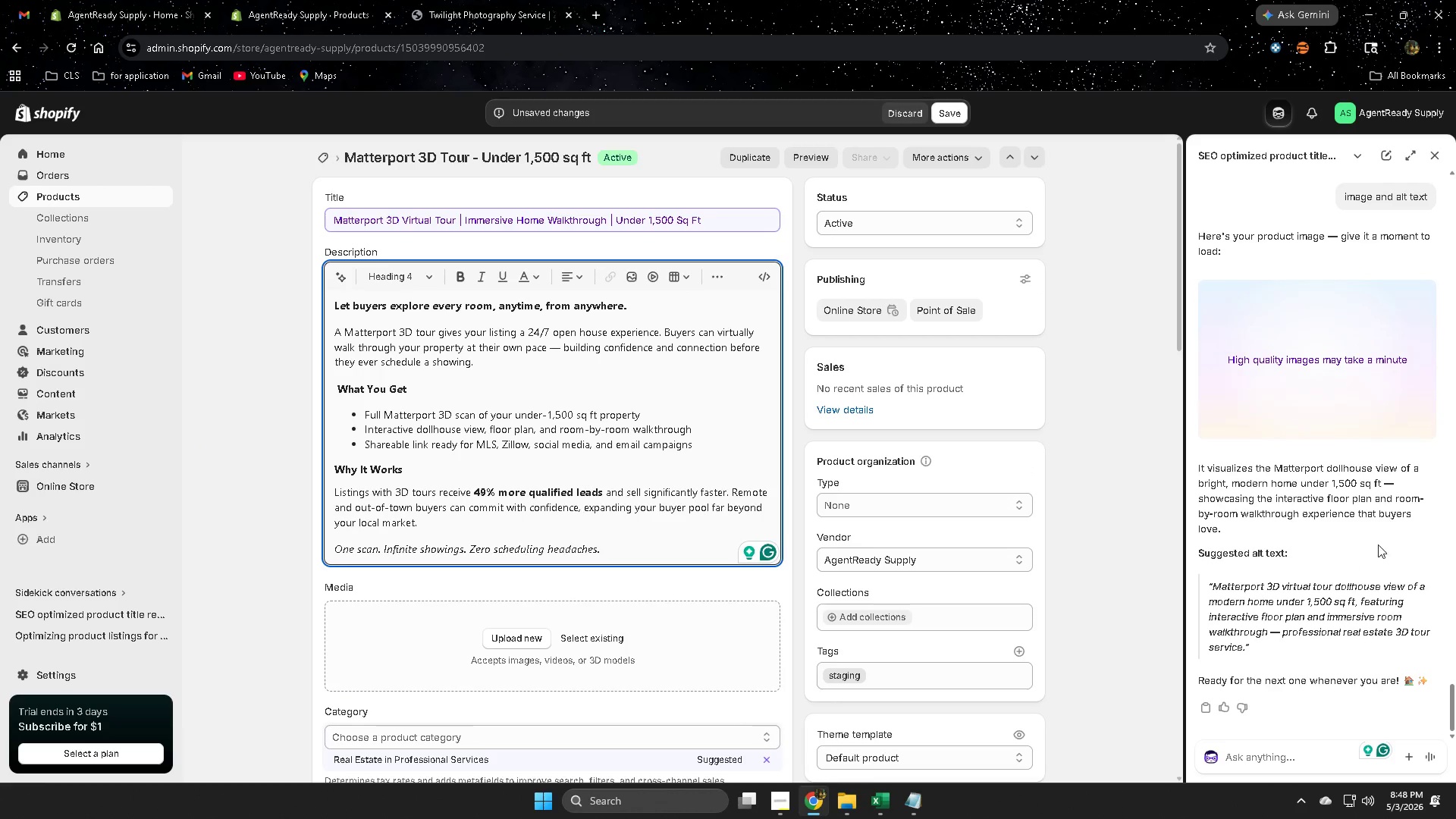 
scroll: coordinate [788, 590], scroll_direction: down, amount: 12.0
 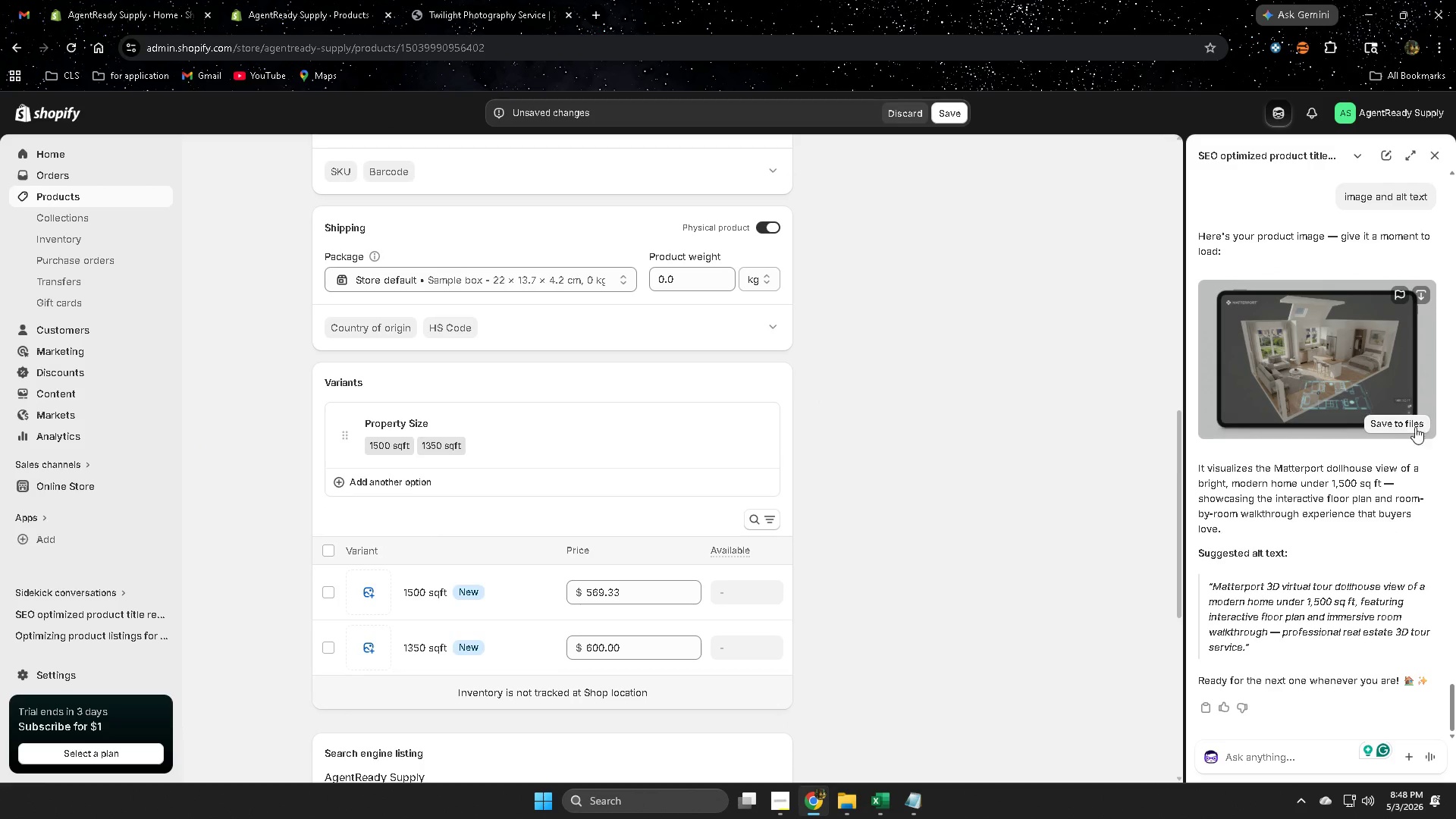 
left_click([1409, 422])
 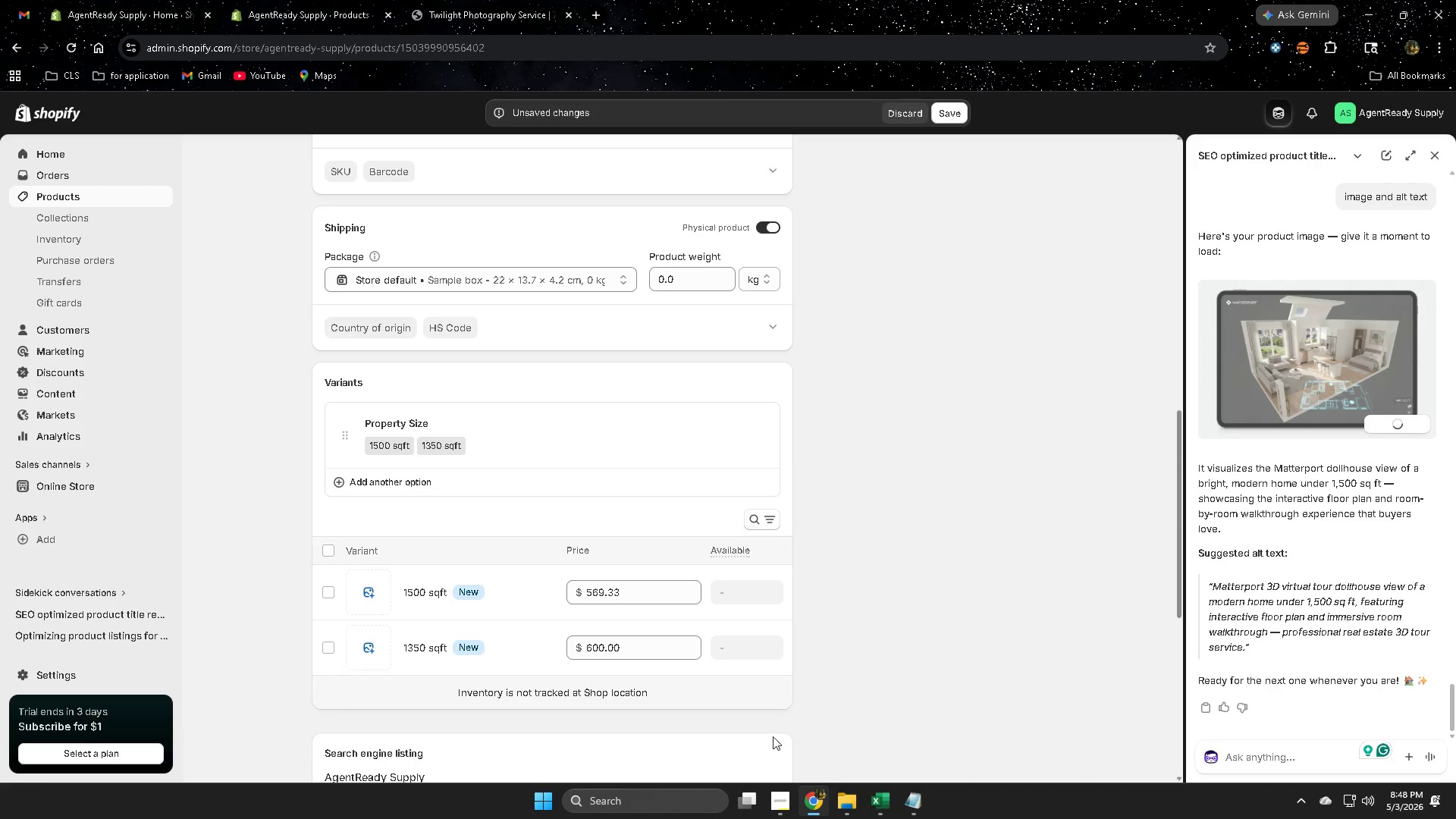 
scroll: coordinate [541, 660], scroll_direction: up, amount: 11.0
 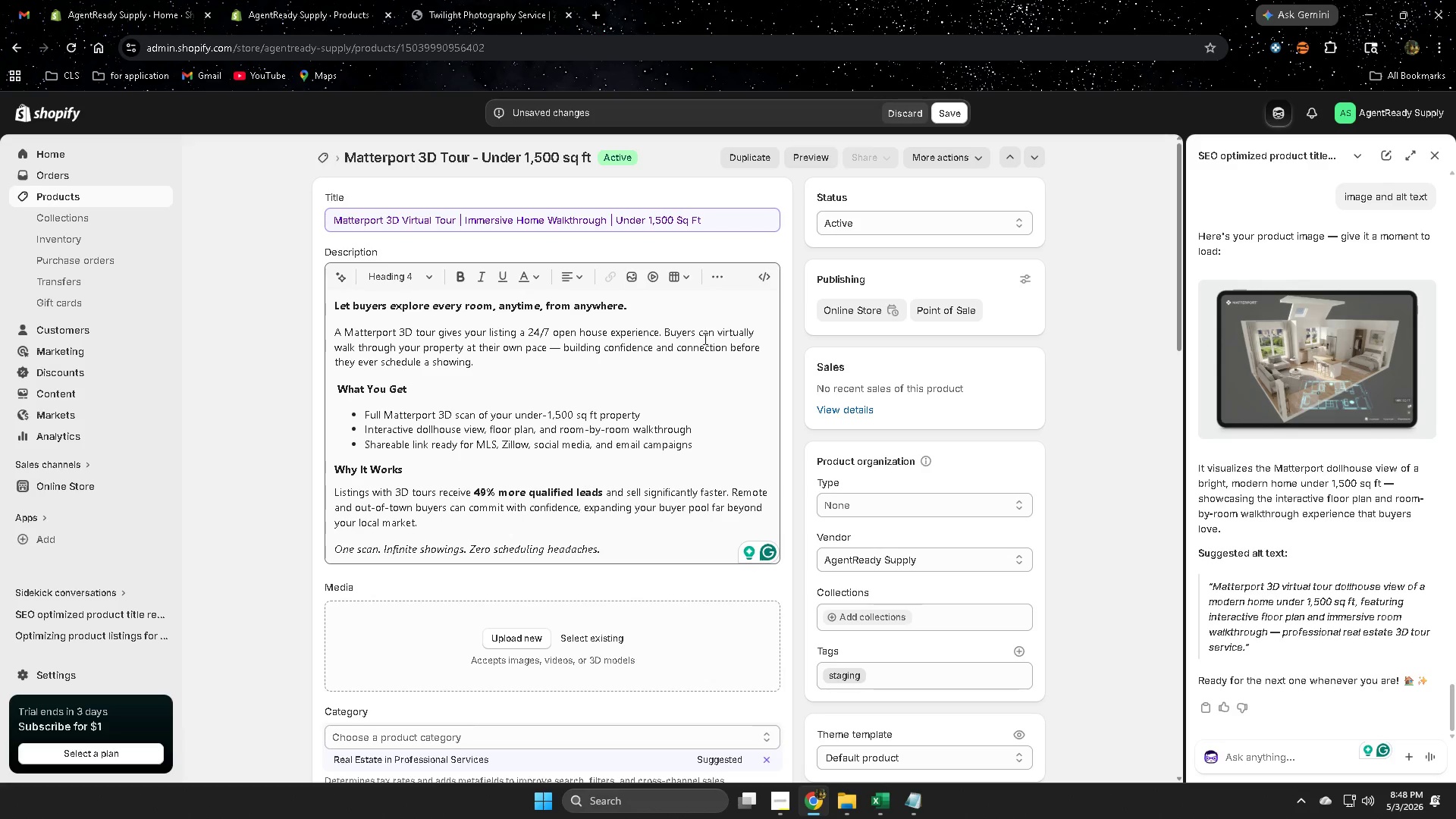 
wait(12.58)
 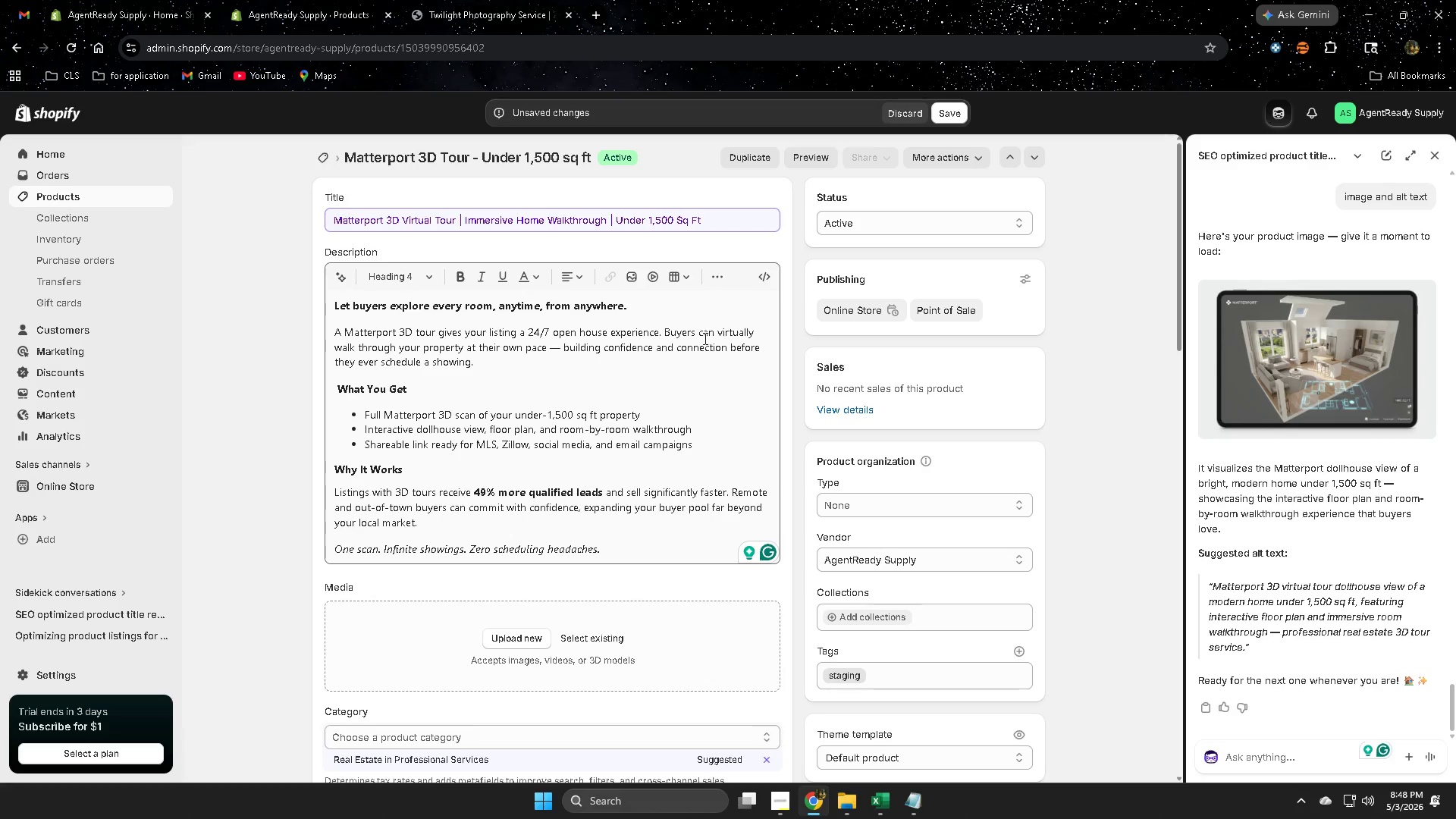 
left_click_drag(start_coordinate=[587, 357], to_coordinate=[687, 360])
 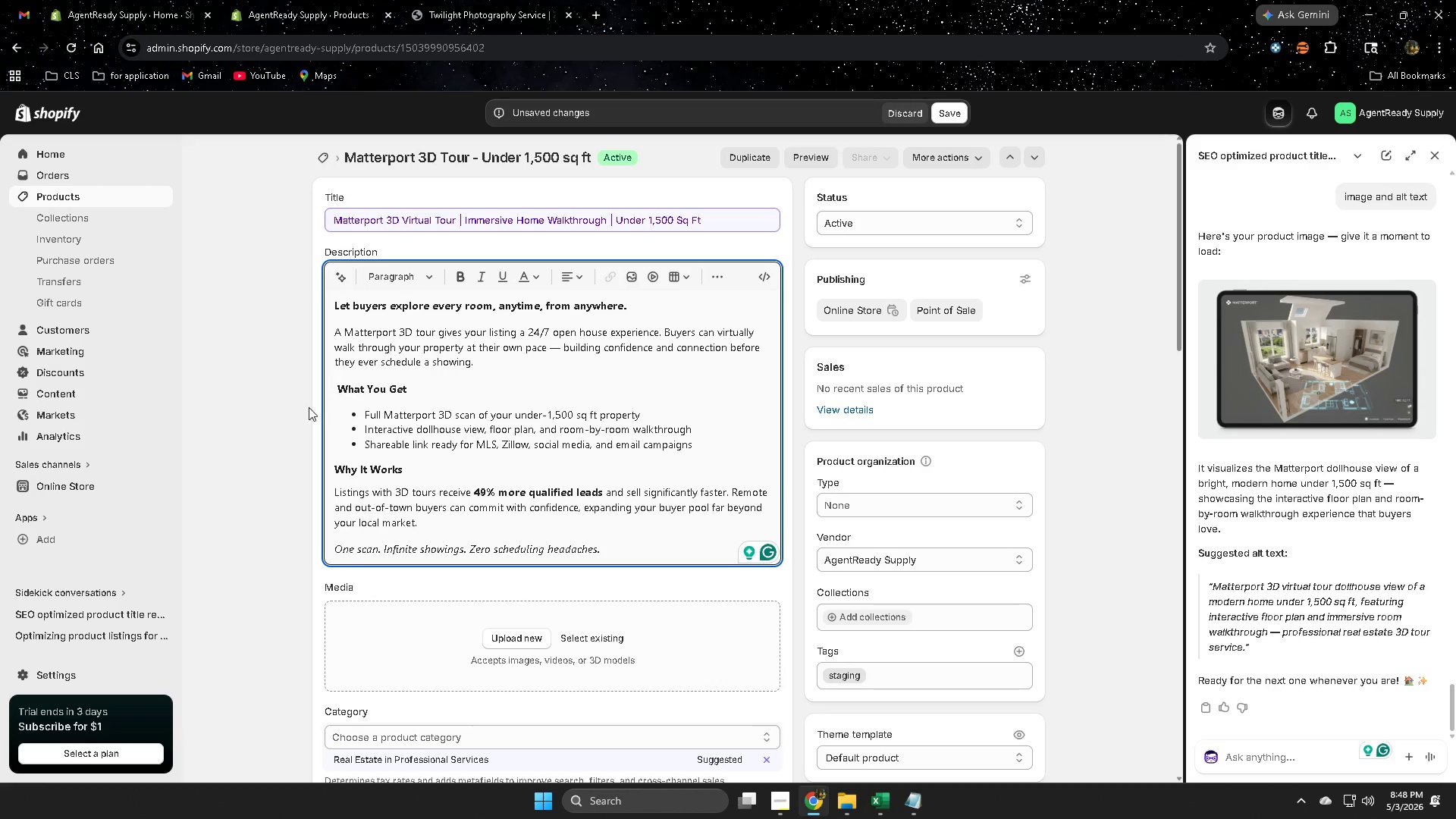 
scroll: coordinate [130, 486], scroll_direction: down, amount: 3.0
 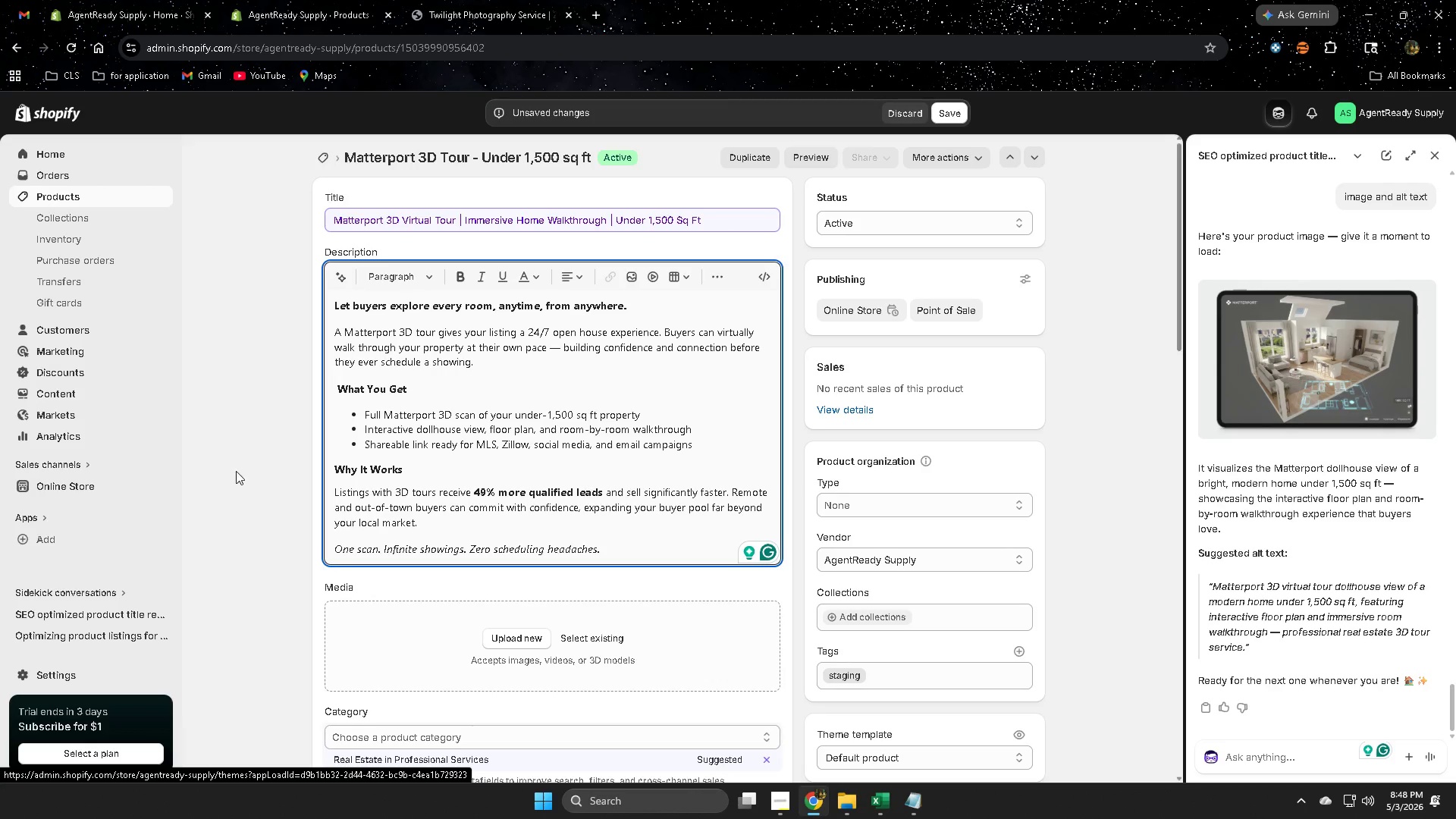 
left_click([236, 471])
 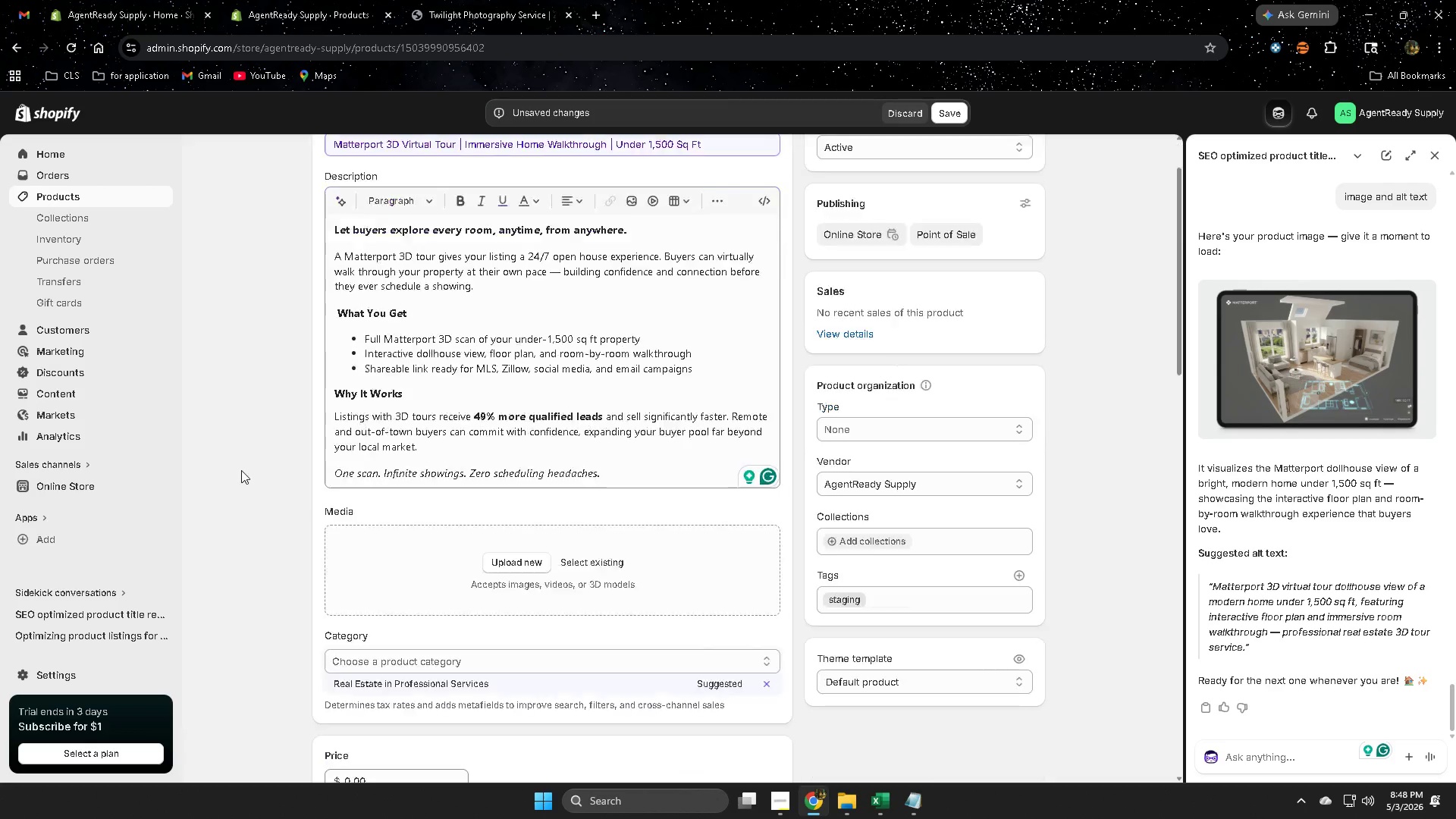 
scroll: coordinate [241, 470], scroll_direction: down, amount: 7.0
 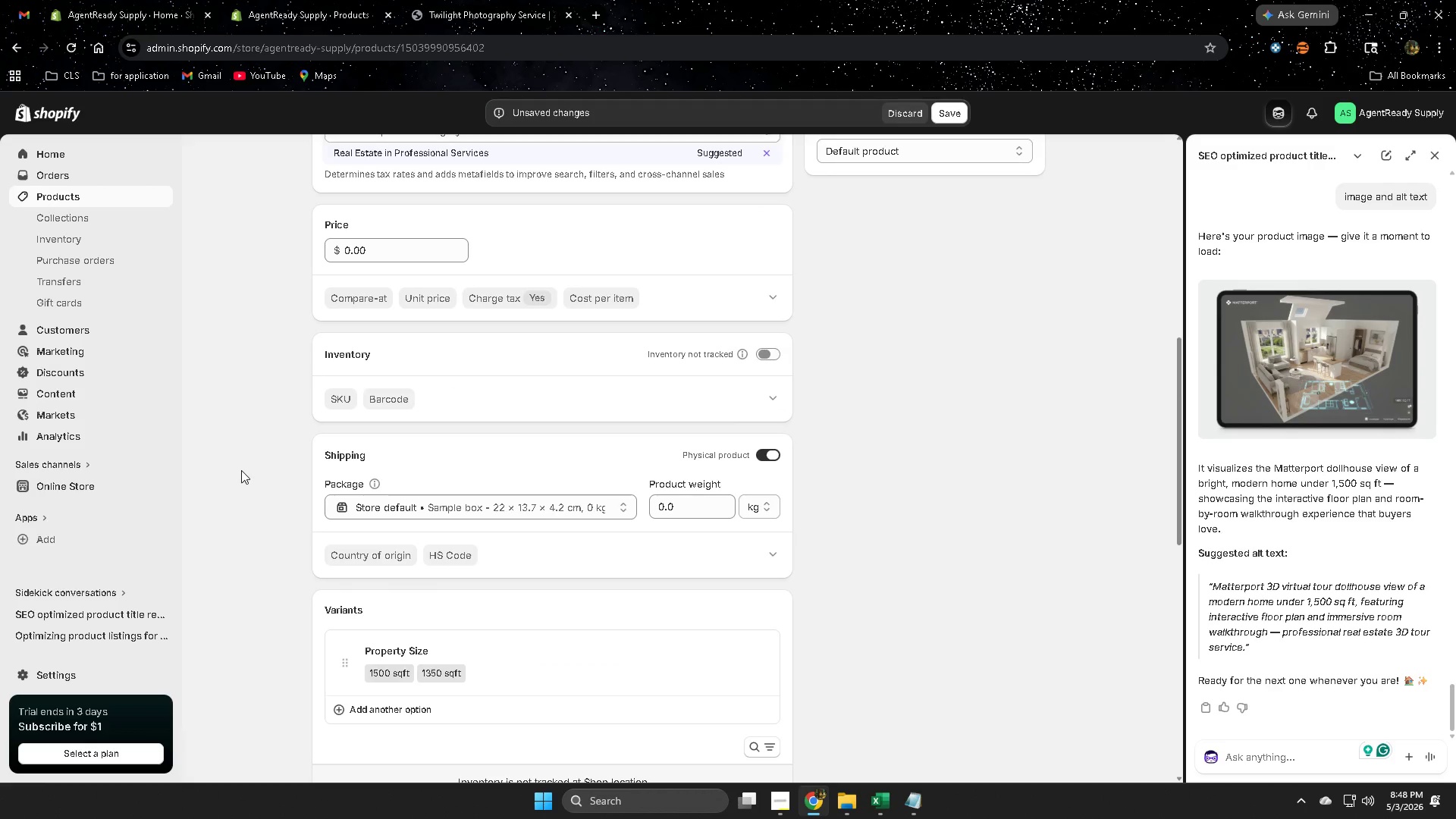 
scroll: coordinate [259, 457], scroll_direction: up, amount: 8.0
 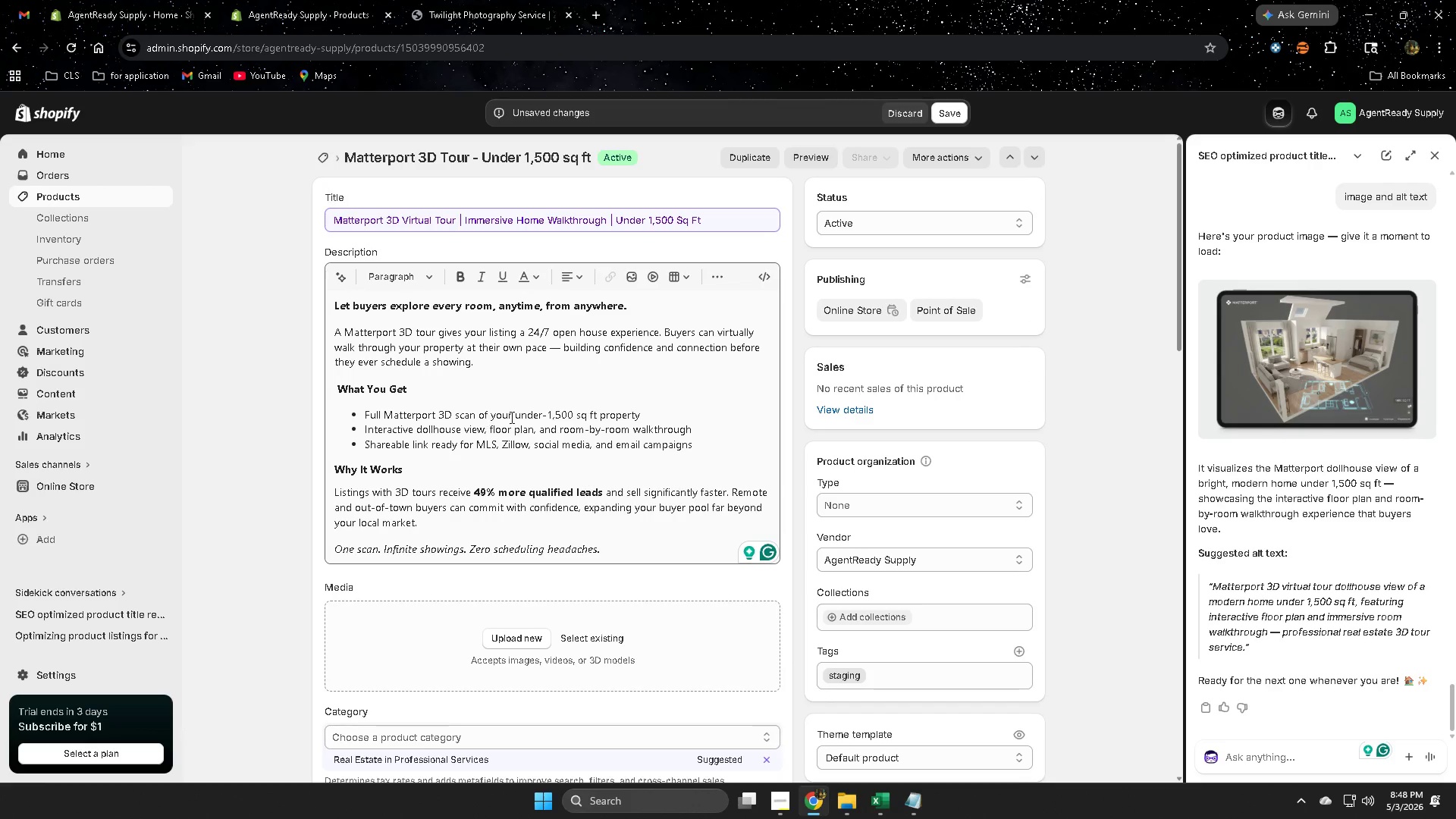 
wait(11.85)
 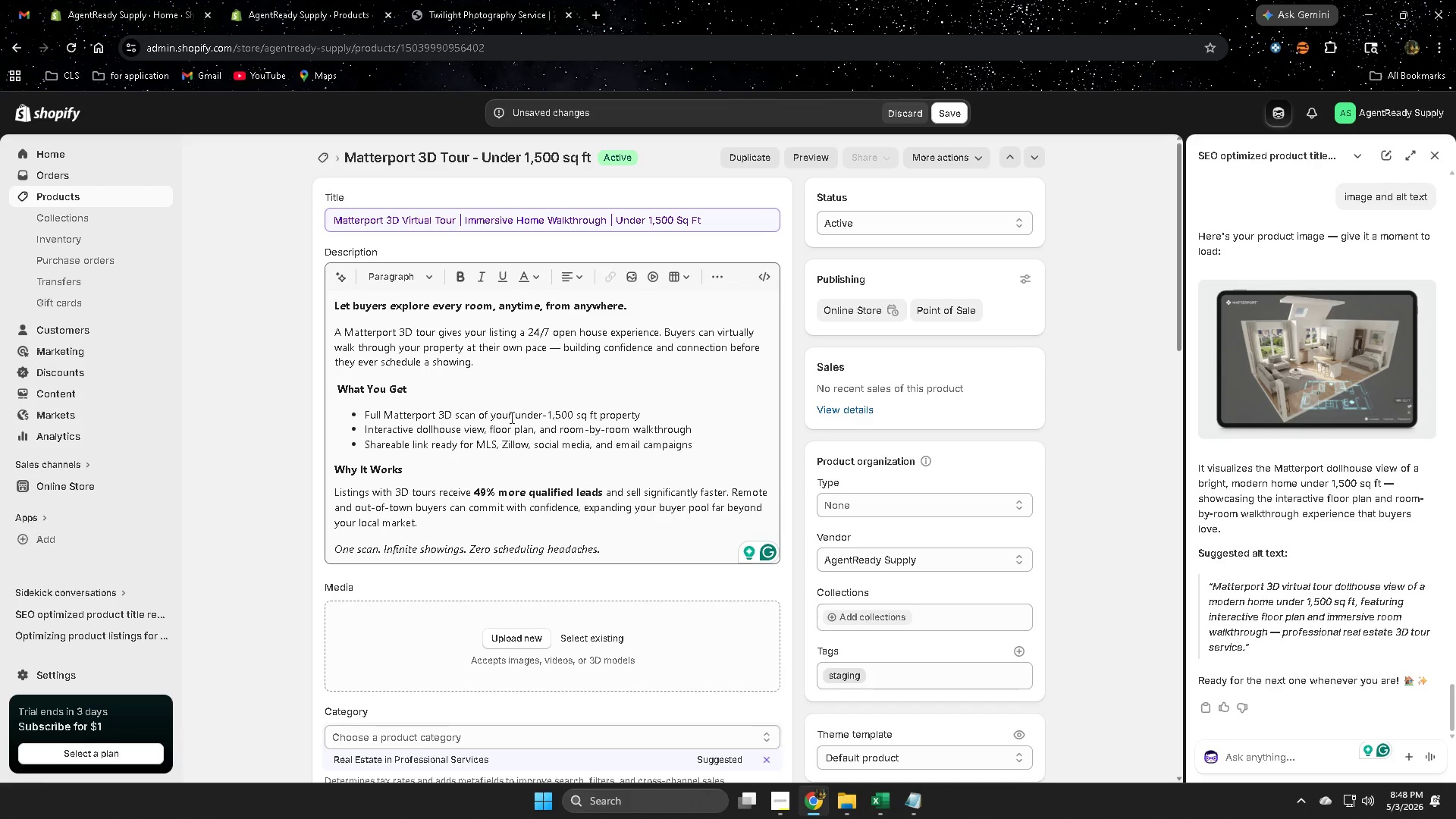 
left_click([1220, 593])
 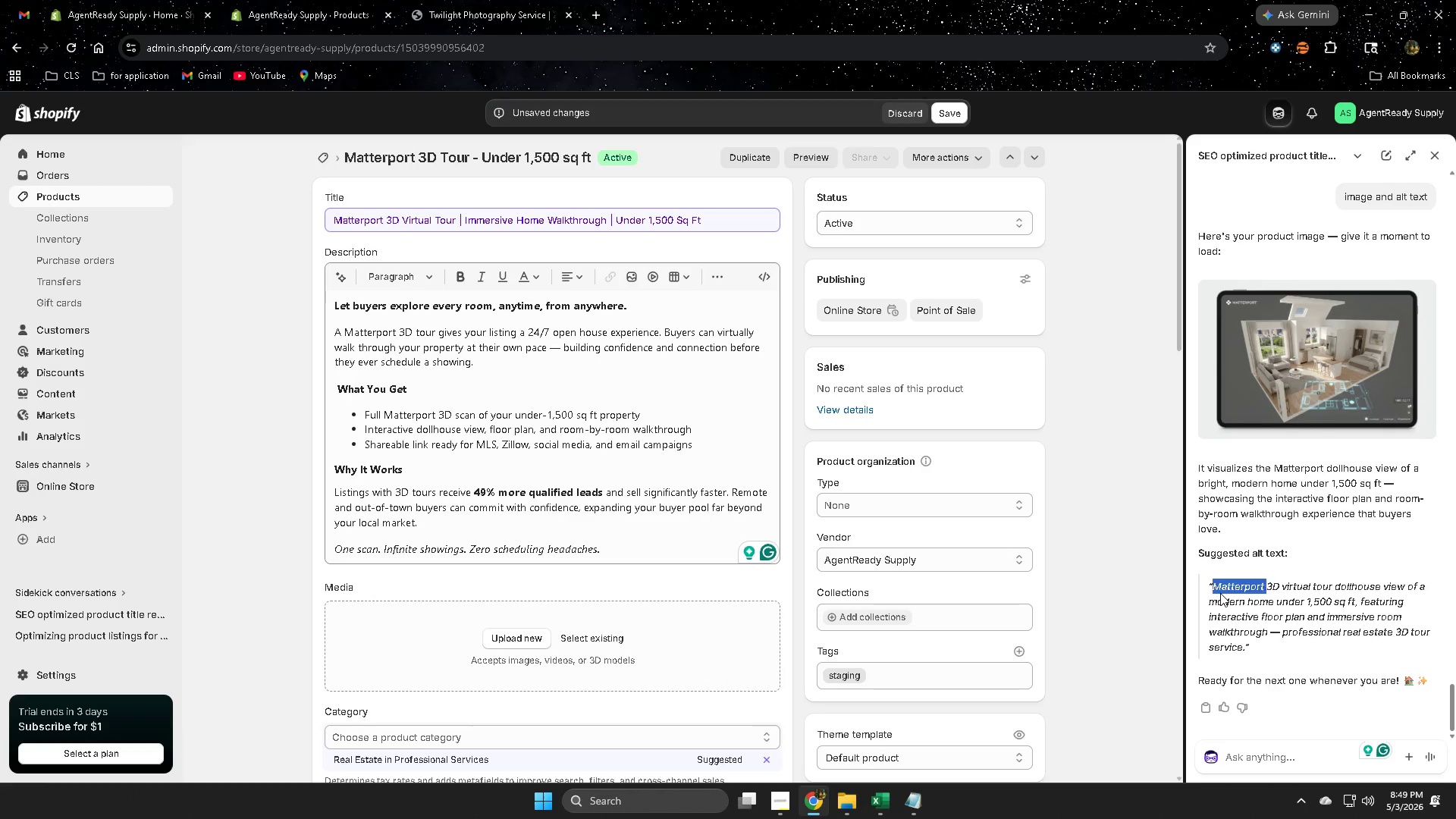 
left_click_drag(start_coordinate=[1220, 593], to_coordinate=[1336, 648])
 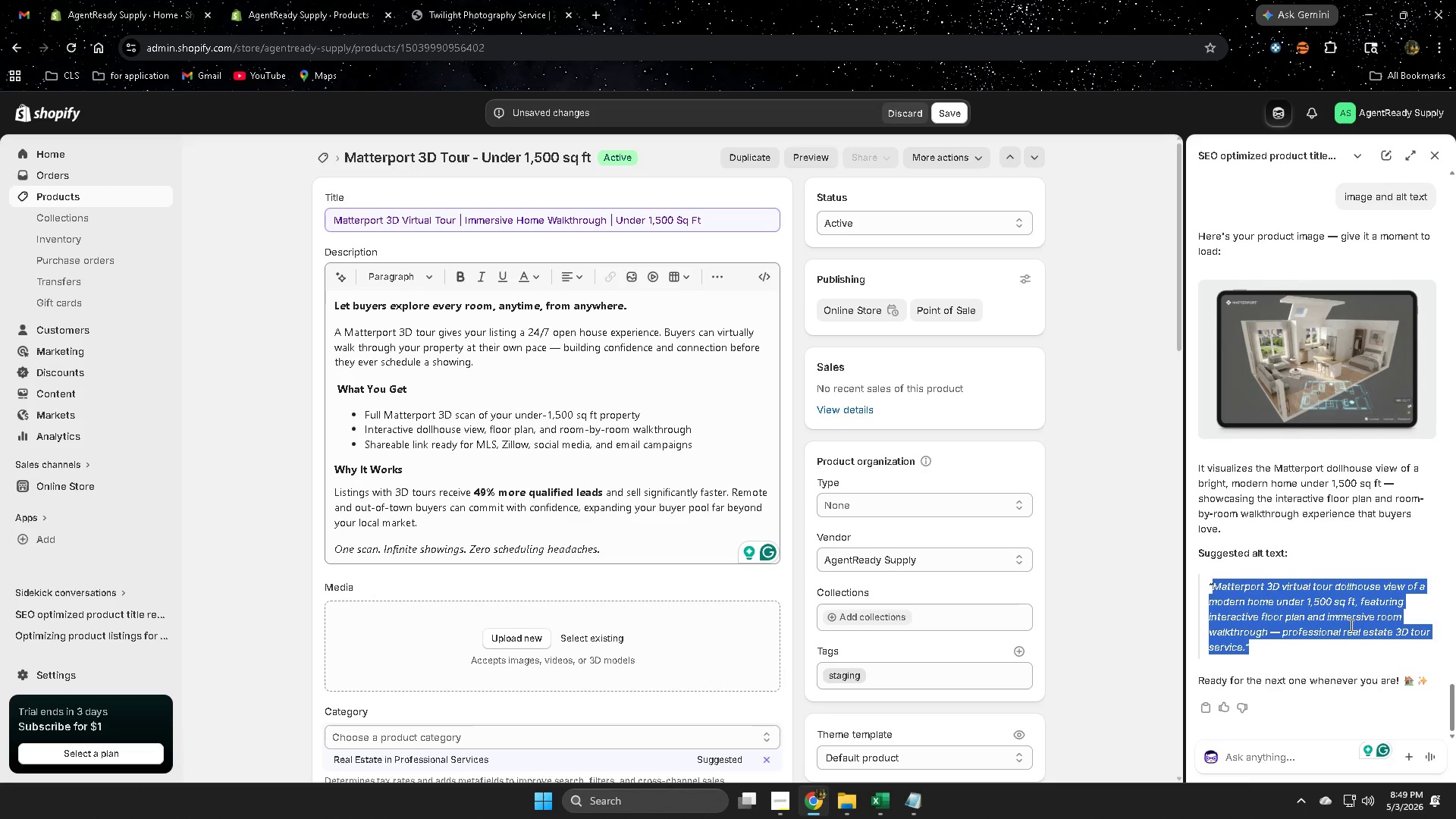 
key(Control+ControlLeft)
 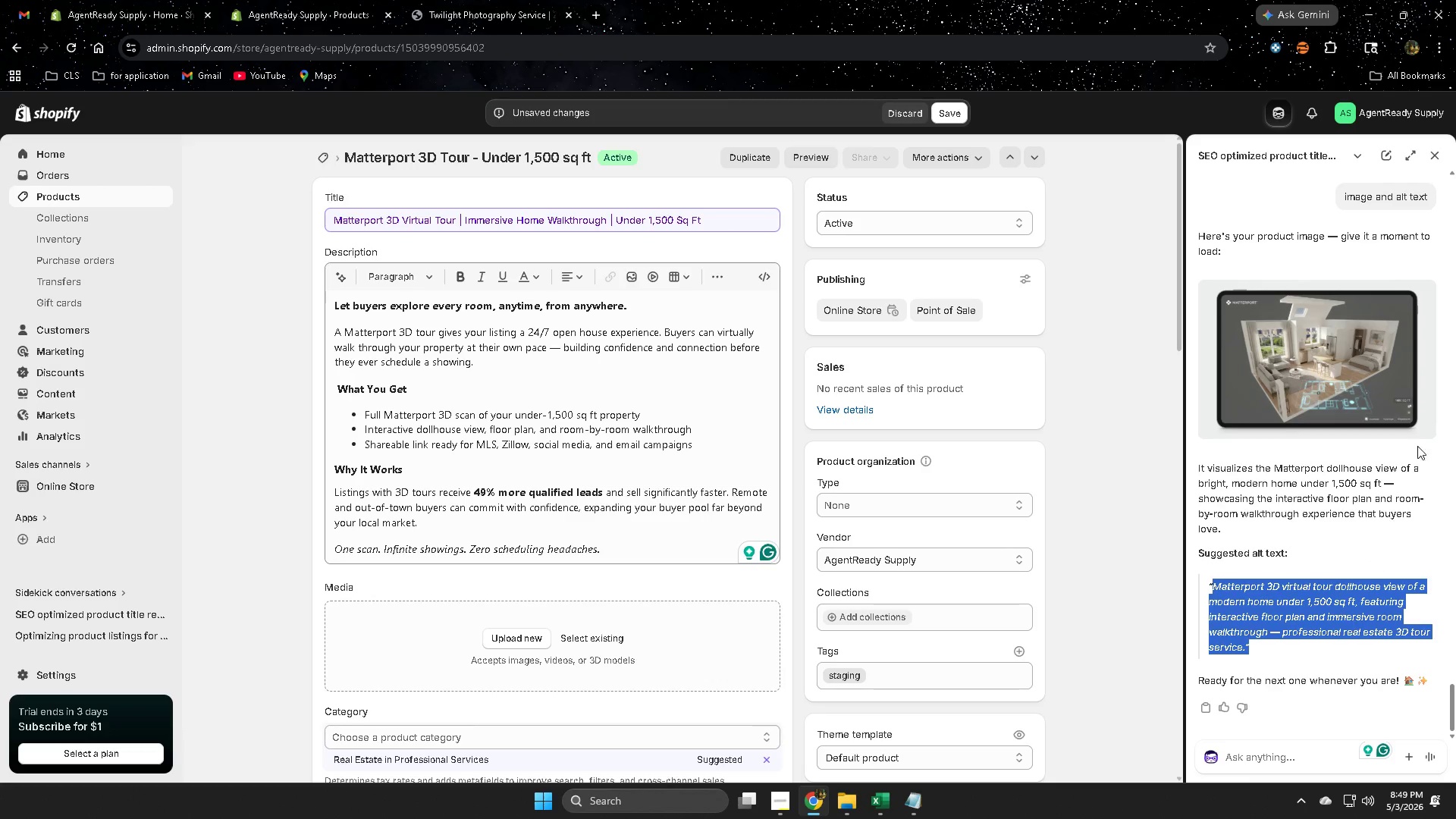 
key(Control+C)
 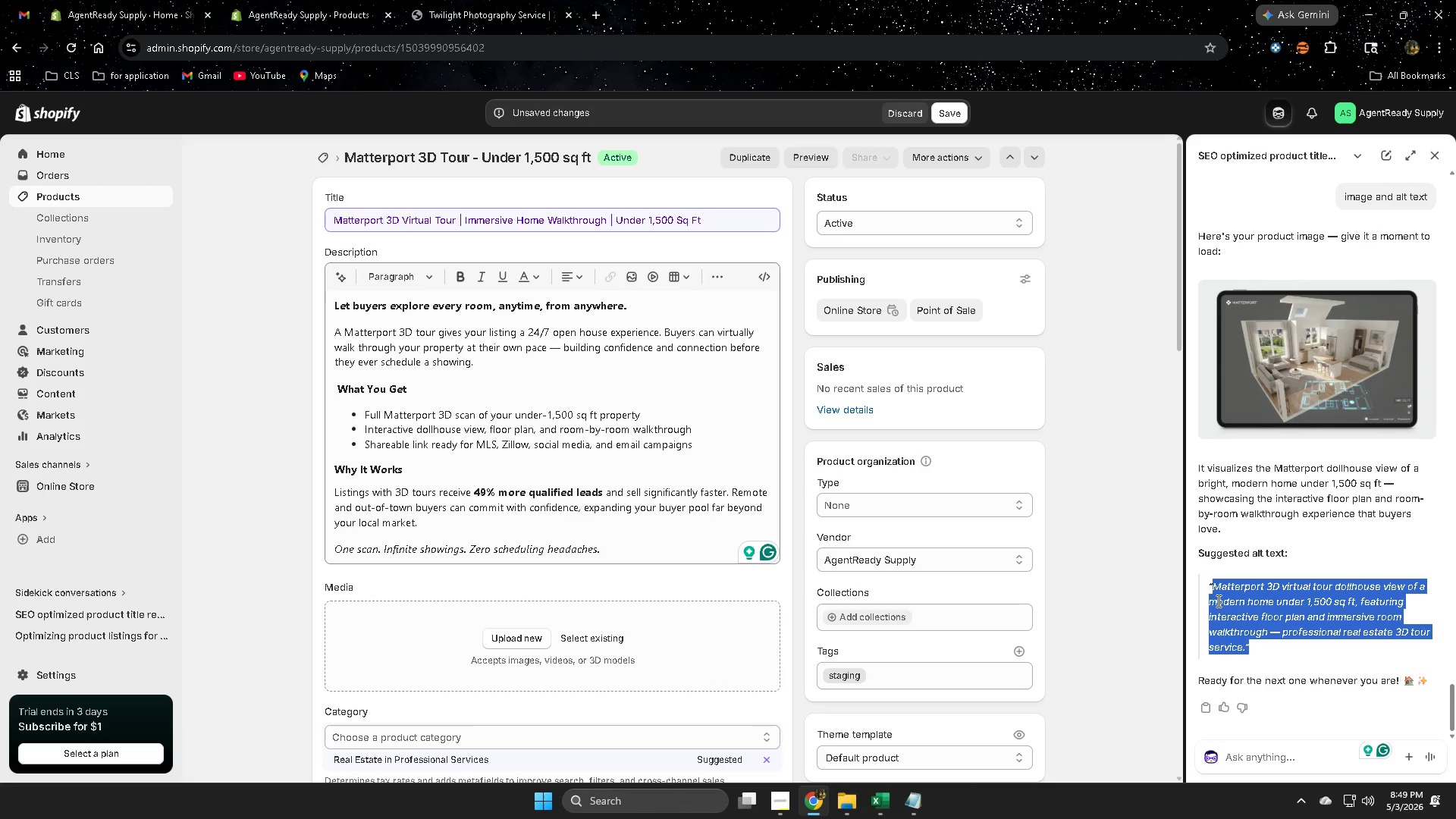 
left_click([1216, 585])
 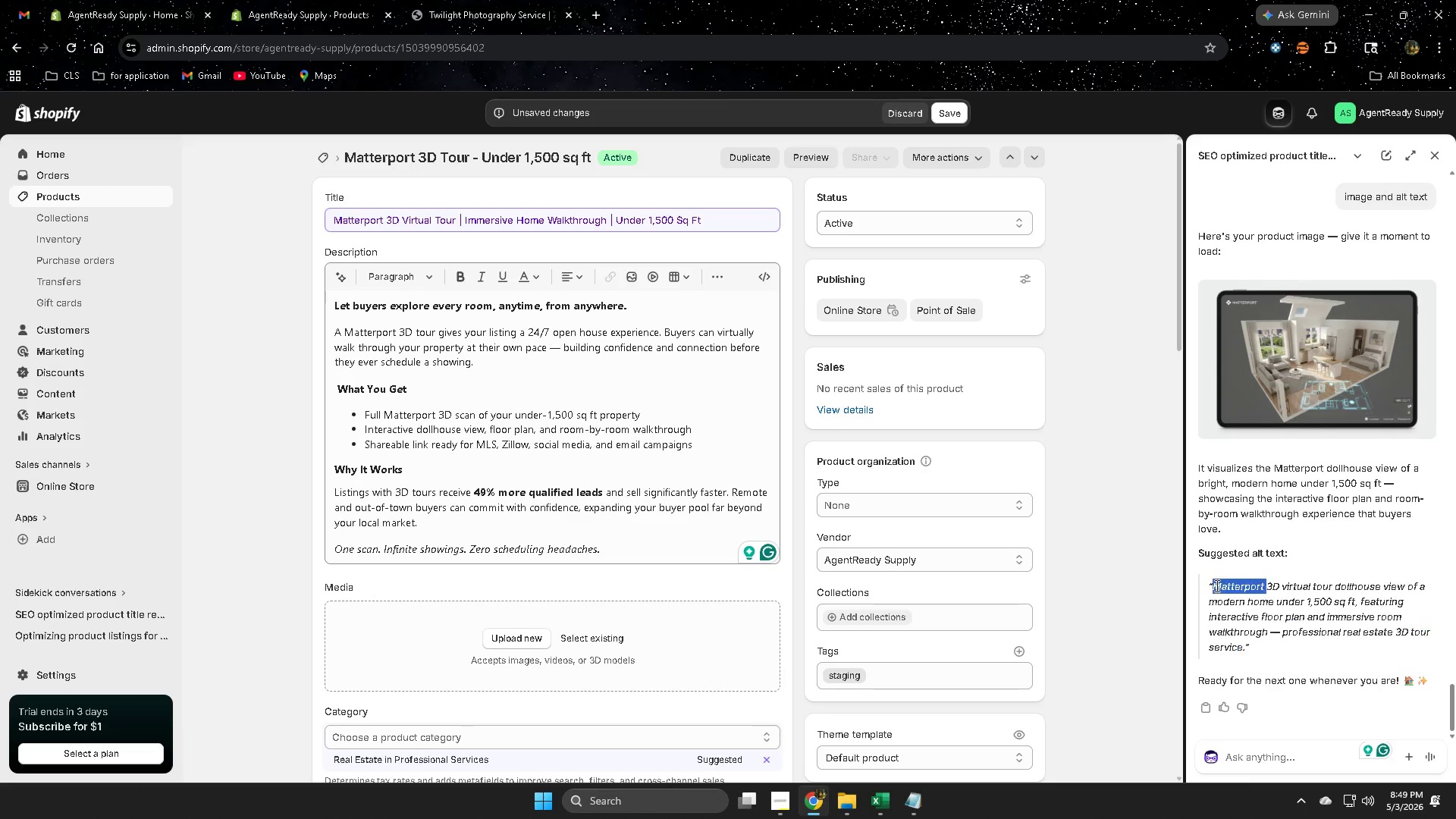 
left_click_drag(start_coordinate=[1216, 585], to_coordinate=[1211, 646])
 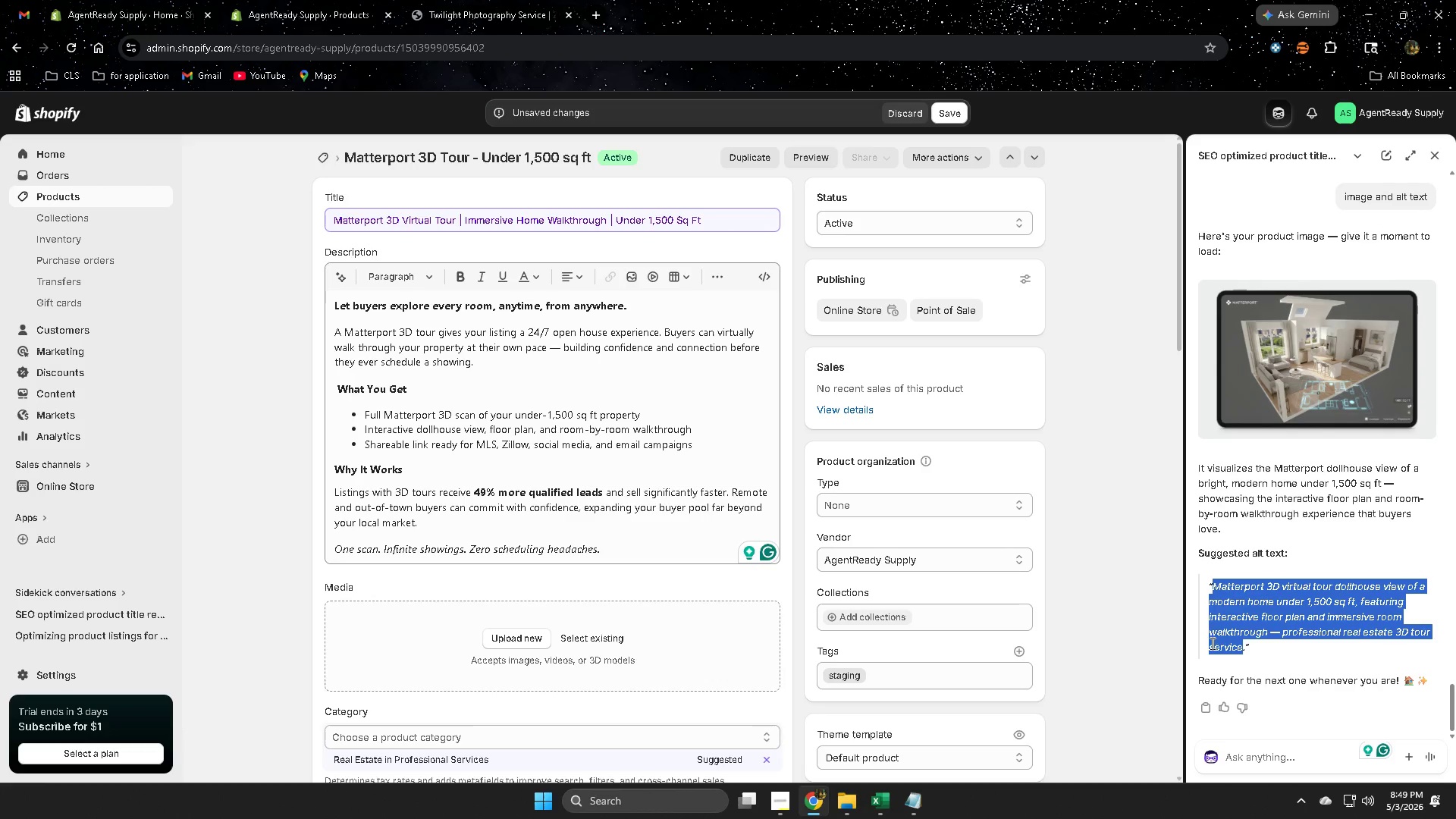 
key(Control+ControlLeft)
 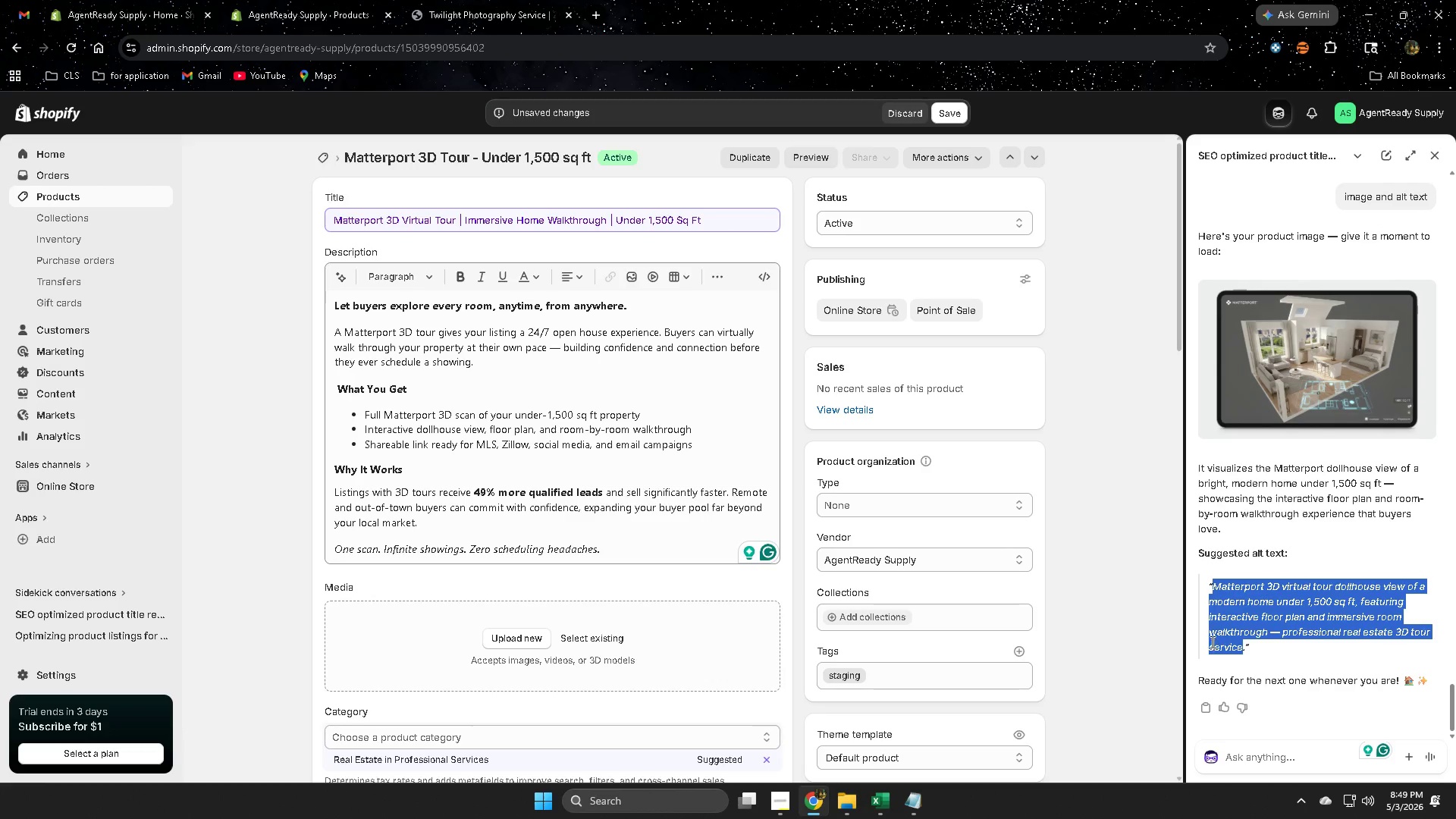 
key(Control+C)
 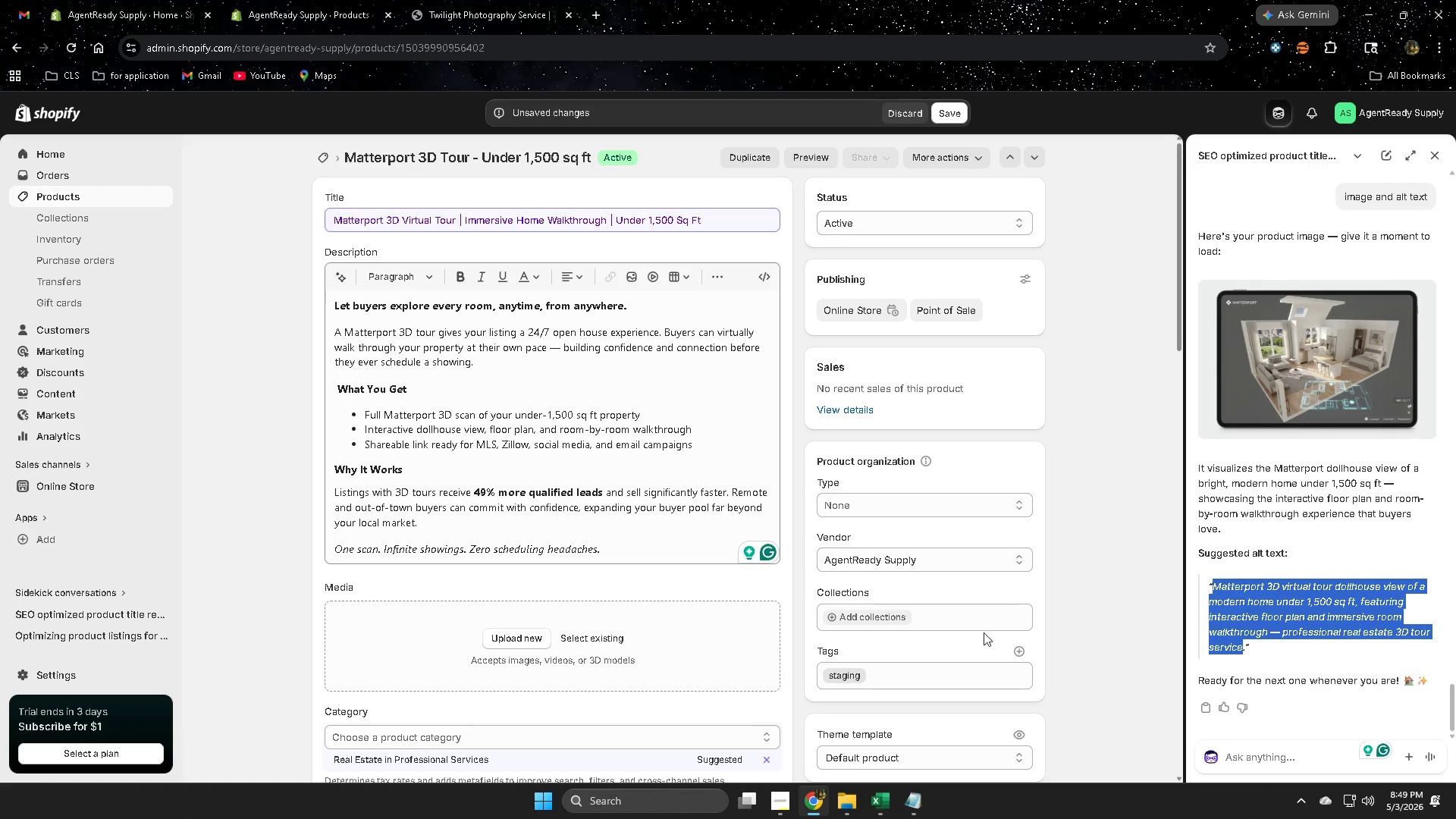 
scroll: coordinate [863, 621], scroll_direction: down, amount: 7.0
 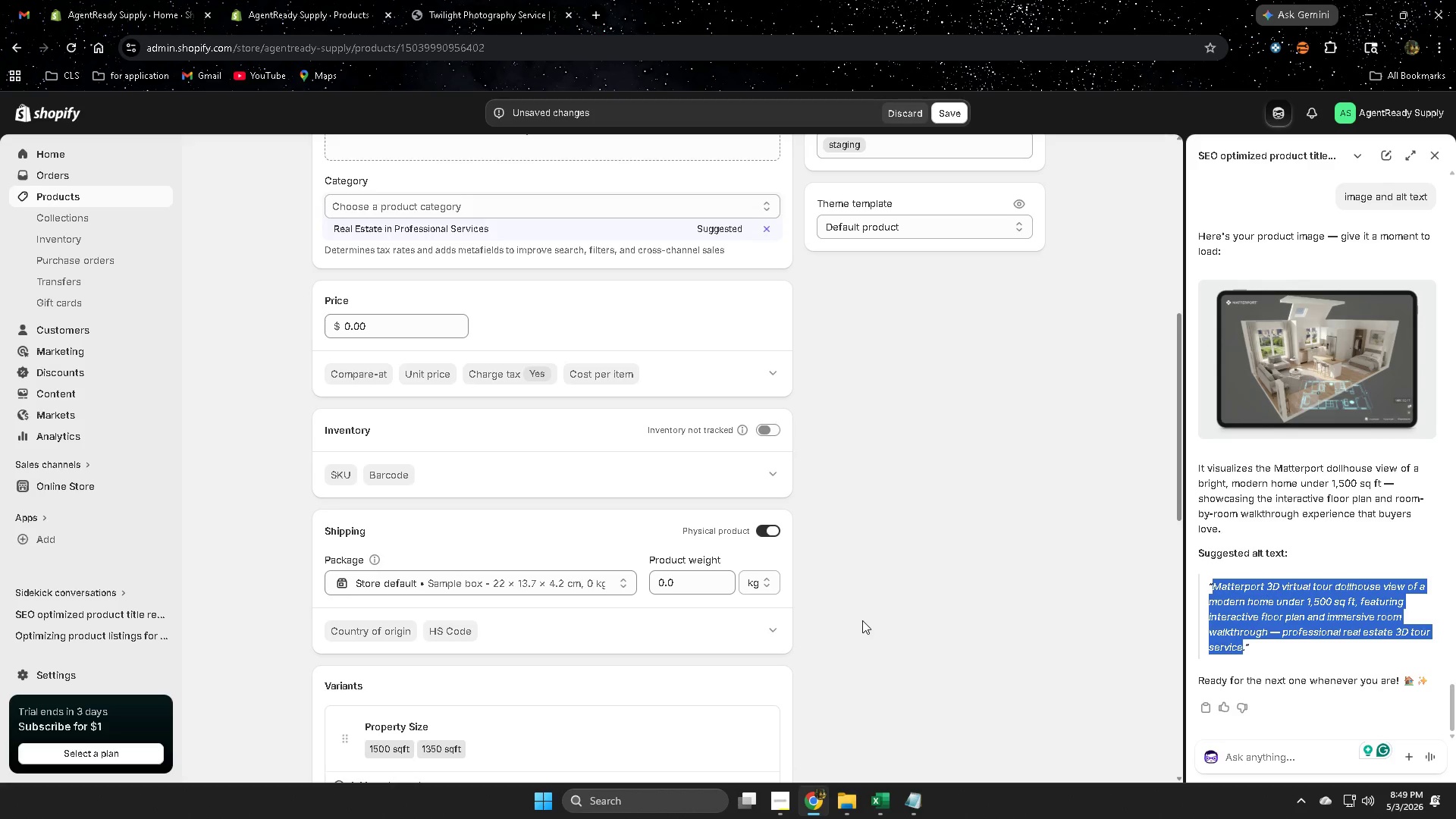 
scroll: coordinate [853, 617], scroll_direction: up, amount: 3.0
 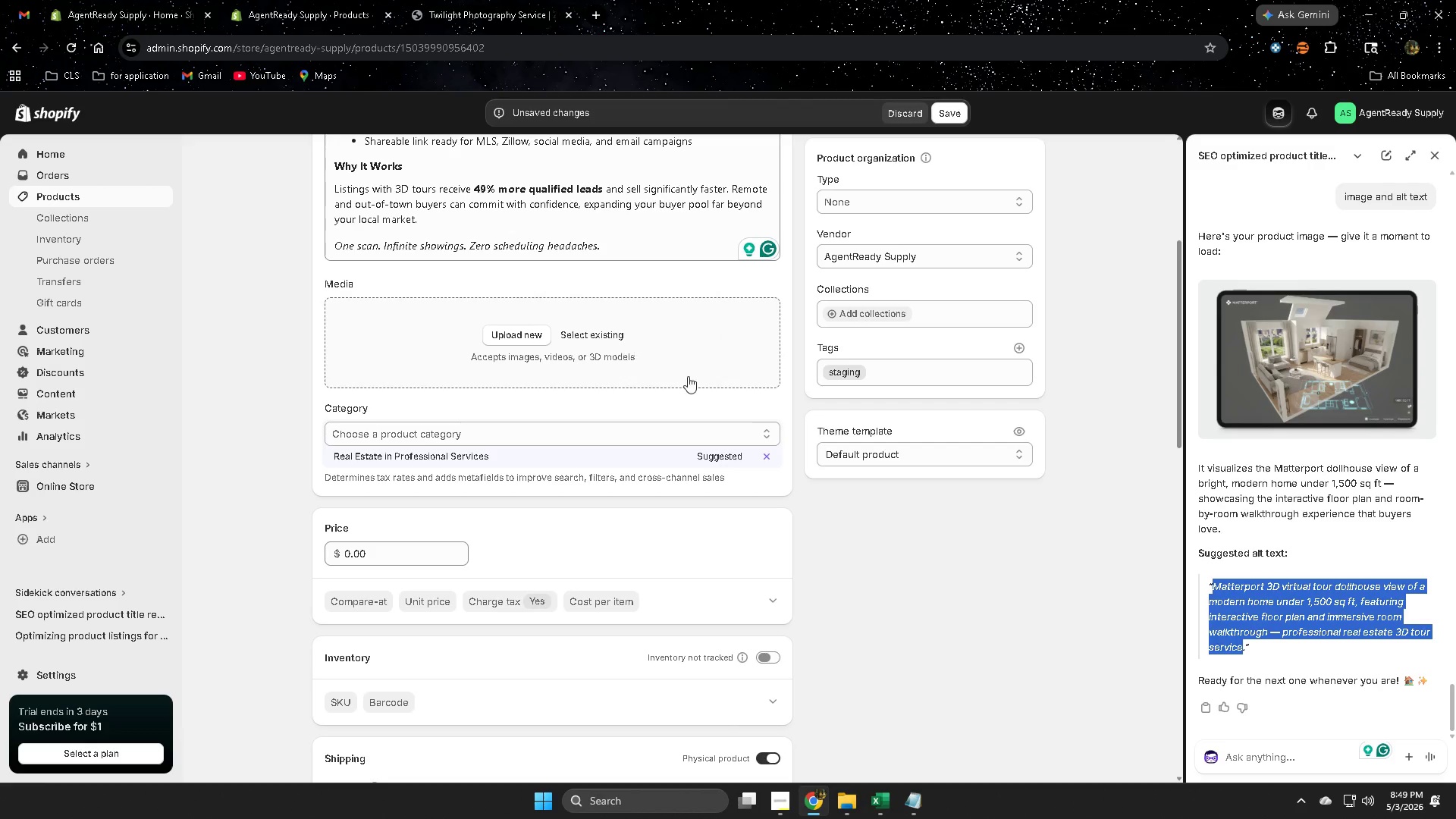 
left_click([575, 331])
 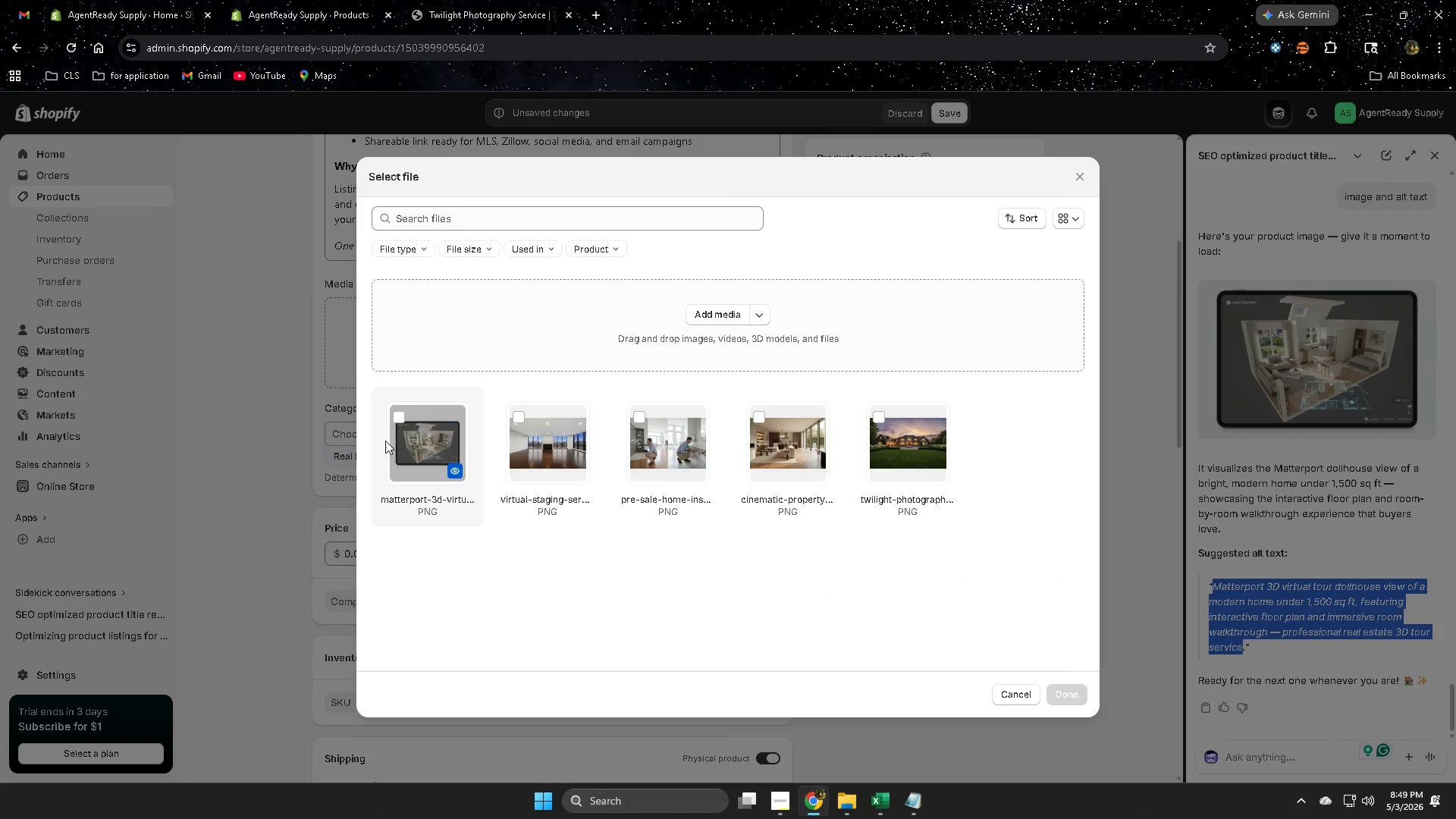 
left_click([389, 419])
 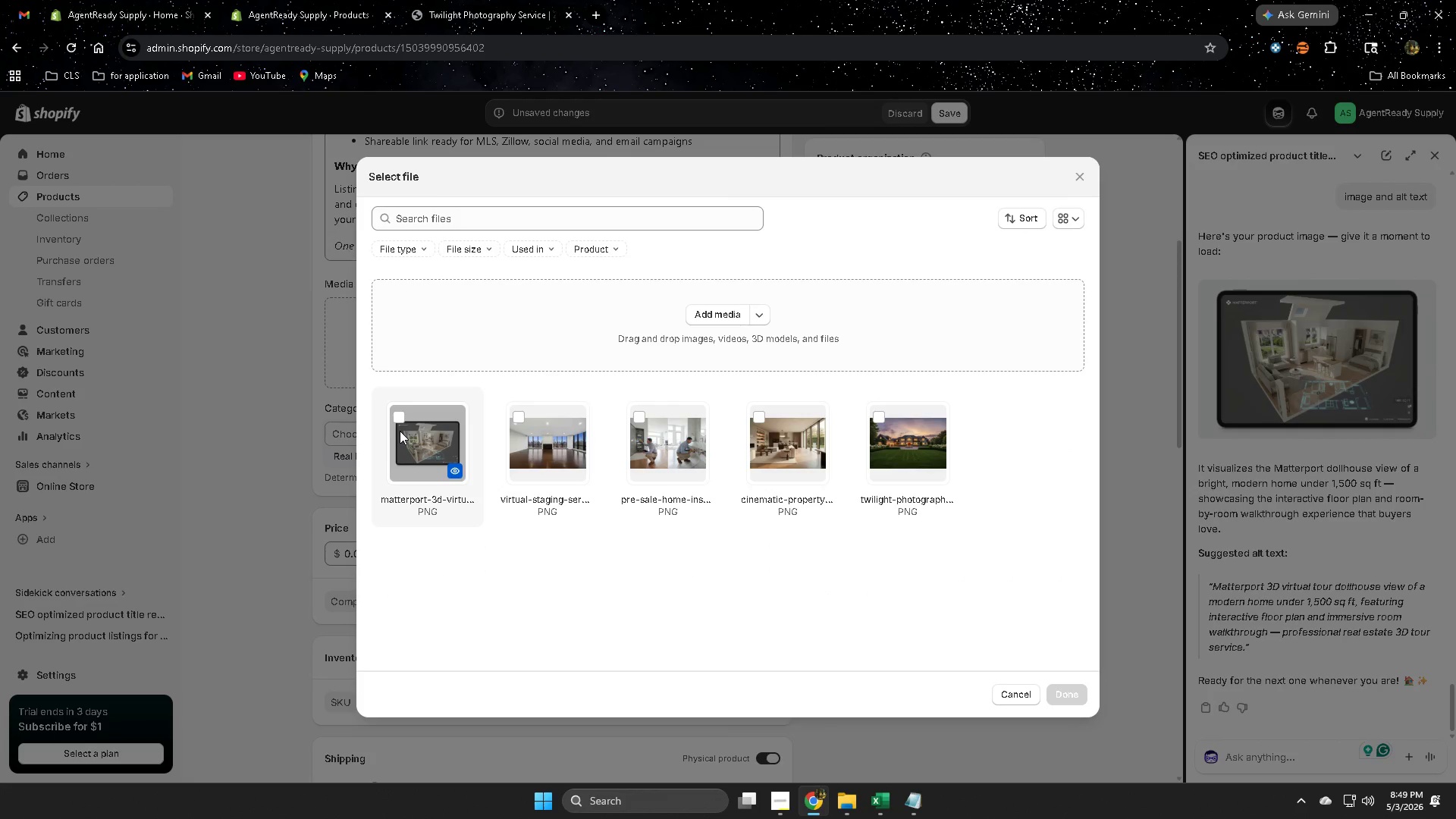 
left_click([396, 419])
 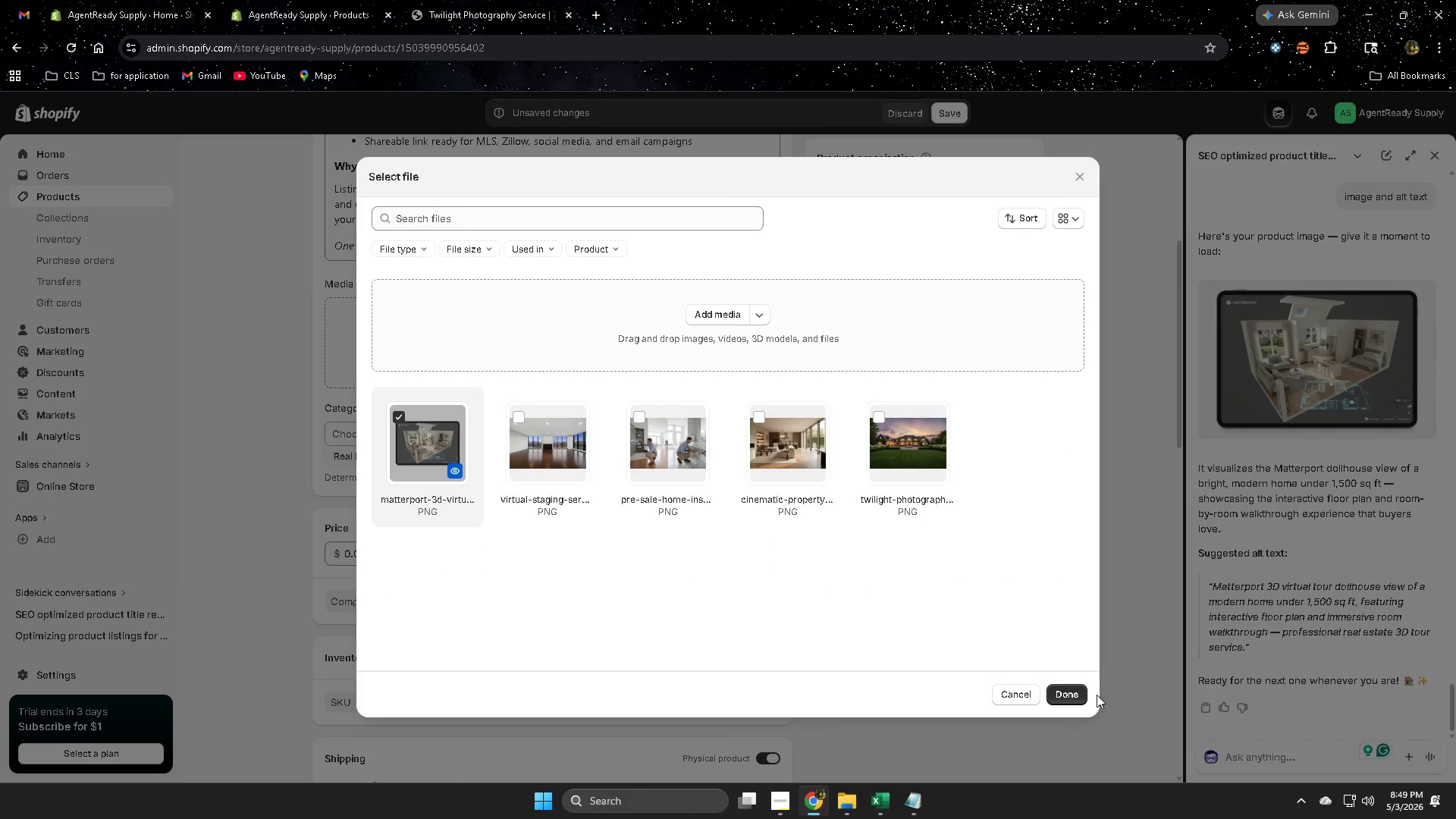 
left_click([1078, 695])
 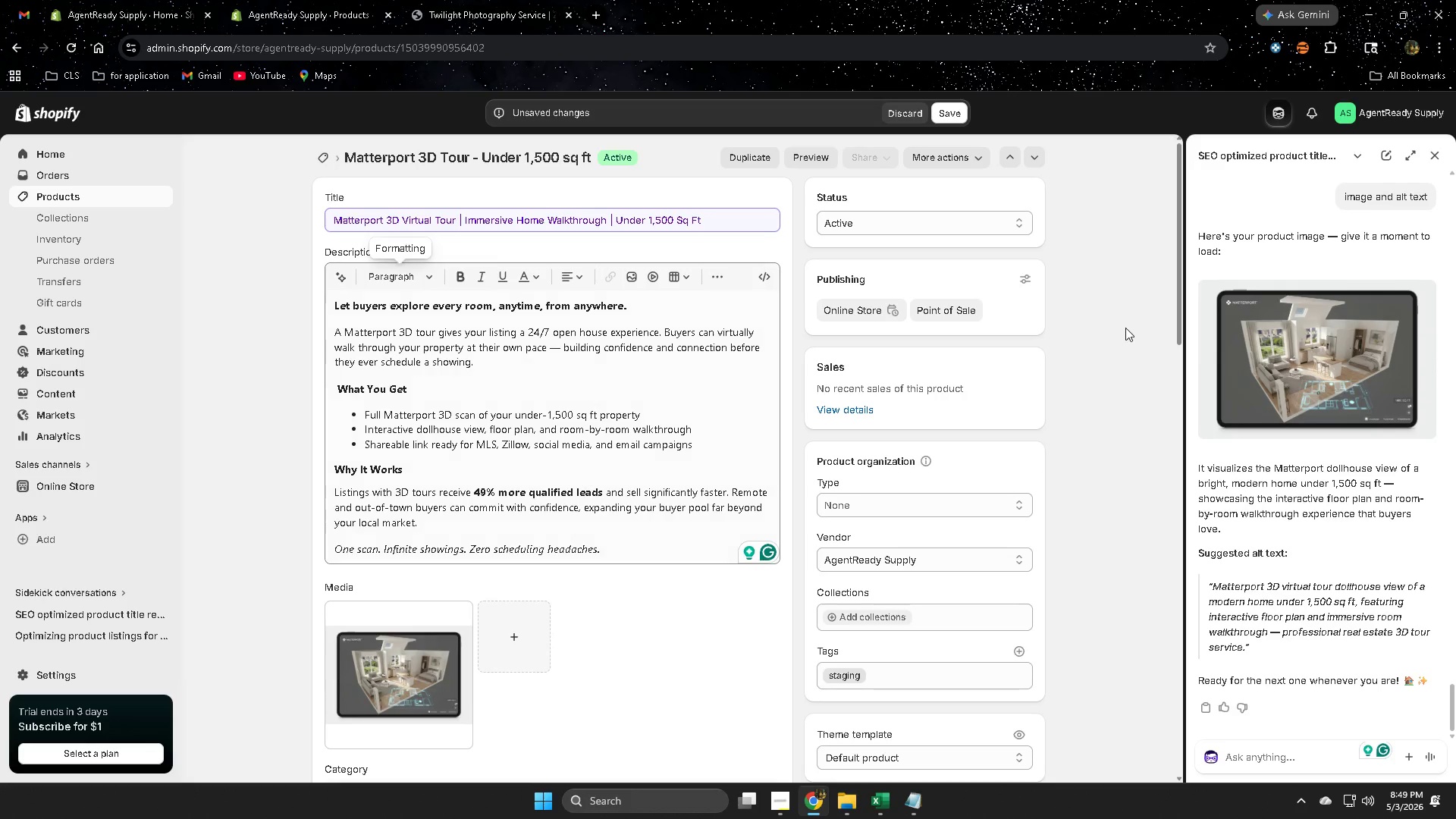 
left_click([1431, 160])
 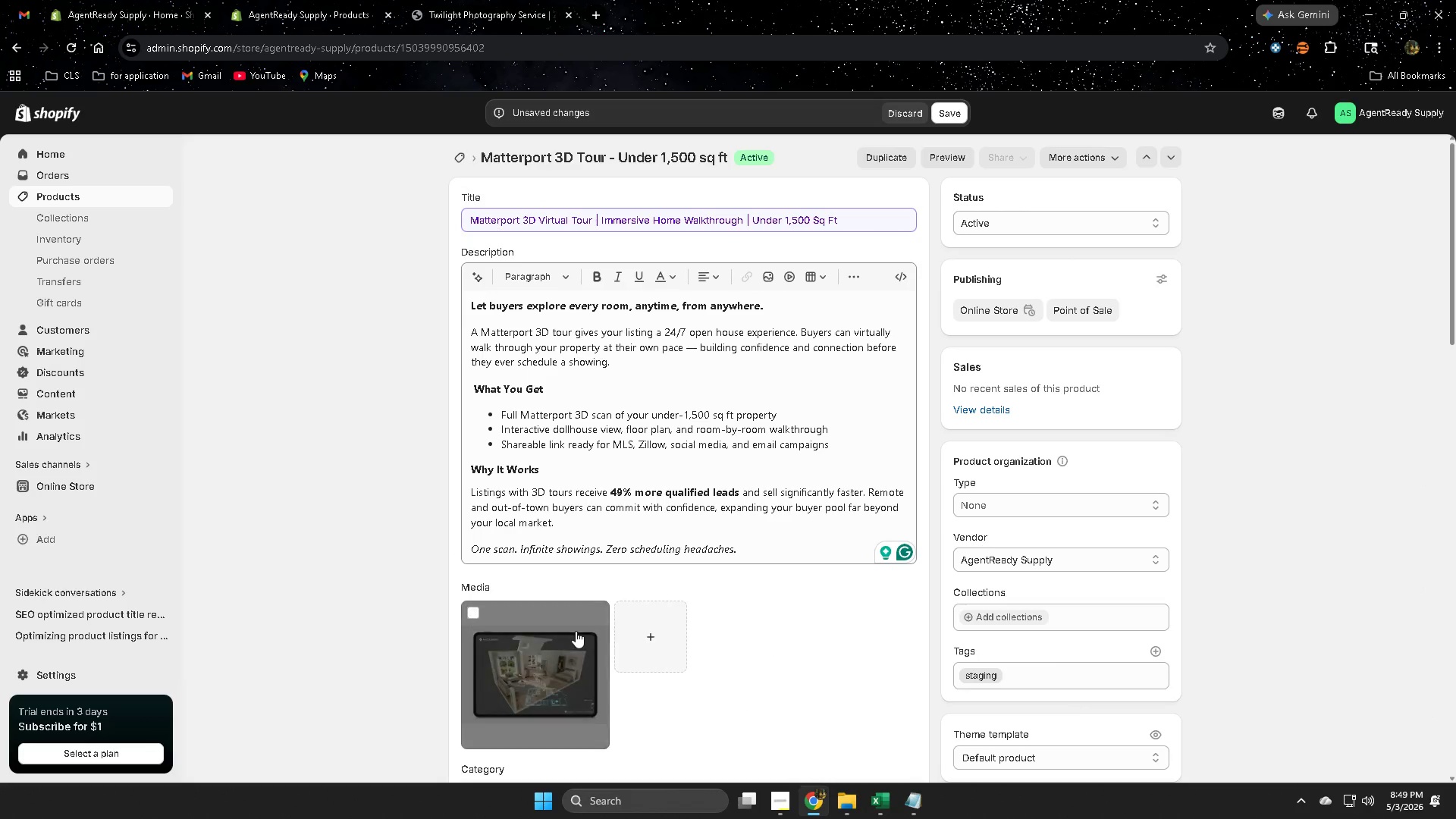 
left_click([532, 684])
 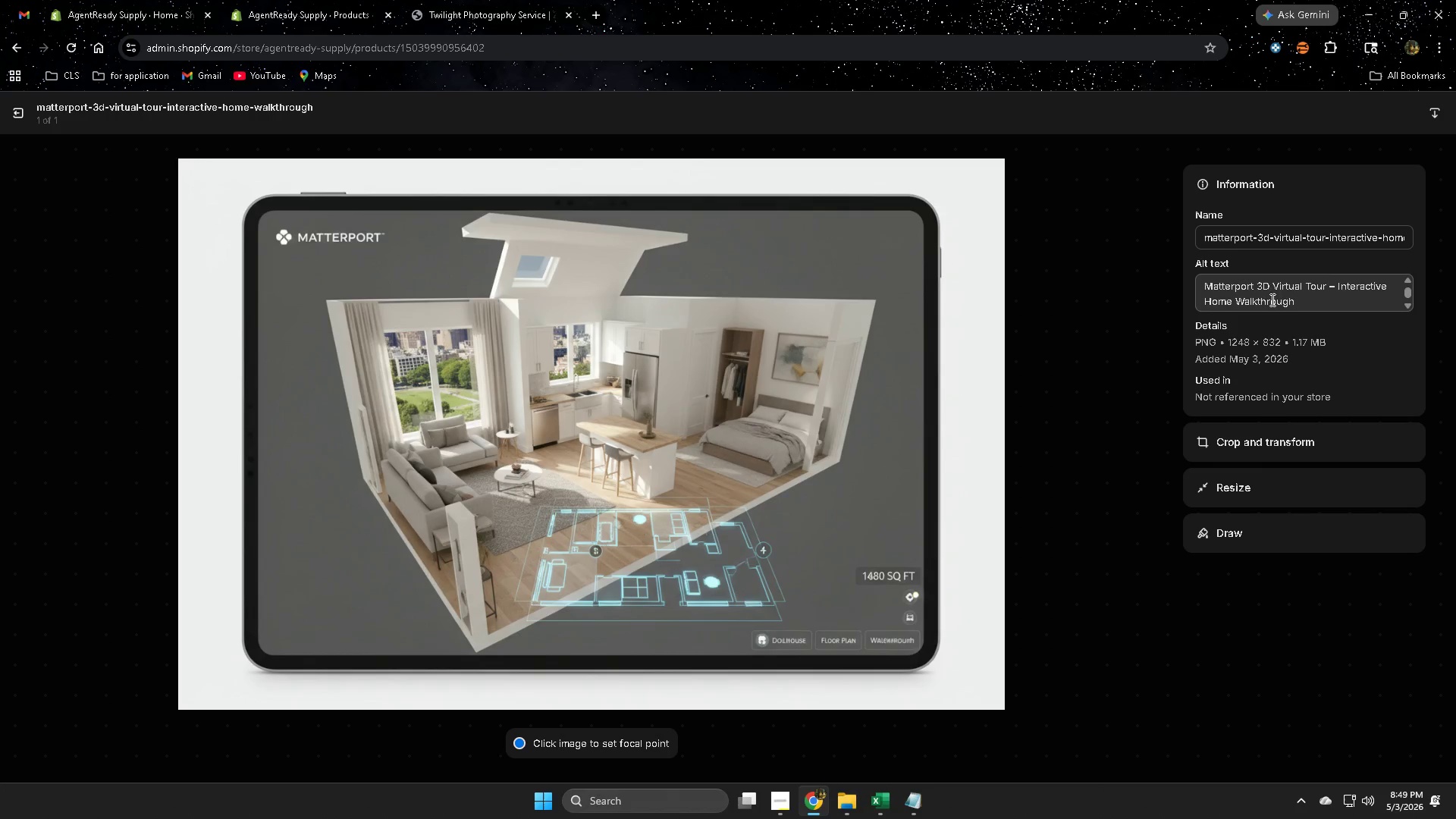 
left_click([1309, 300])
 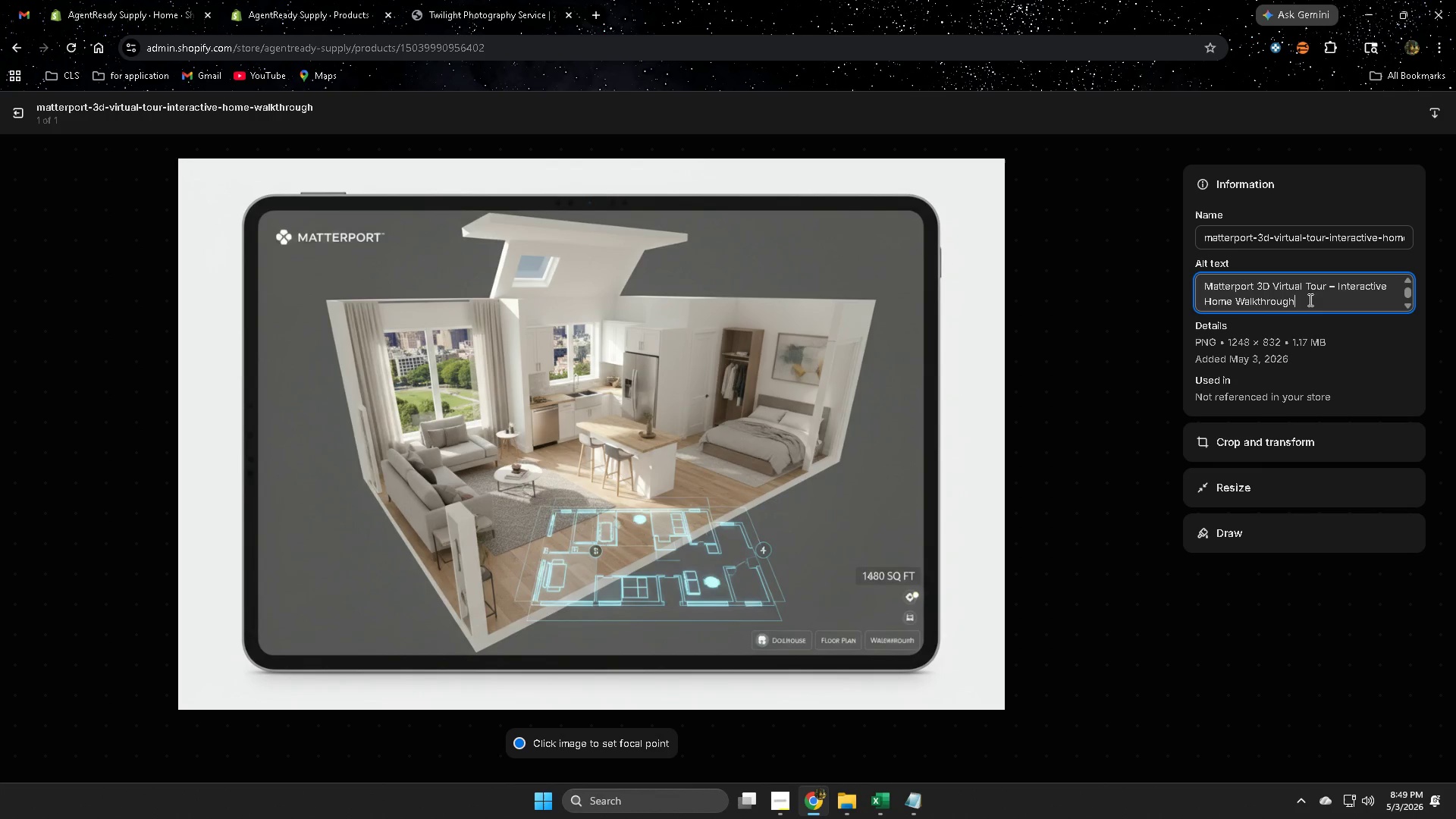 
left_click_drag(start_coordinate=[1309, 300], to_coordinate=[1220, 281])
 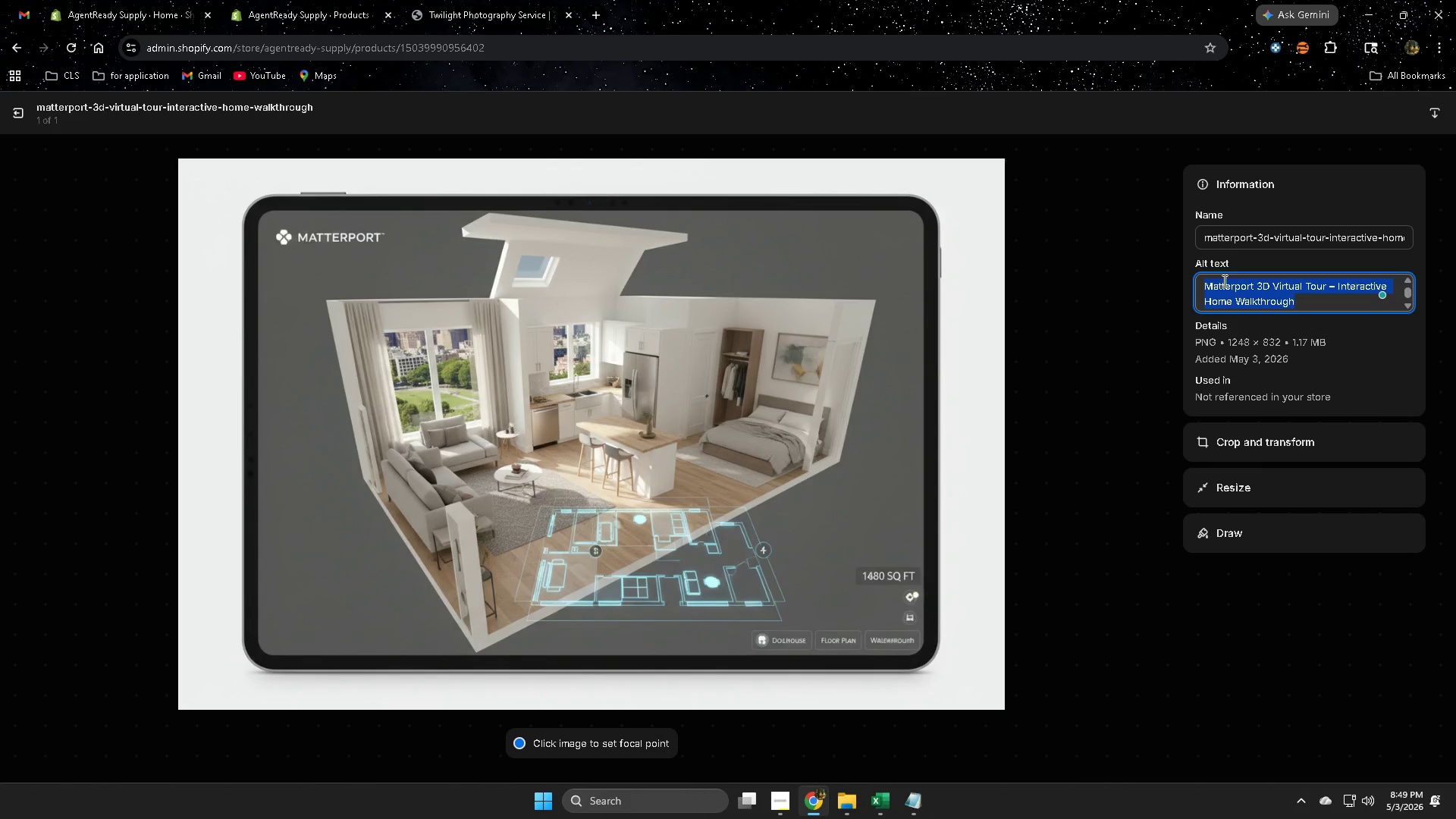 
key(Control+ControlLeft)
 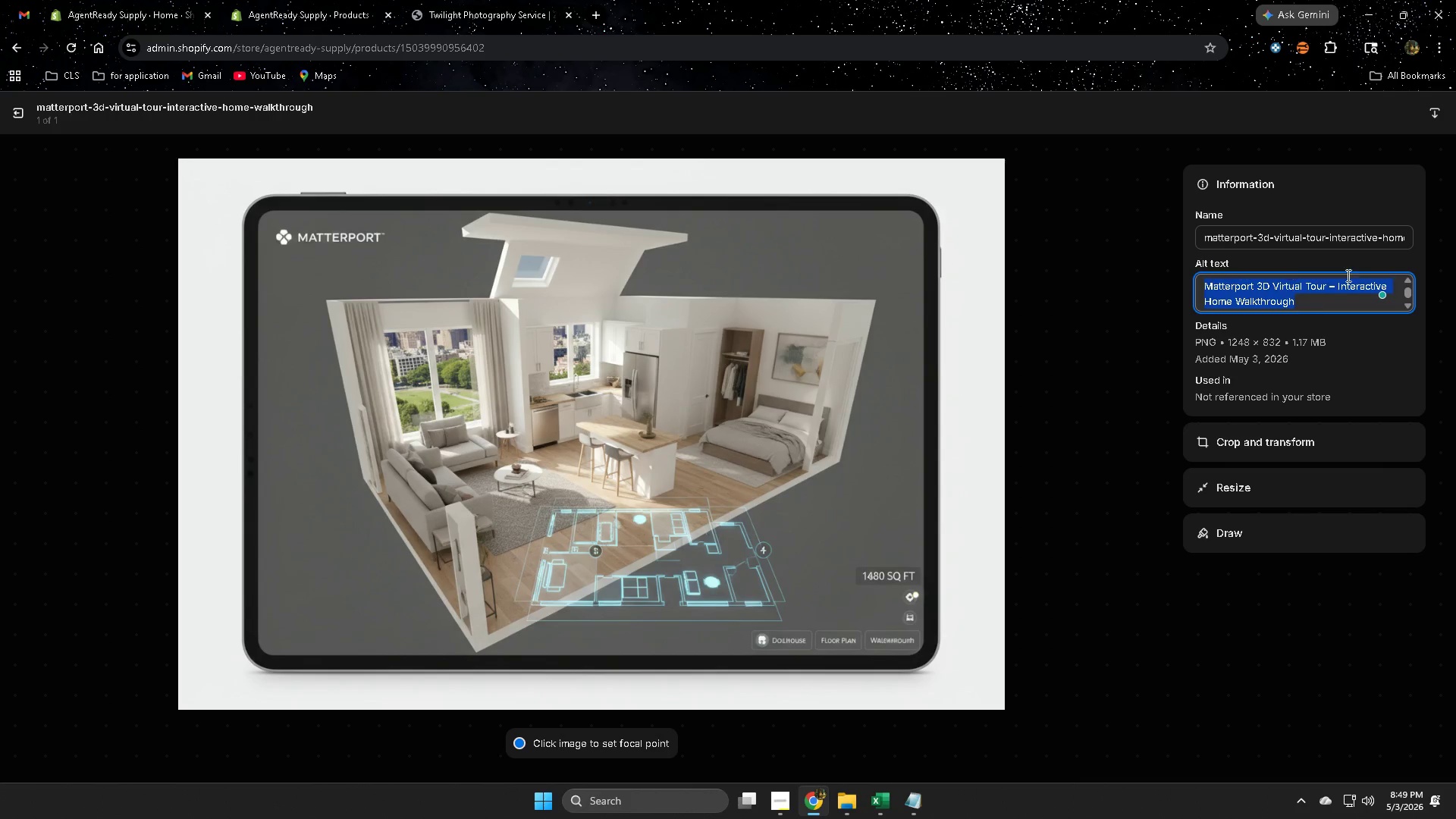 
key(Control+V)
 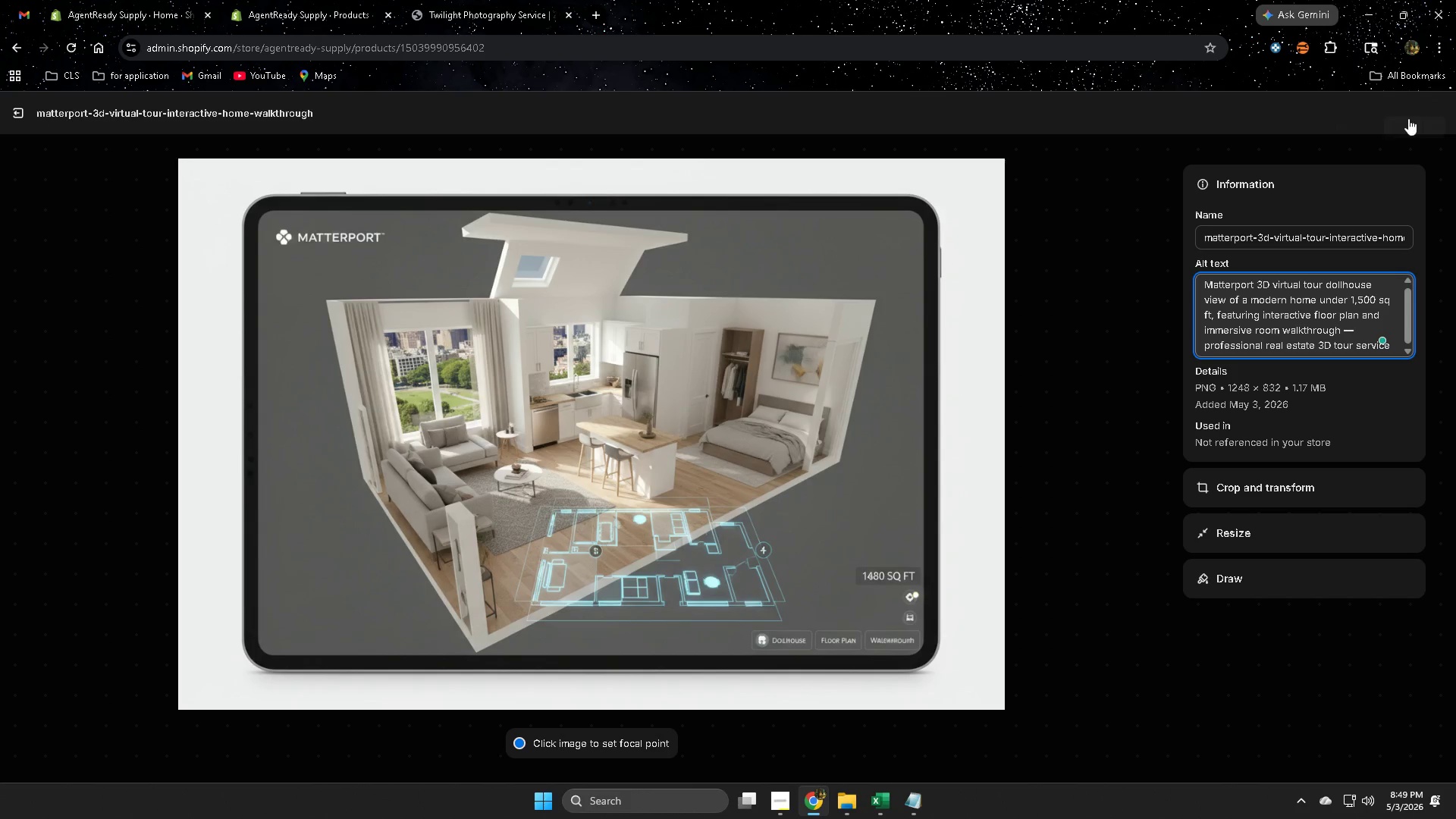 
left_click([1408, 112])
 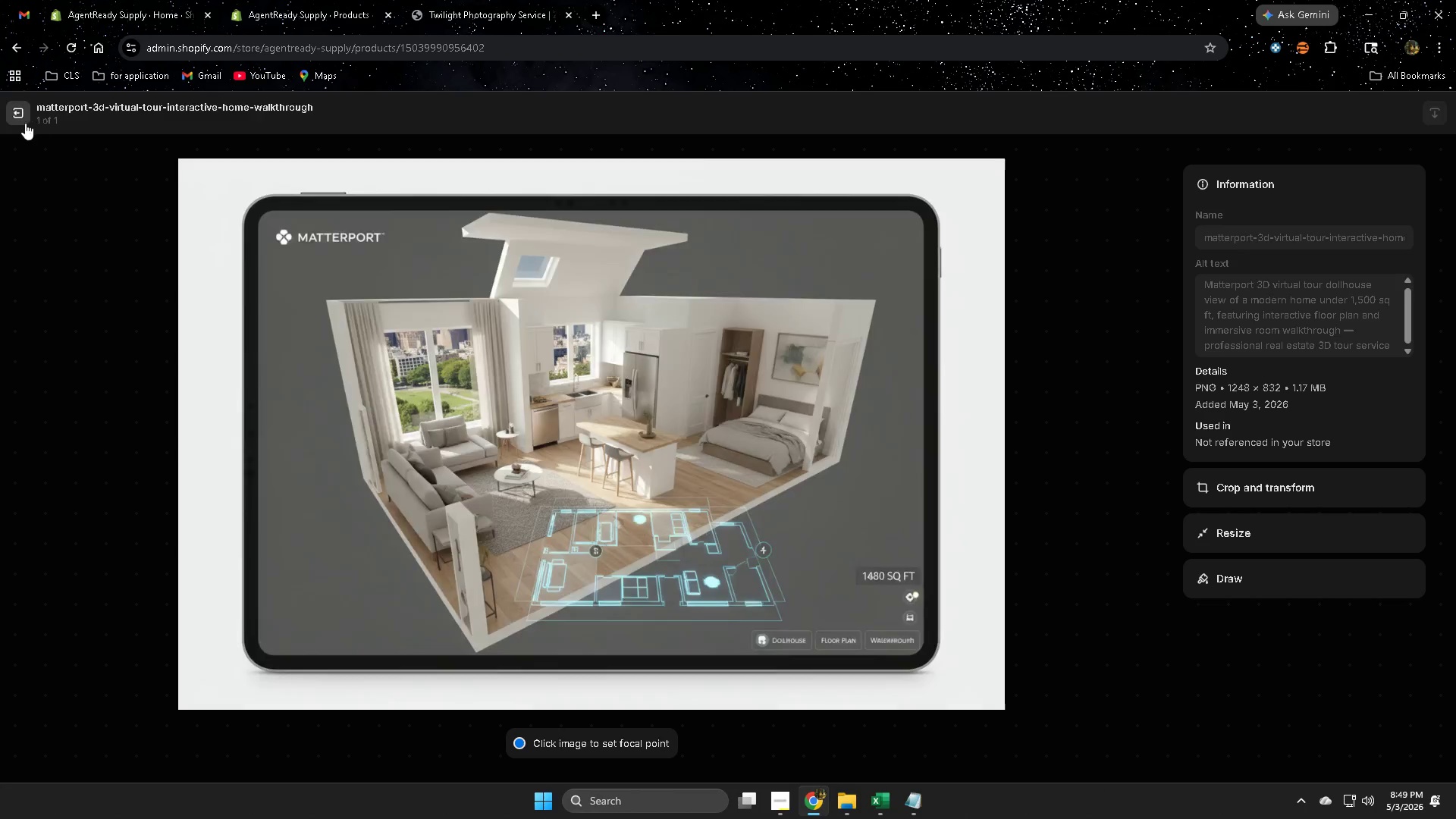 
left_click([20, 115])
 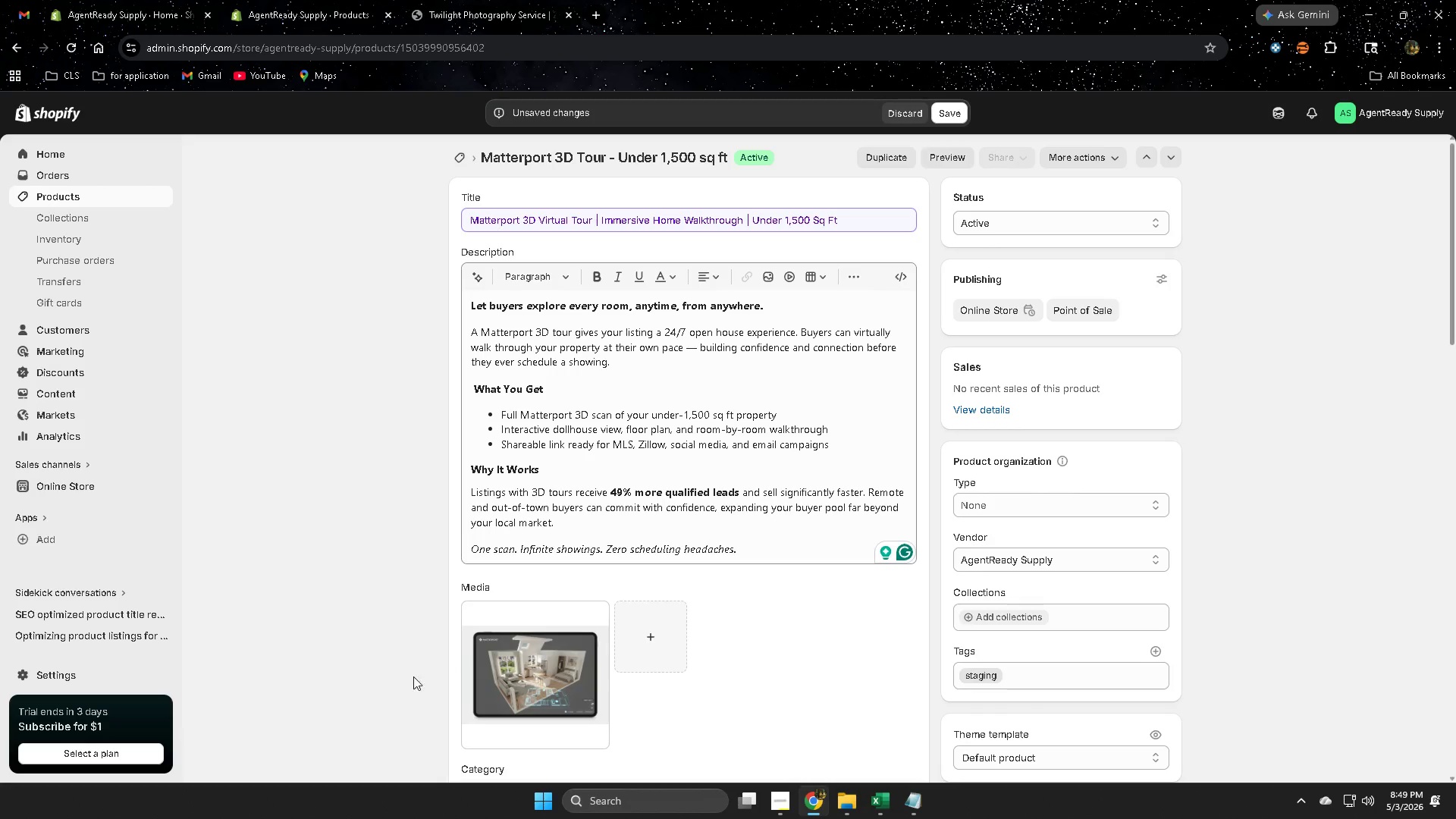 
scroll: coordinate [372, 660], scroll_direction: down, amount: 9.0
 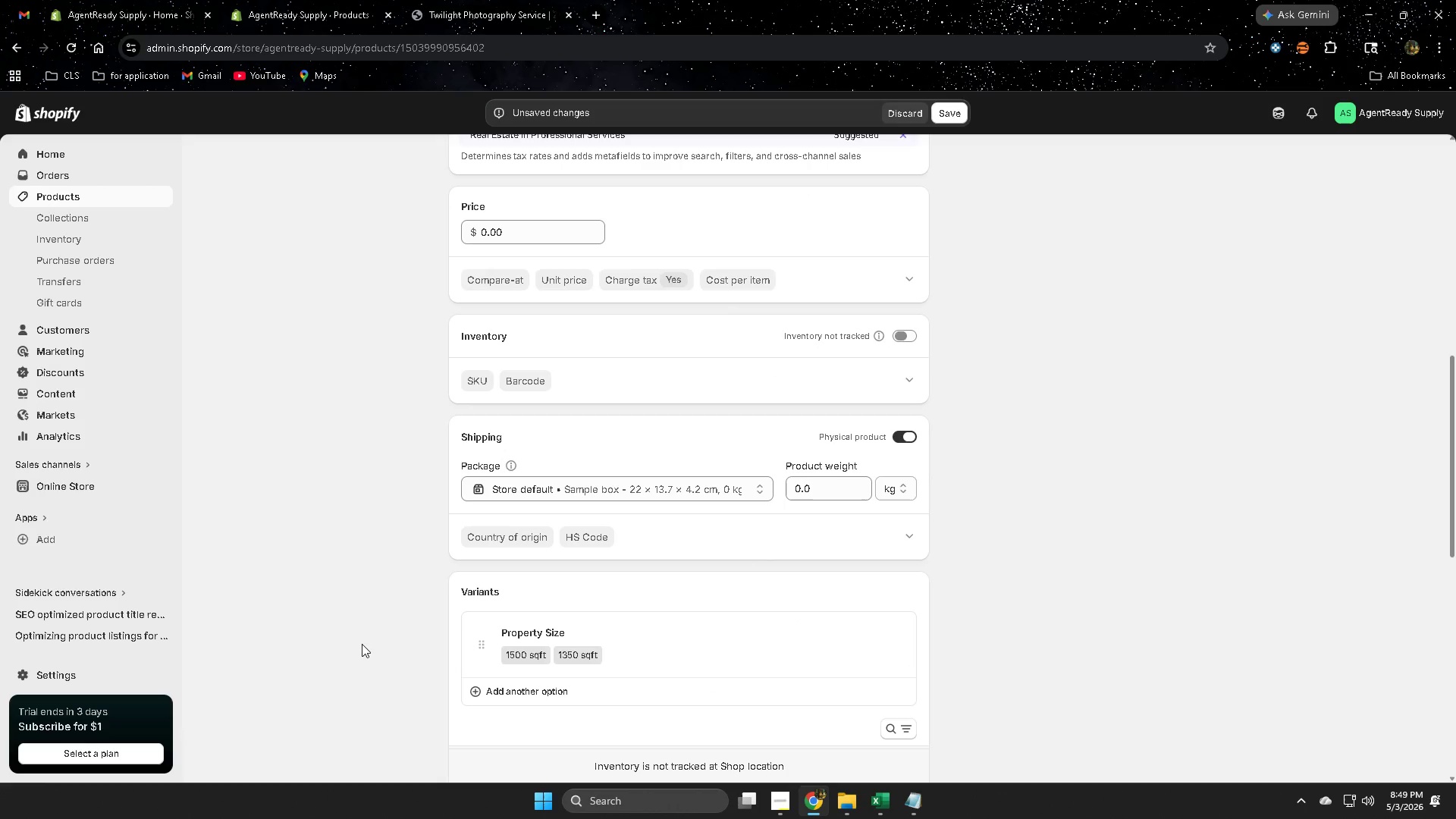 
scroll: coordinate [362, 642], scroll_direction: up, amount: 4.0
 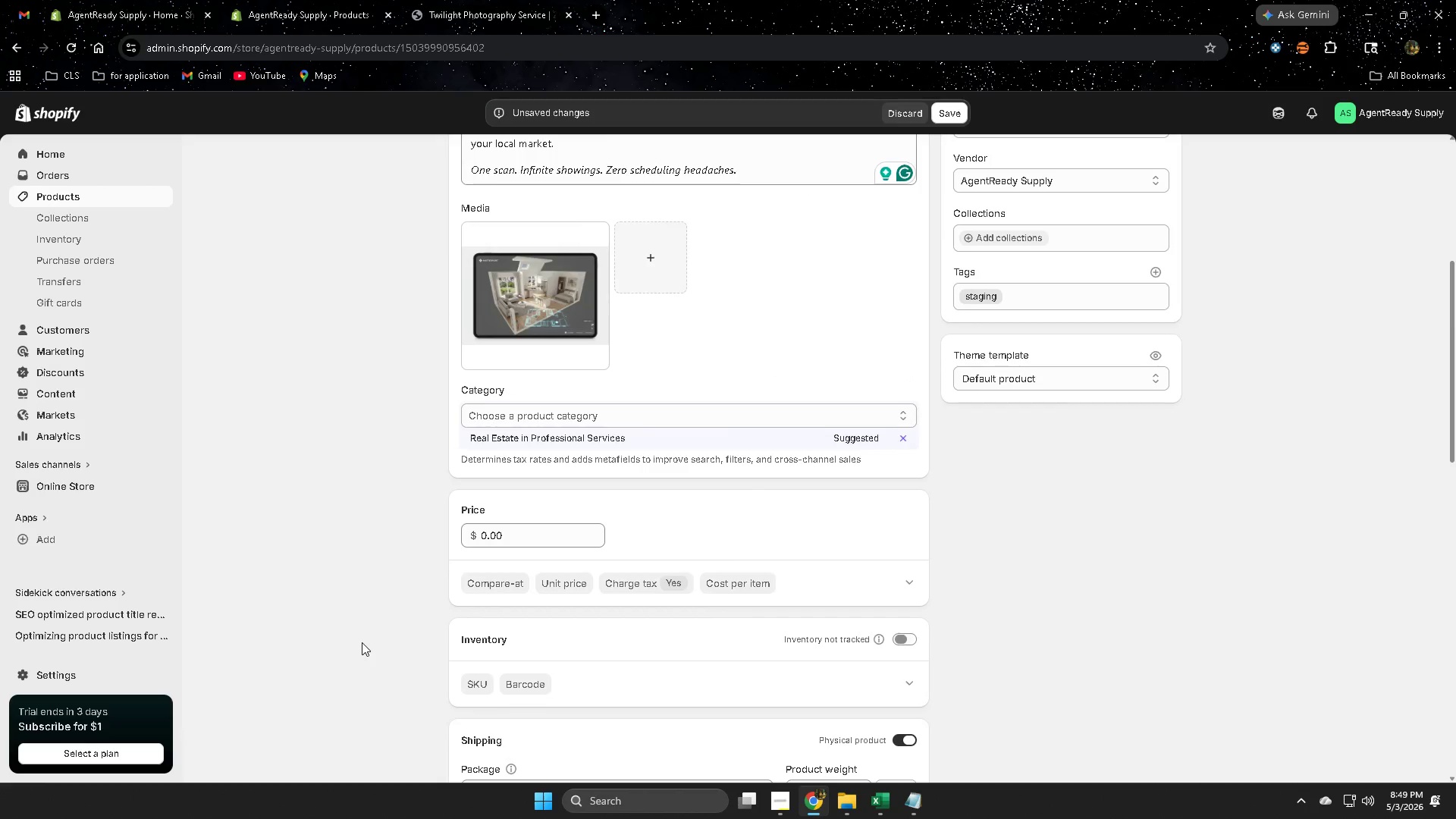 
scroll: coordinate [359, 642], scroll_direction: down, amount: 13.0
 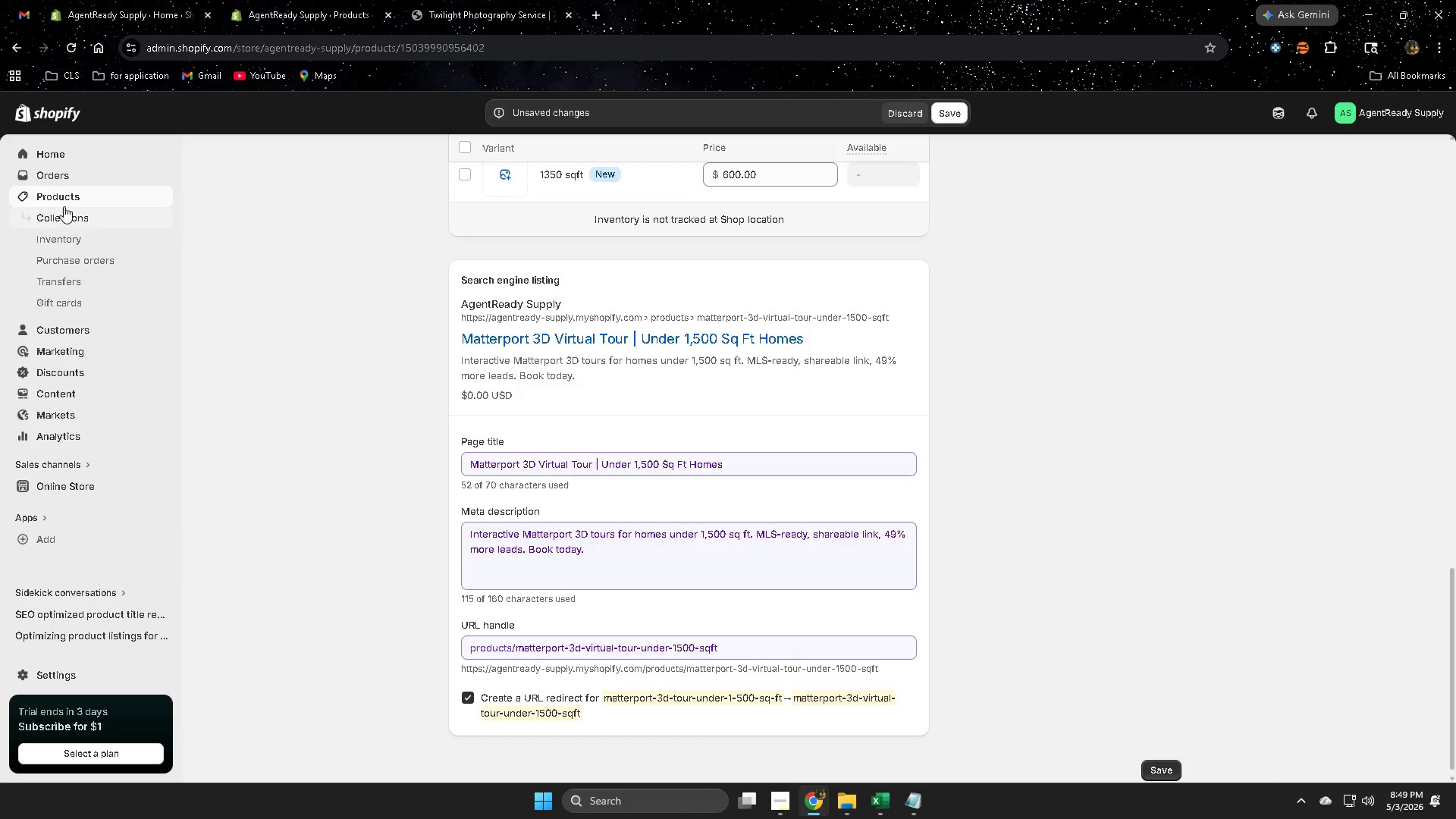 
left_click([68, 195])
 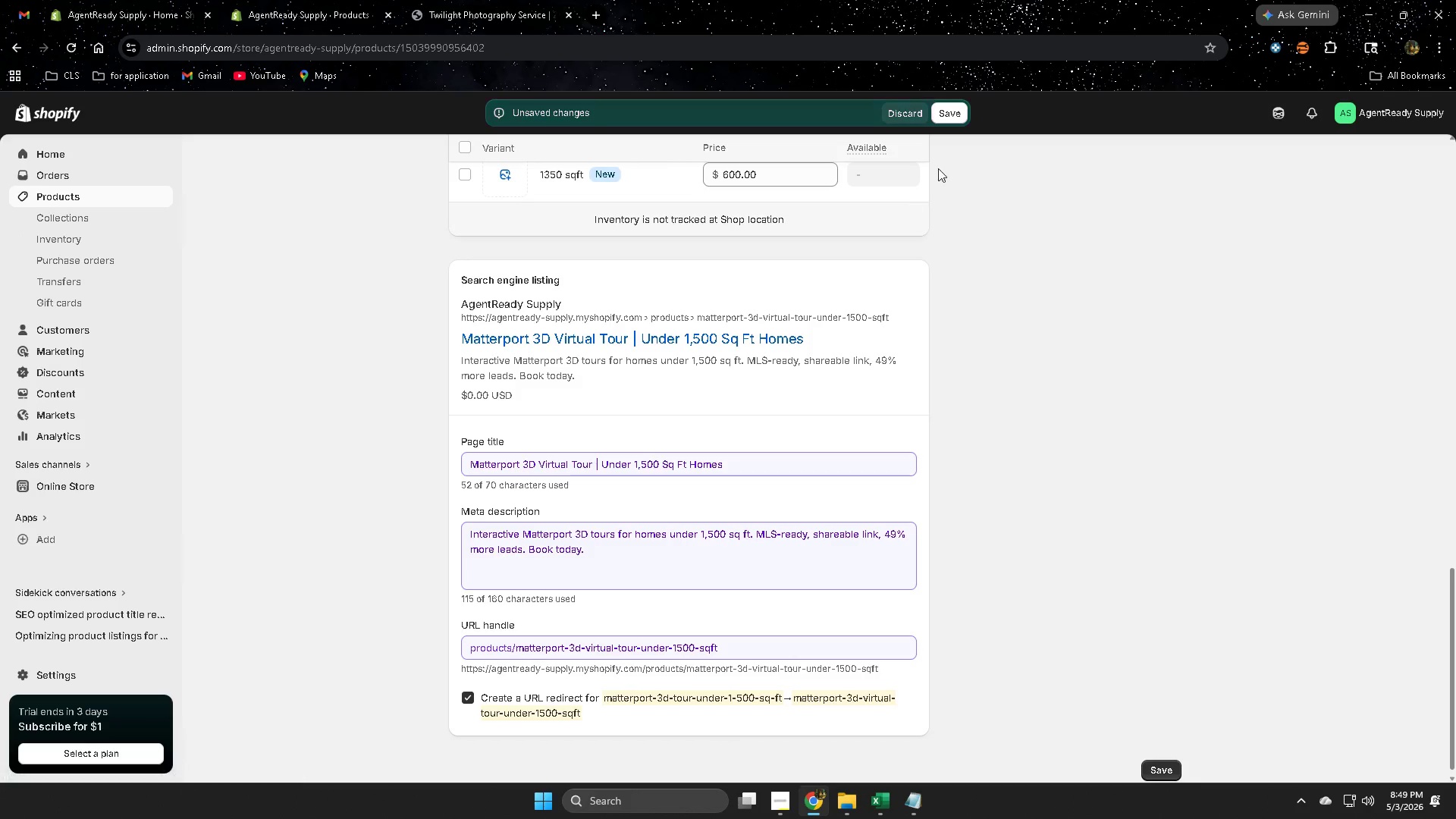 
left_click([954, 121])
 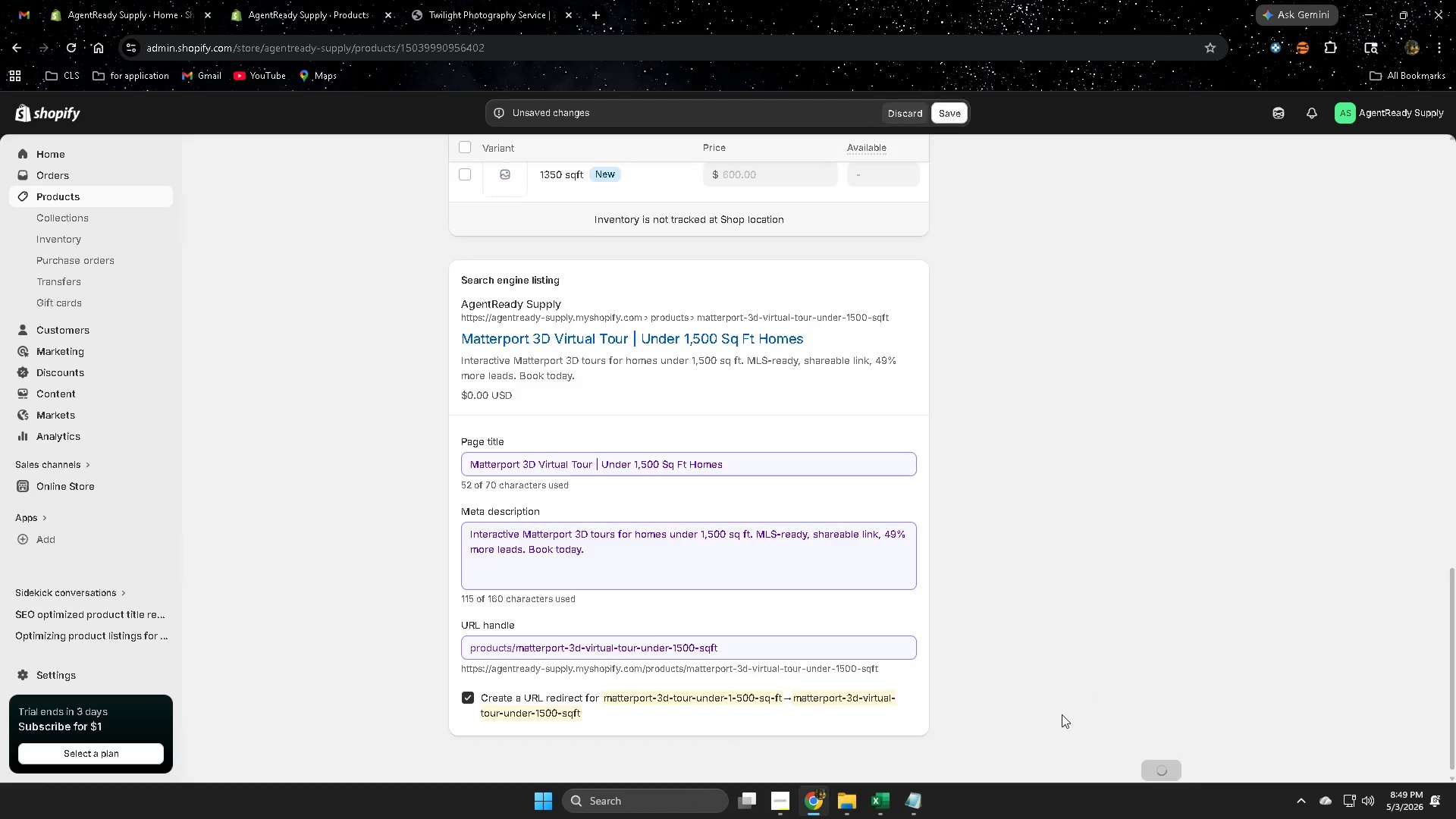 
scroll: coordinate [1017, 628], scroll_direction: up, amount: 22.0
 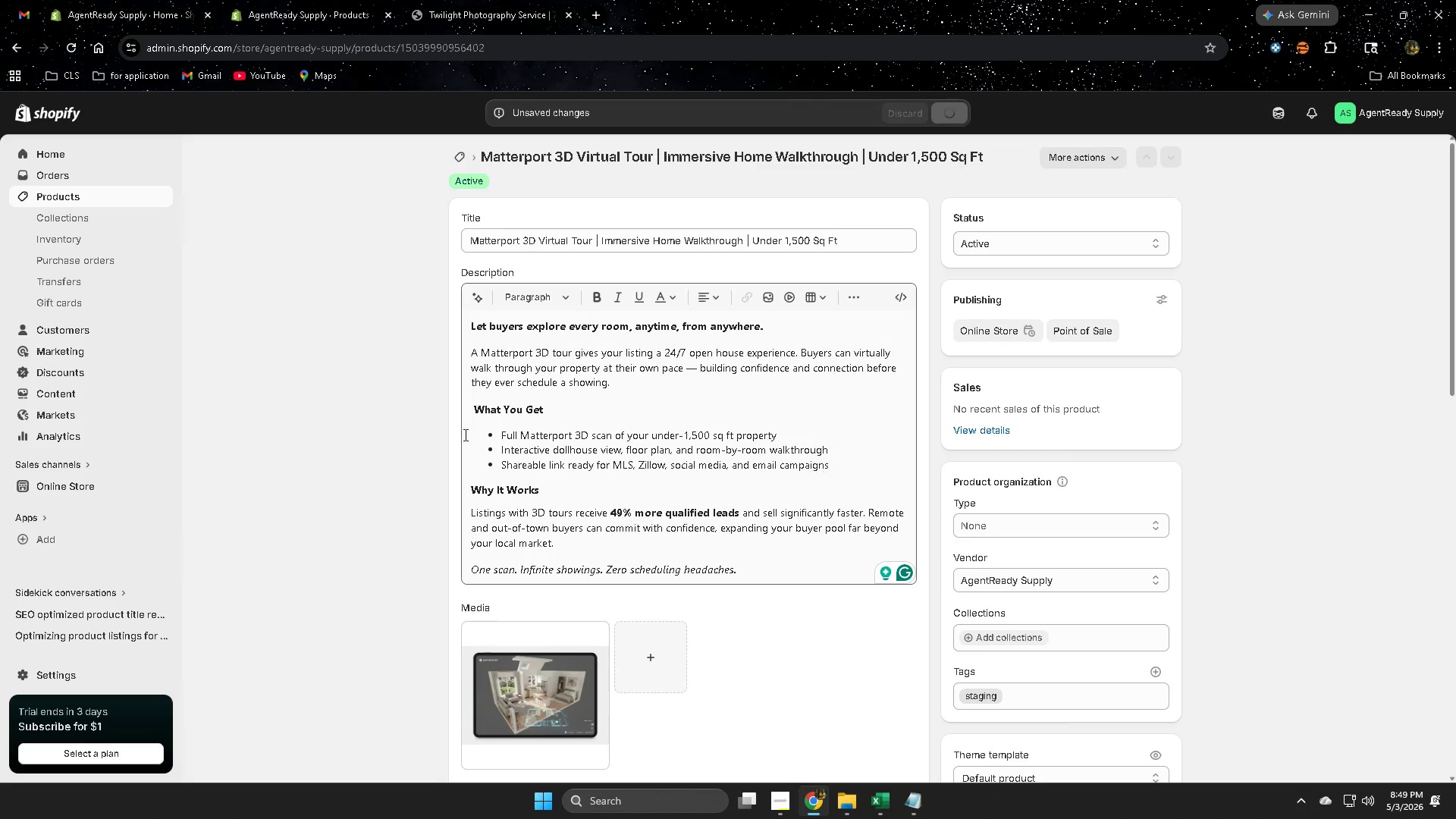 
left_click([63, 197])
 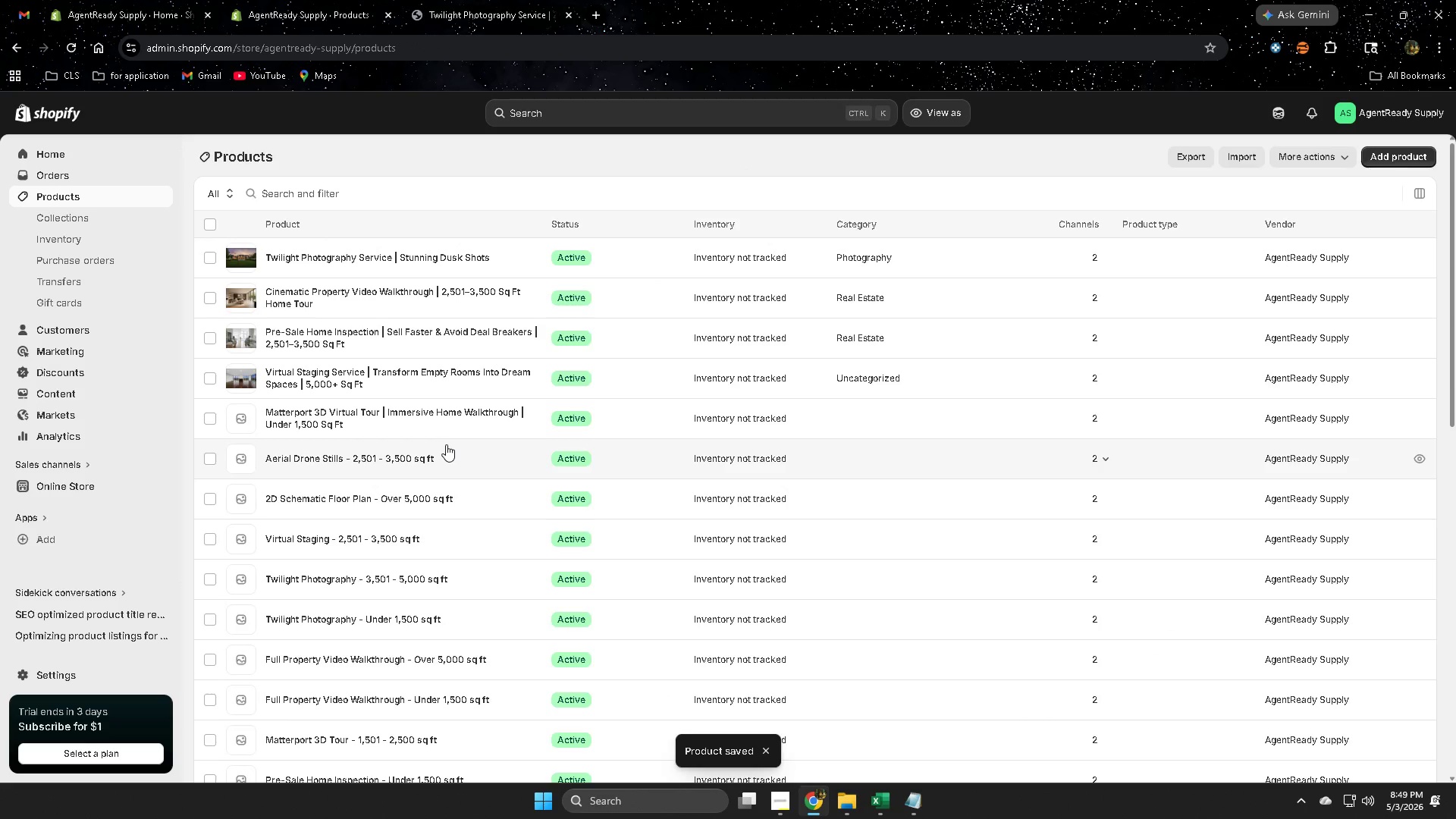 
wait(5.33)
 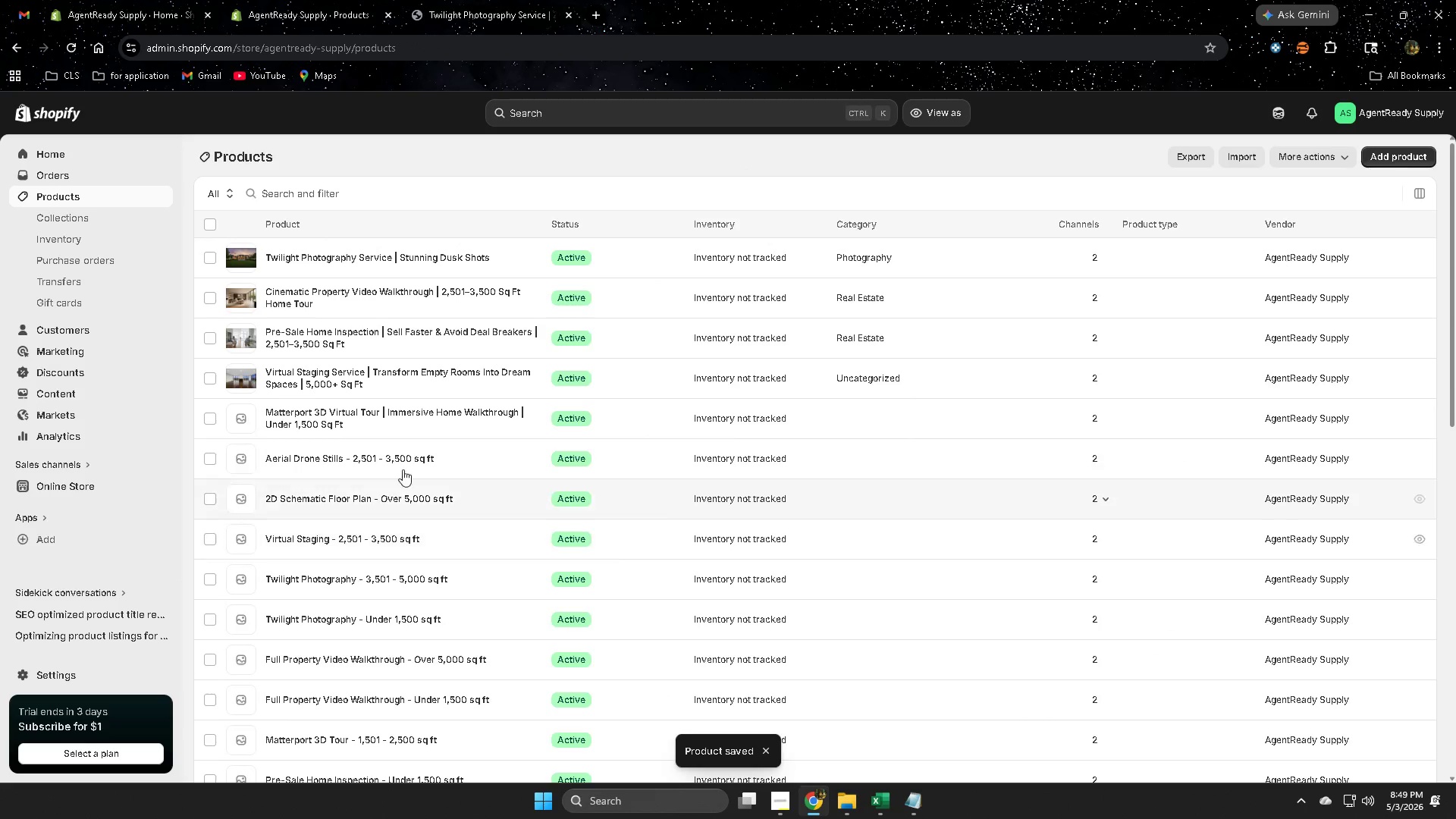 
scroll: coordinate [461, 682], scroll_direction: up, amount: 4.0
 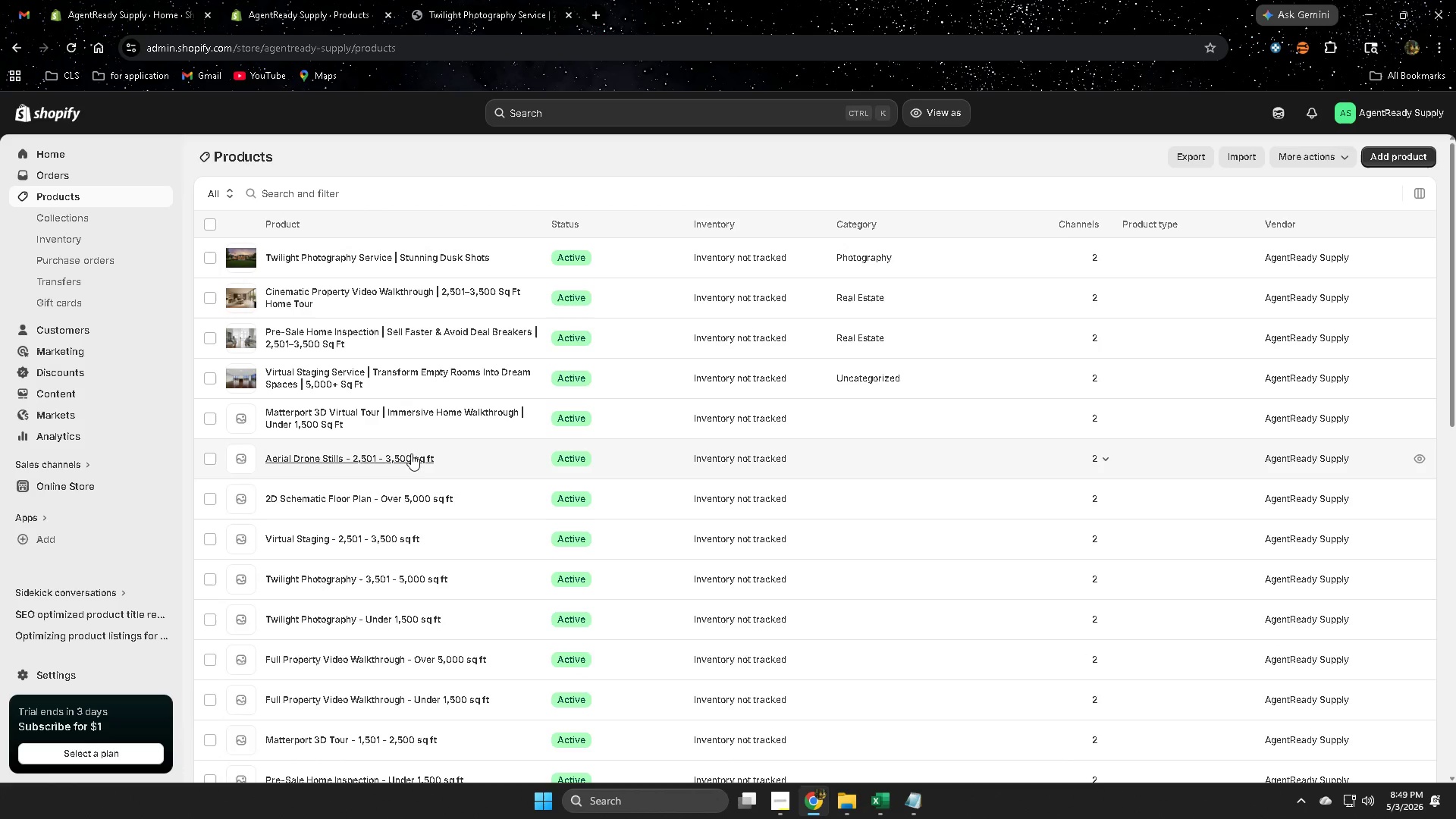 
left_click([246, 419])
 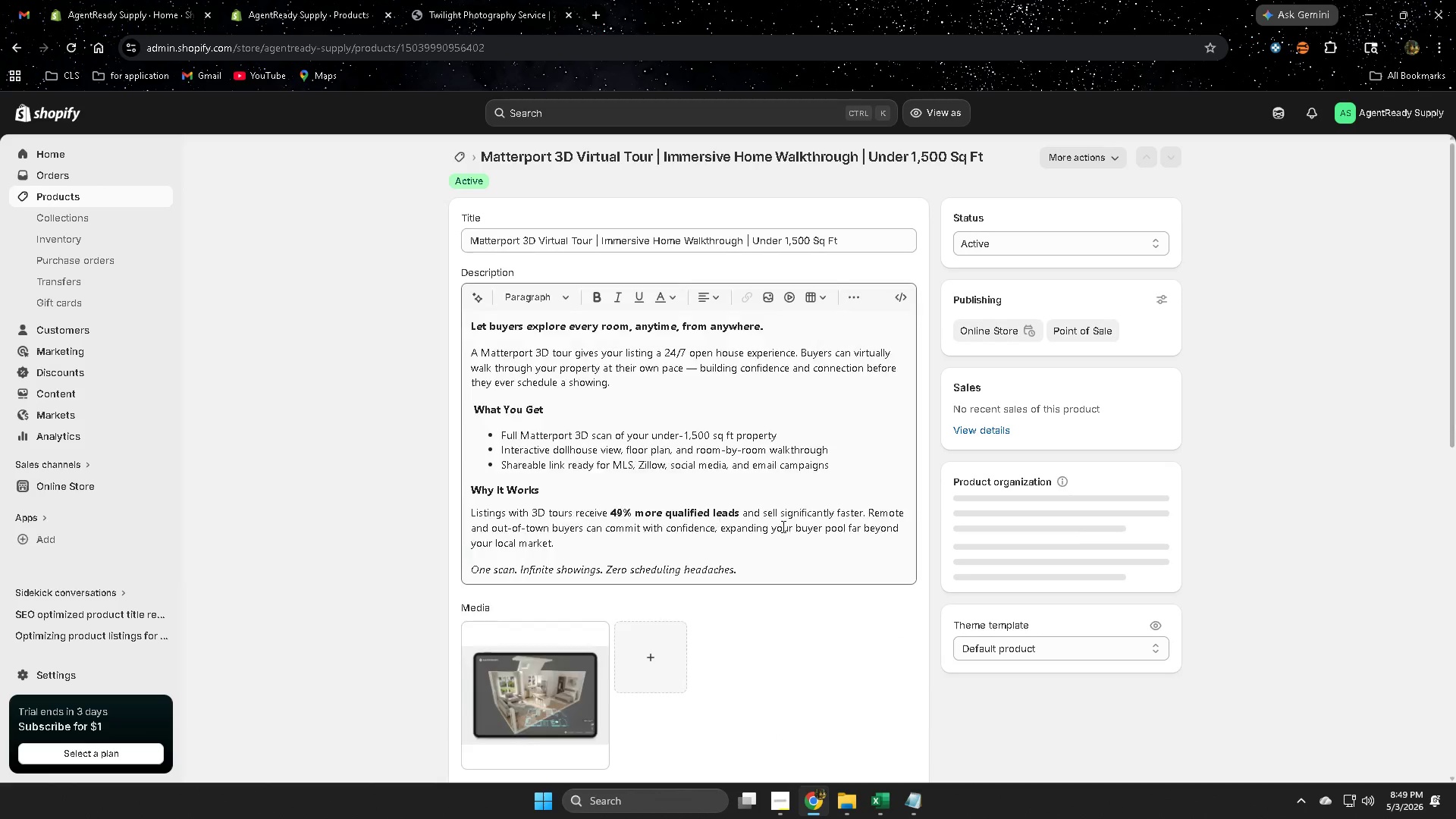 
scroll: coordinate [795, 572], scroll_direction: down, amount: 3.0
 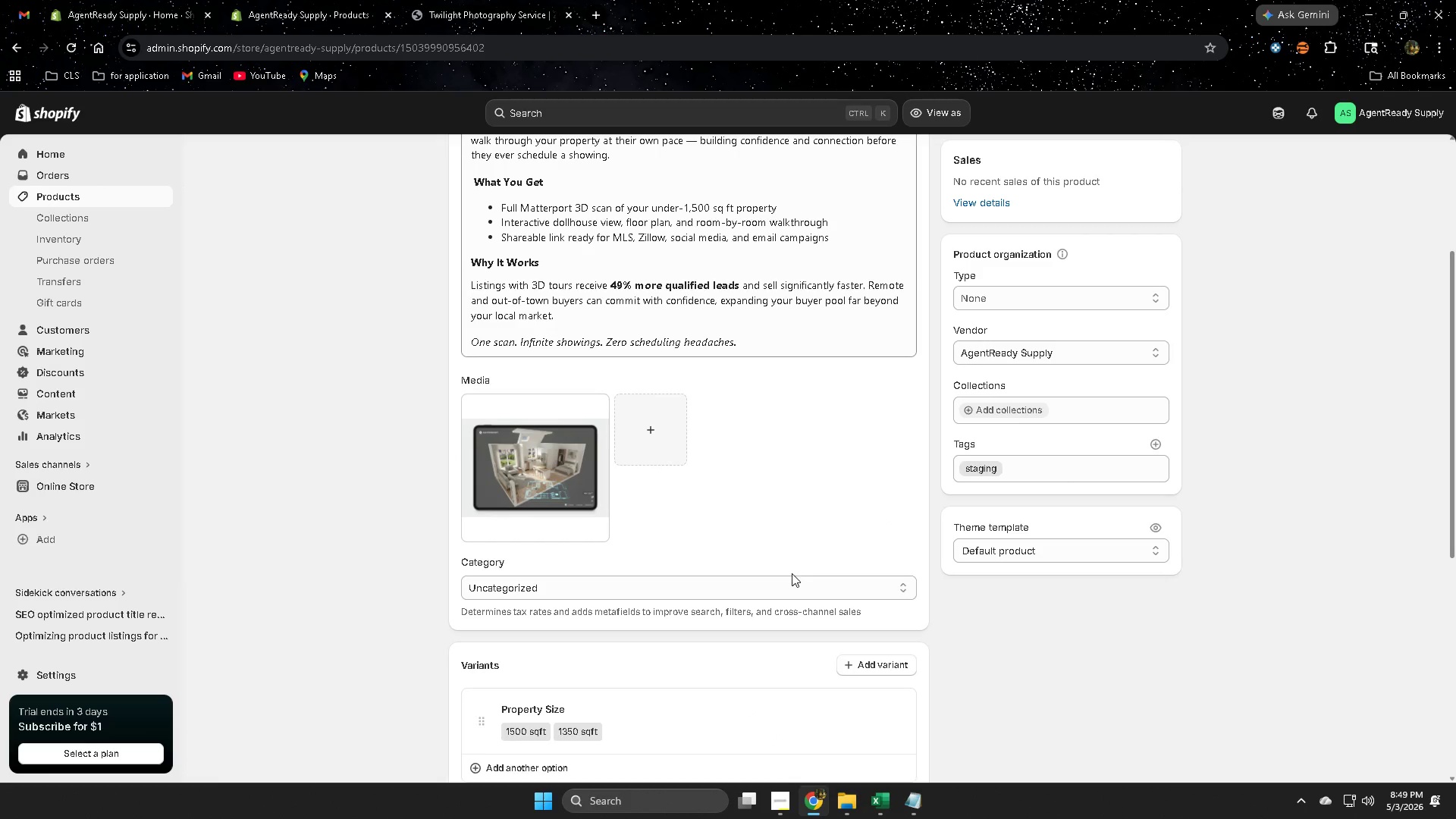 
scroll: coordinate [792, 573], scroll_direction: up, amount: 3.0
 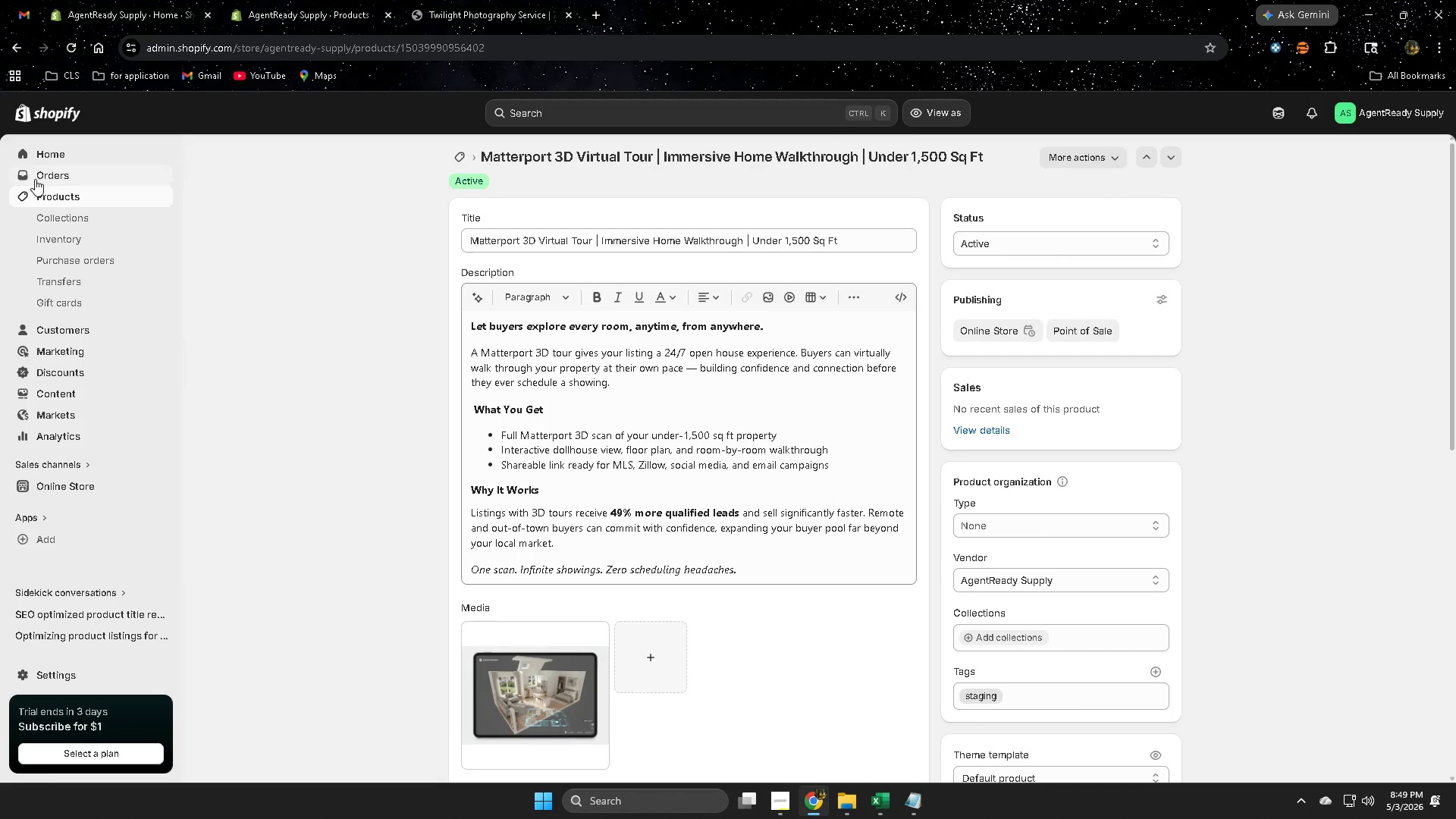 
left_click([63, 195])
 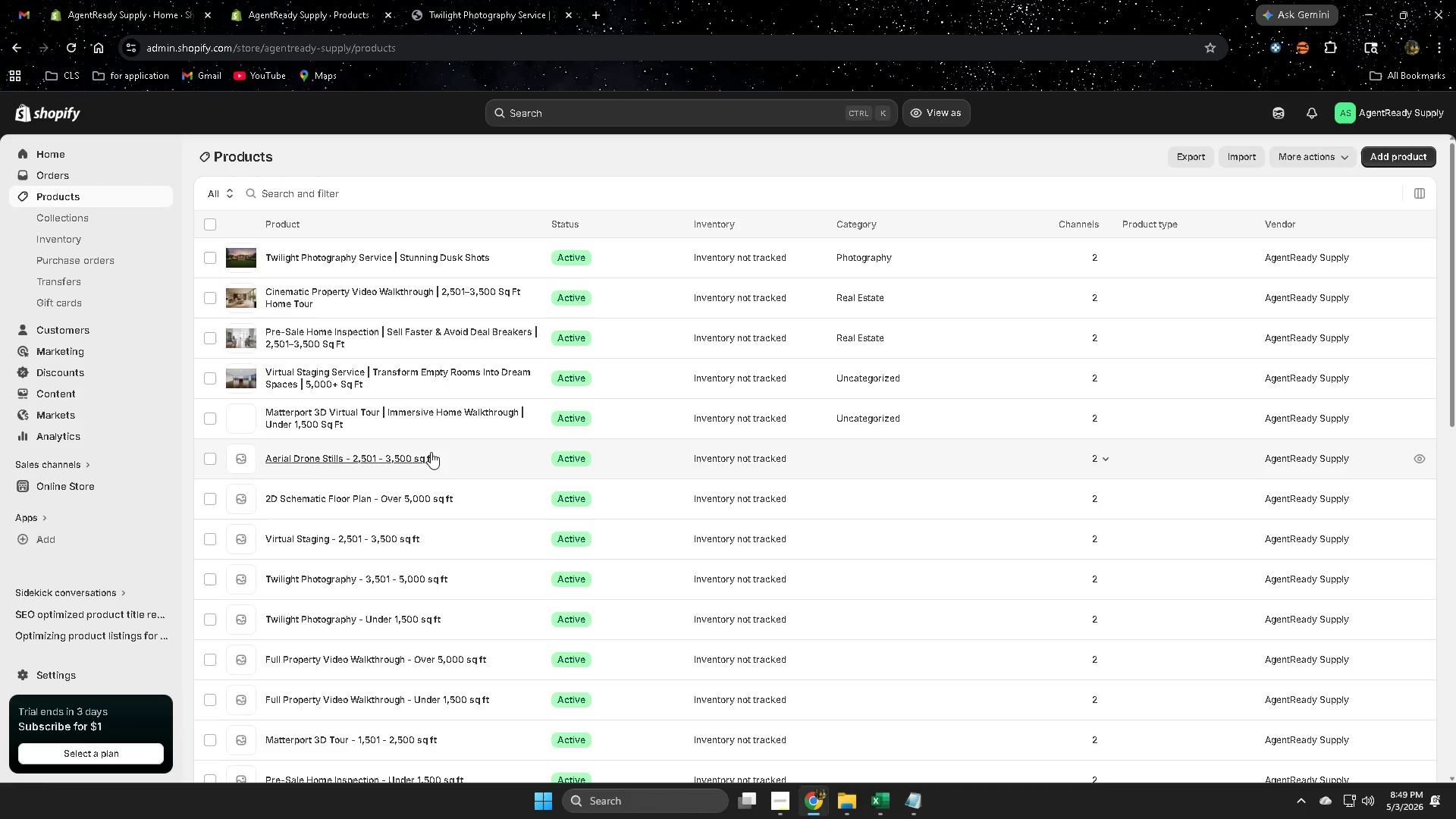 
left_click([473, 460])
 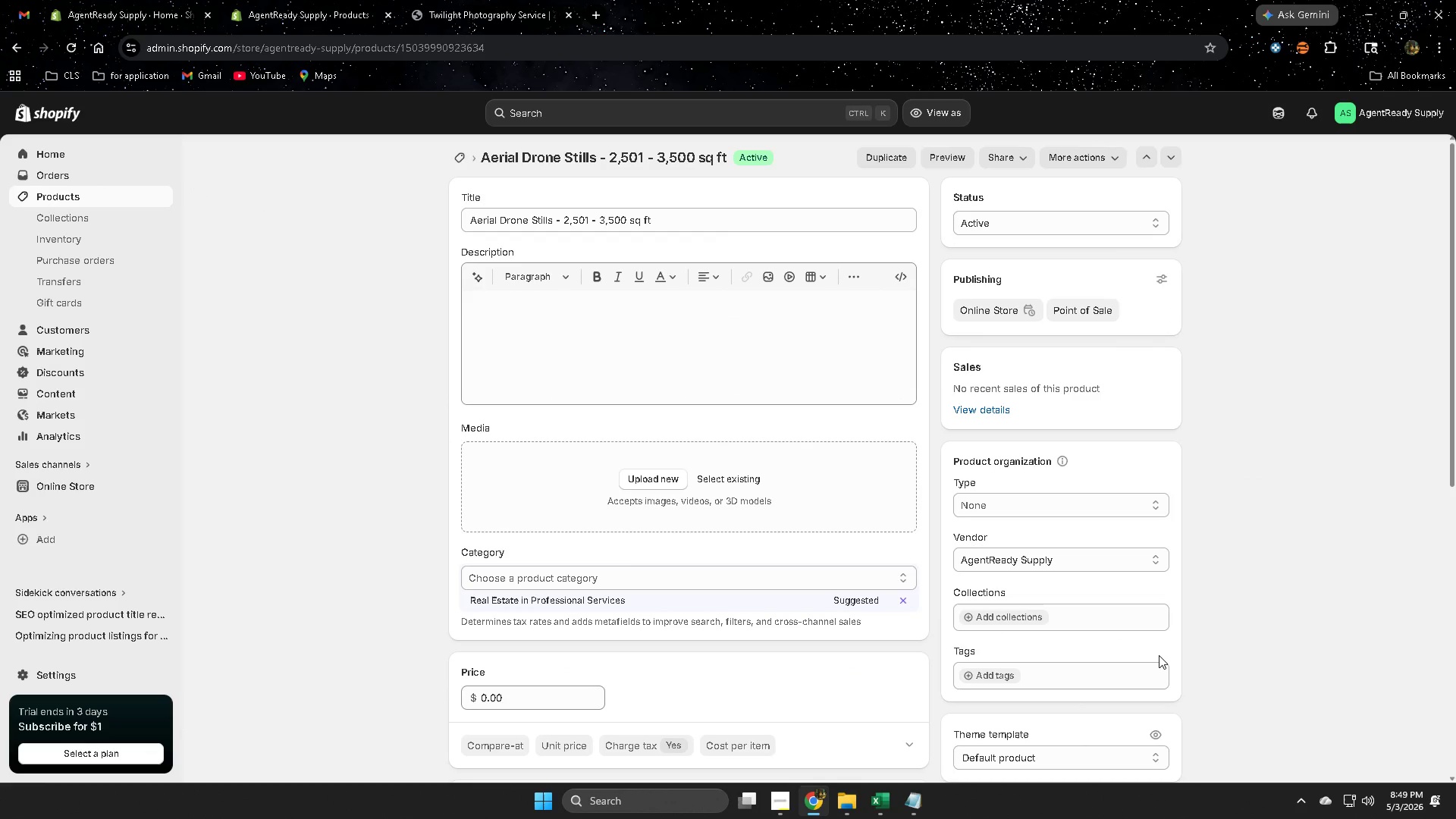 
scroll: coordinate [1150, 655], scroll_direction: down, amount: 3.0
 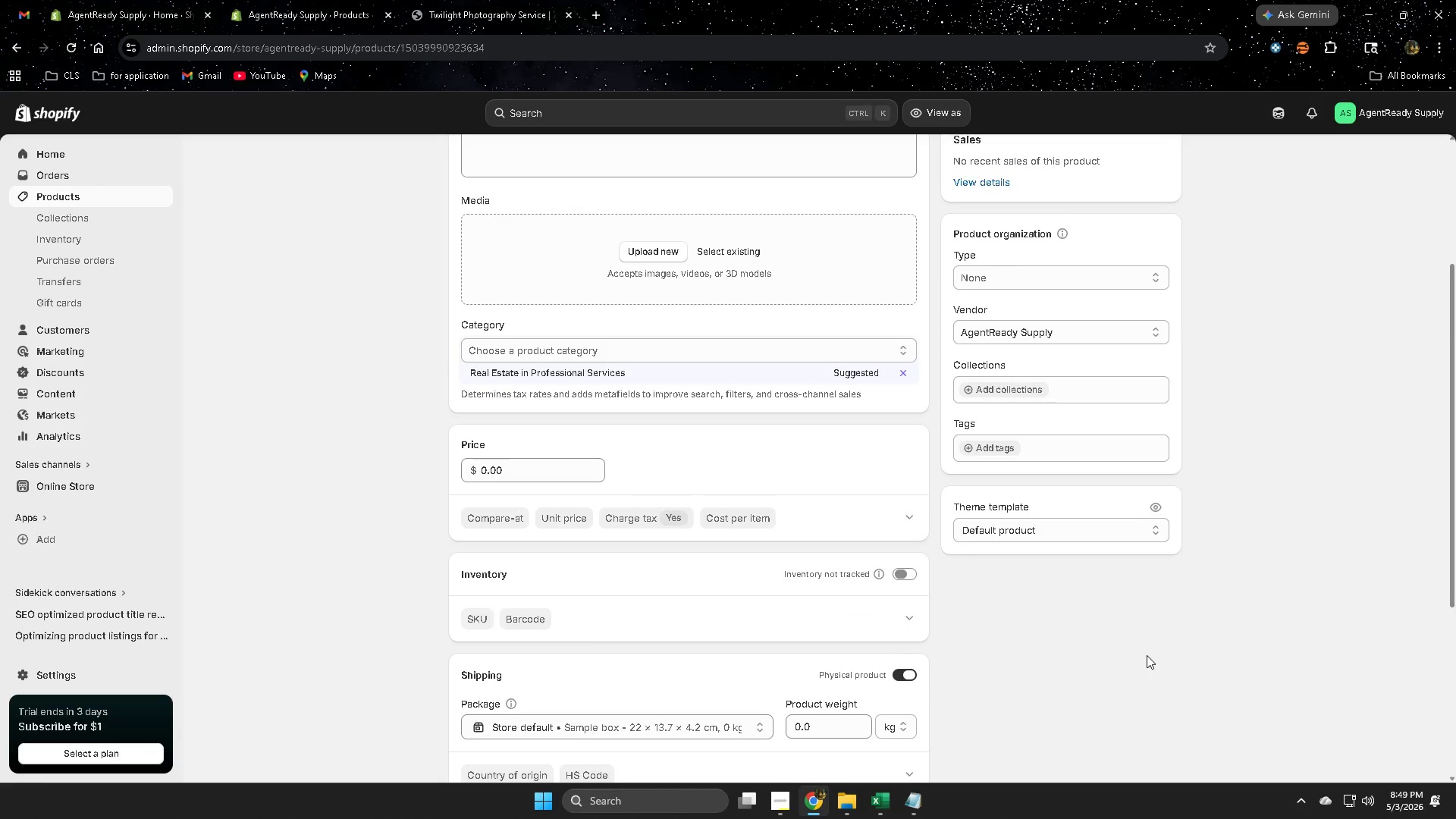 
scroll: coordinate [1142, 650], scroll_direction: none, amount: 0.0
 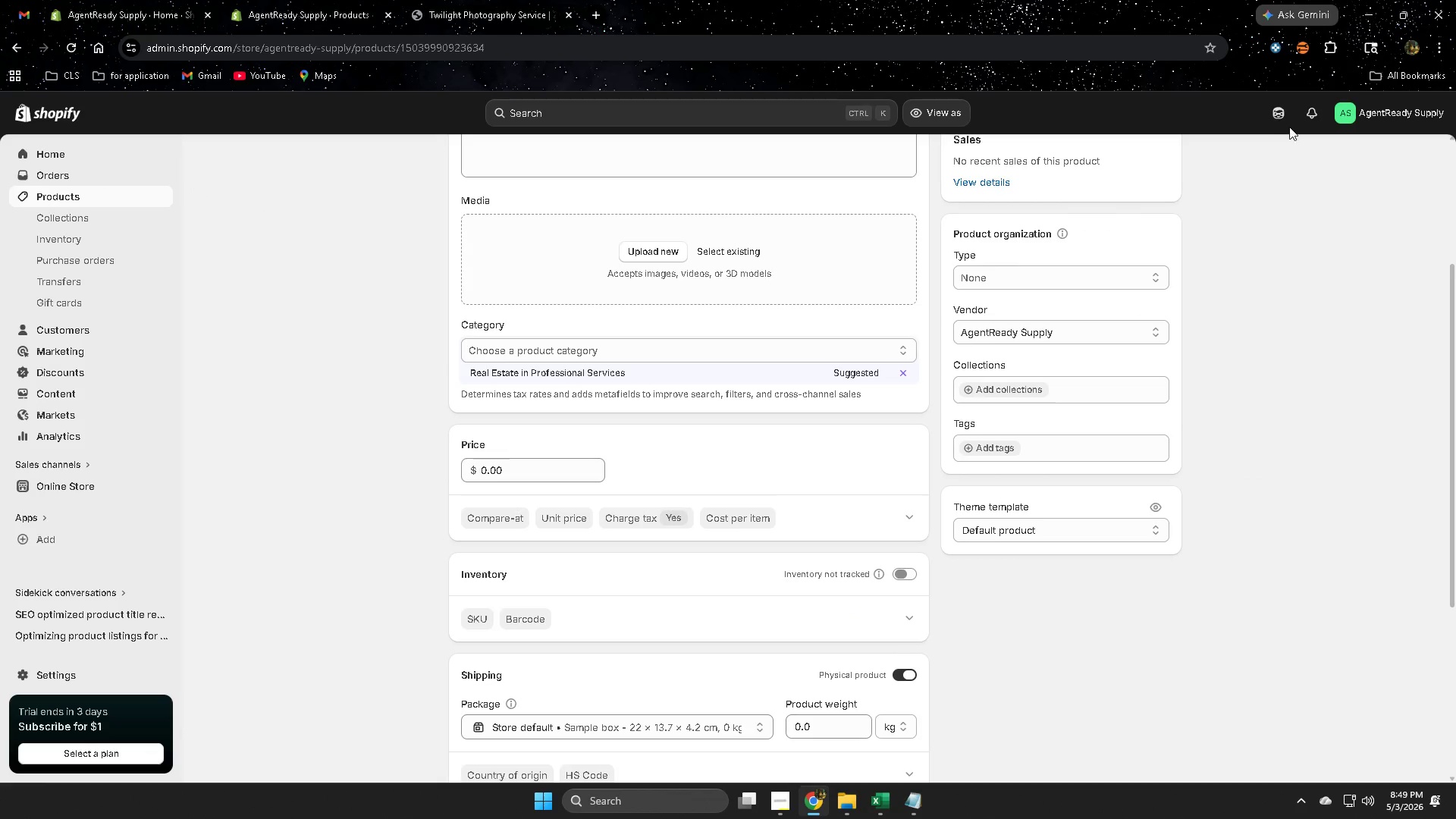 
left_click([1277, 115])
 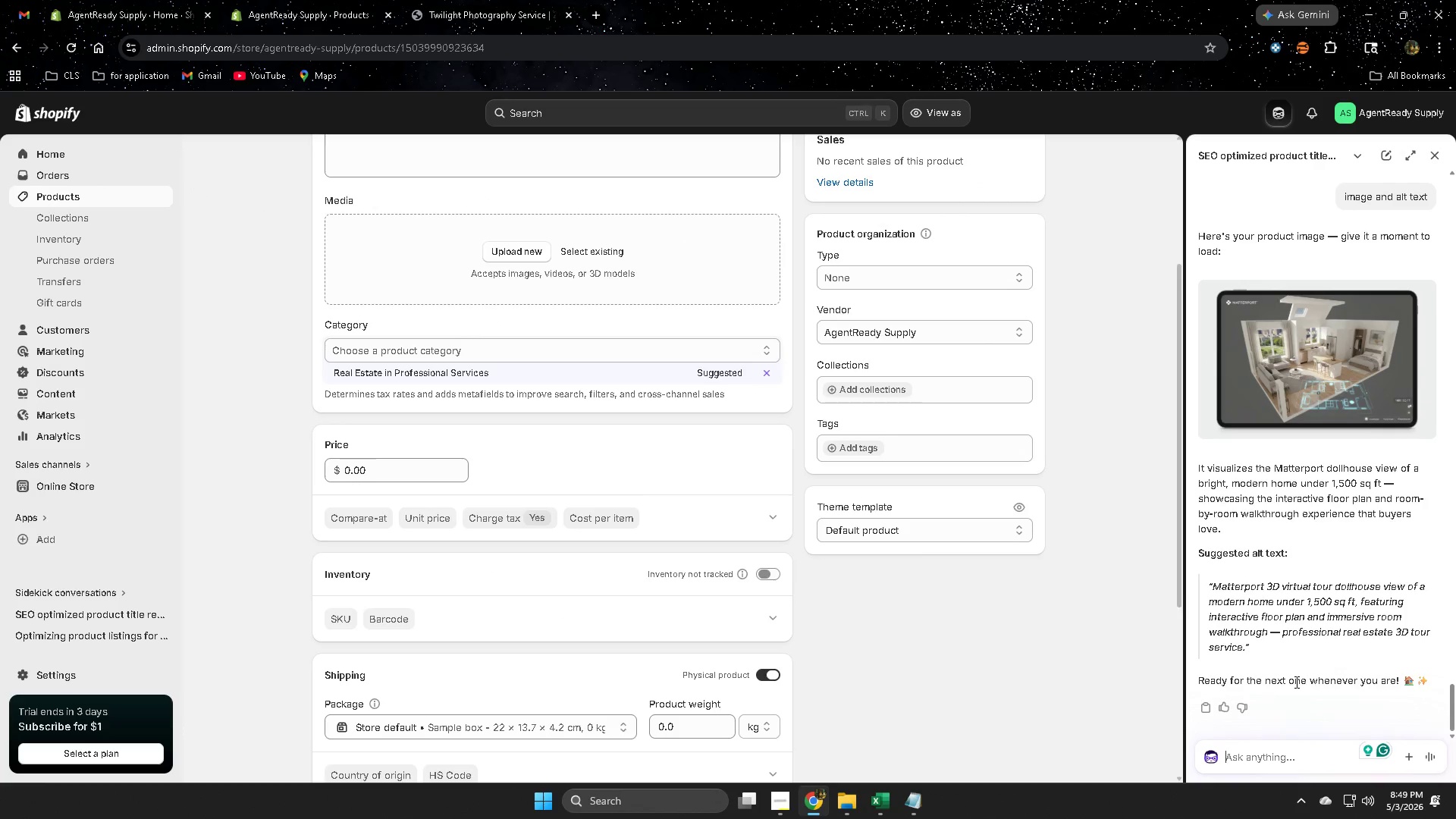 
type(ntx)
key(Backspace)
key(Backspace)
type(ext)
 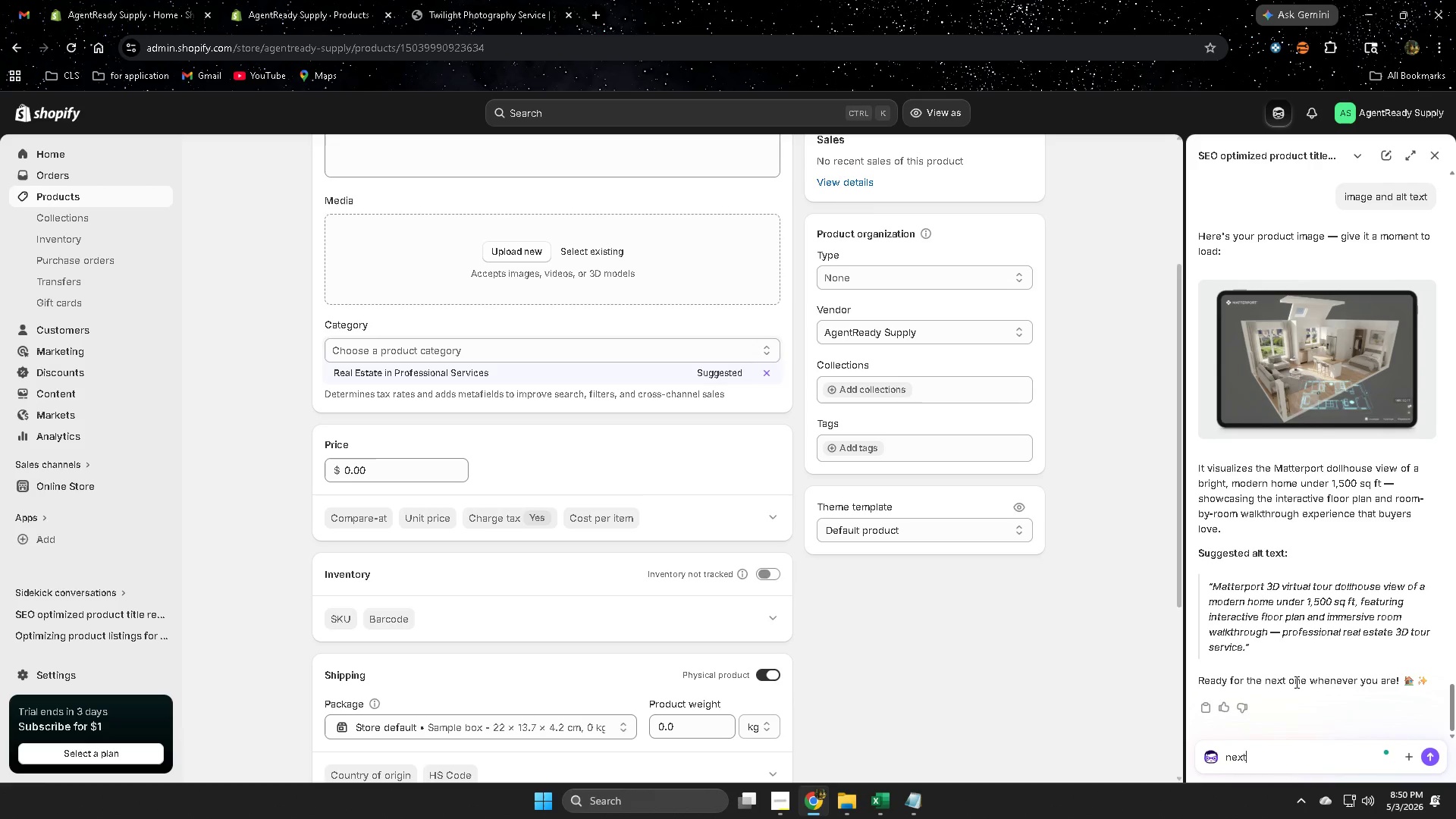 
key(Enter)
 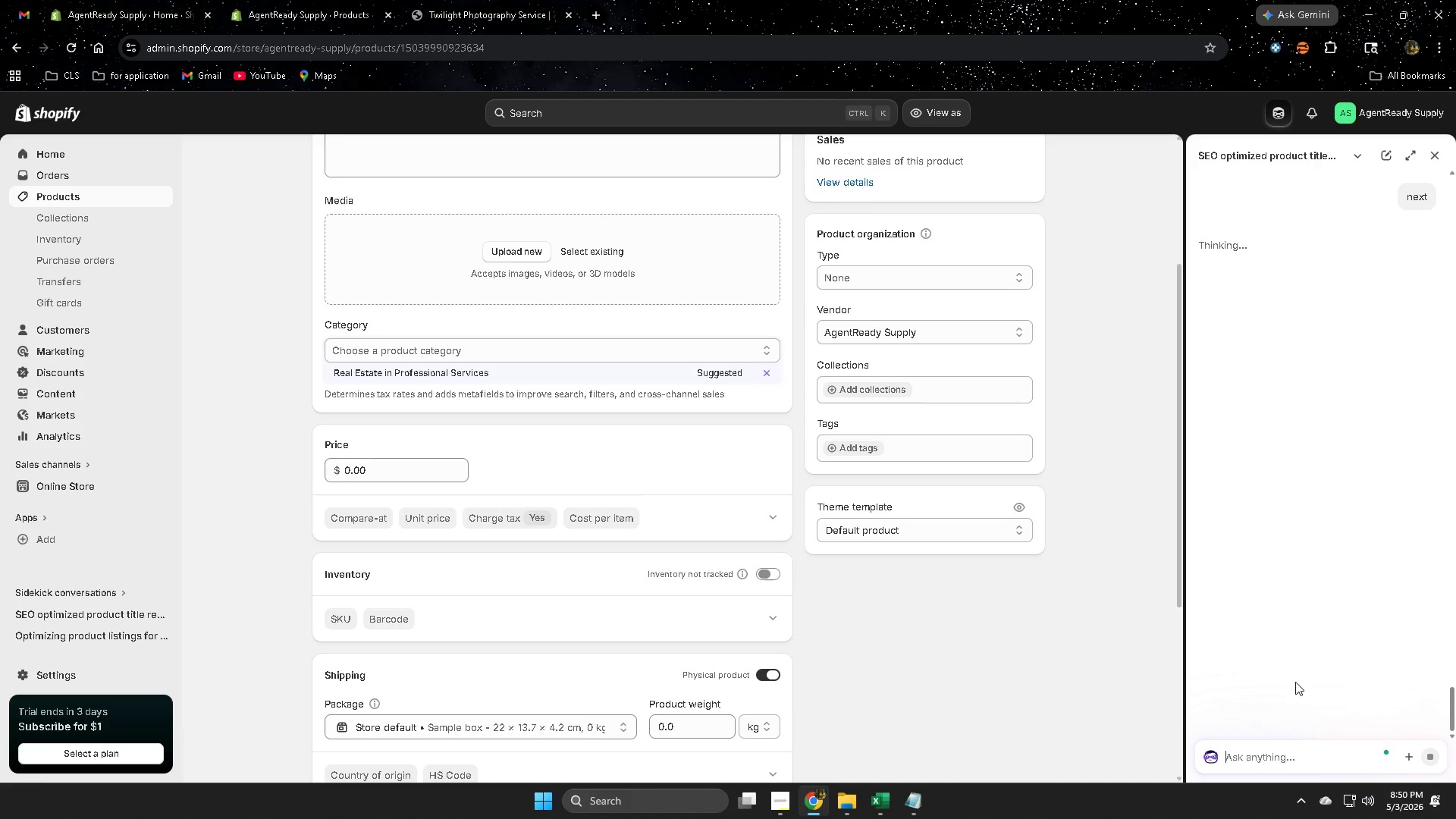 
scroll: coordinate [442, 444], scroll_direction: up, amount: 4.0
 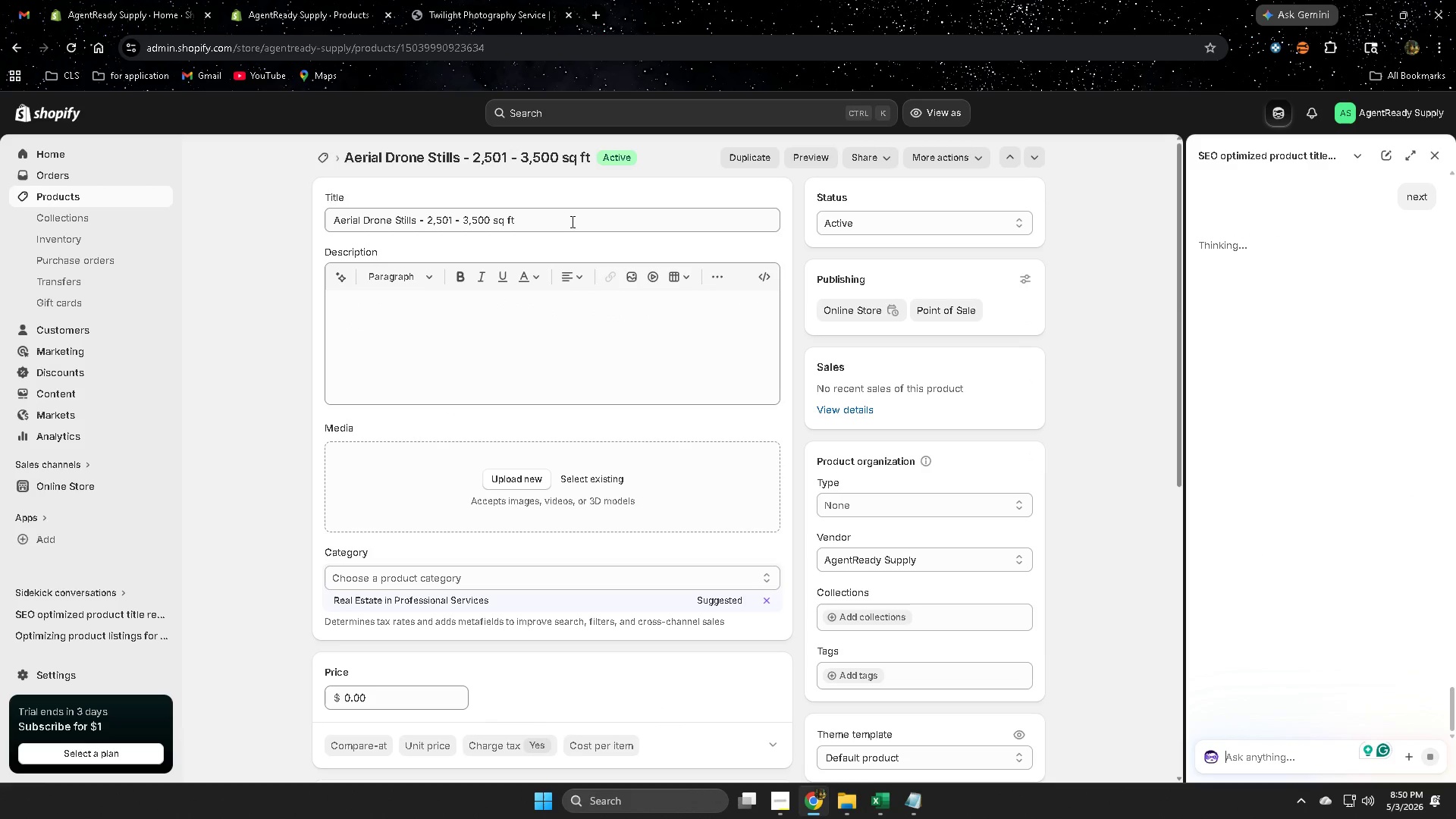 
double_click([565, 227])
 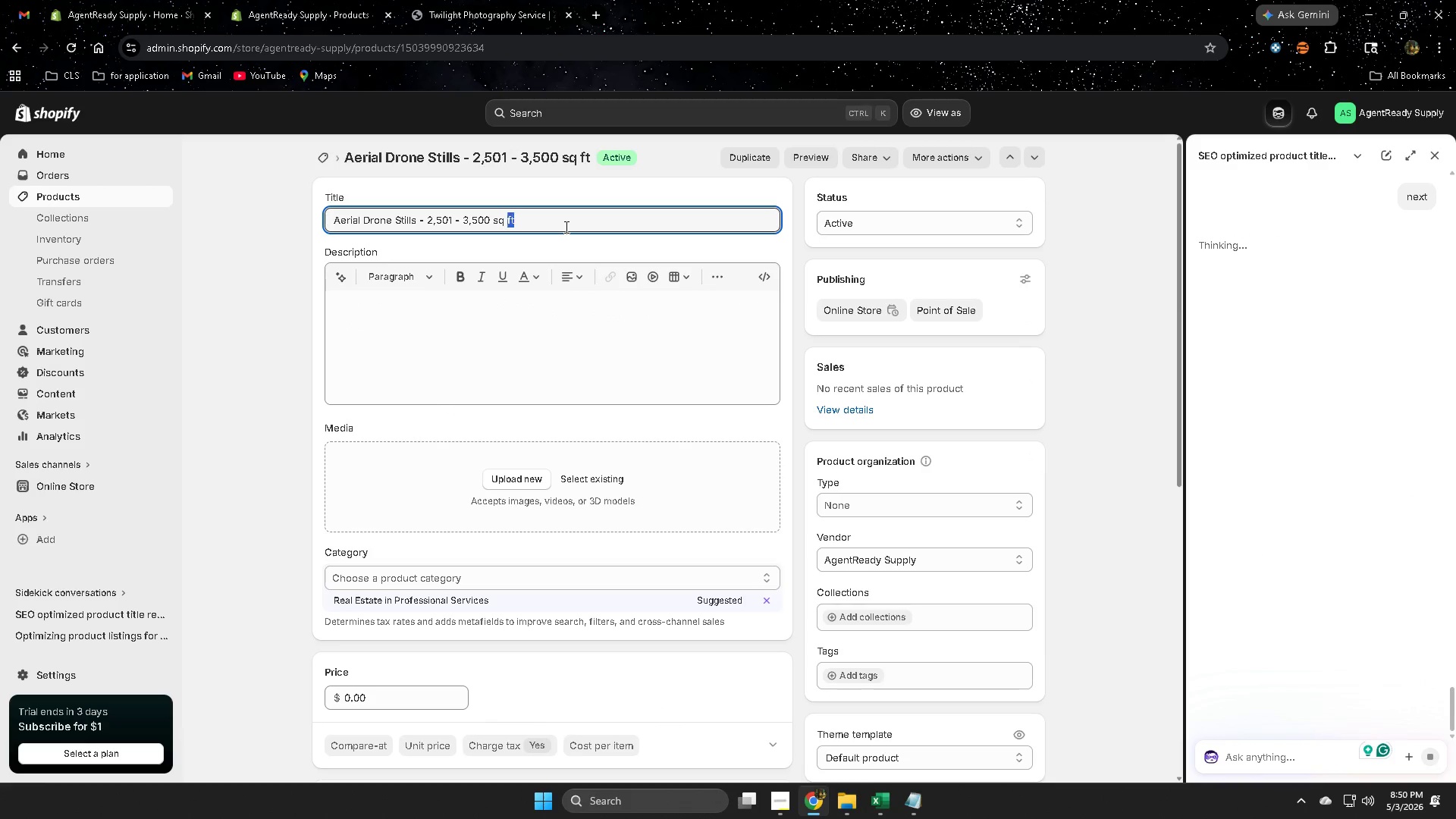 
triple_click([565, 227])
 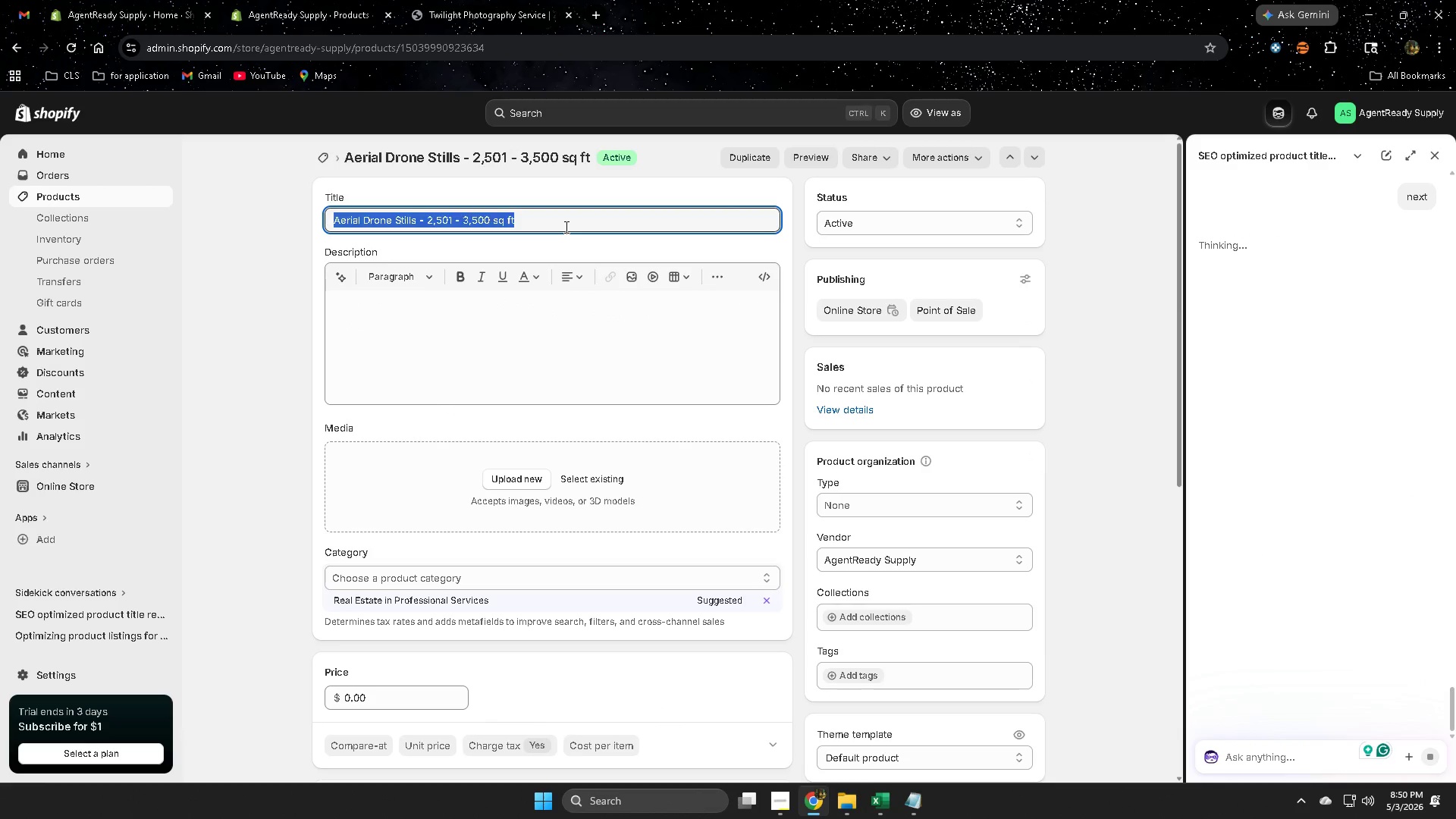 
key(Control+ControlLeft)
 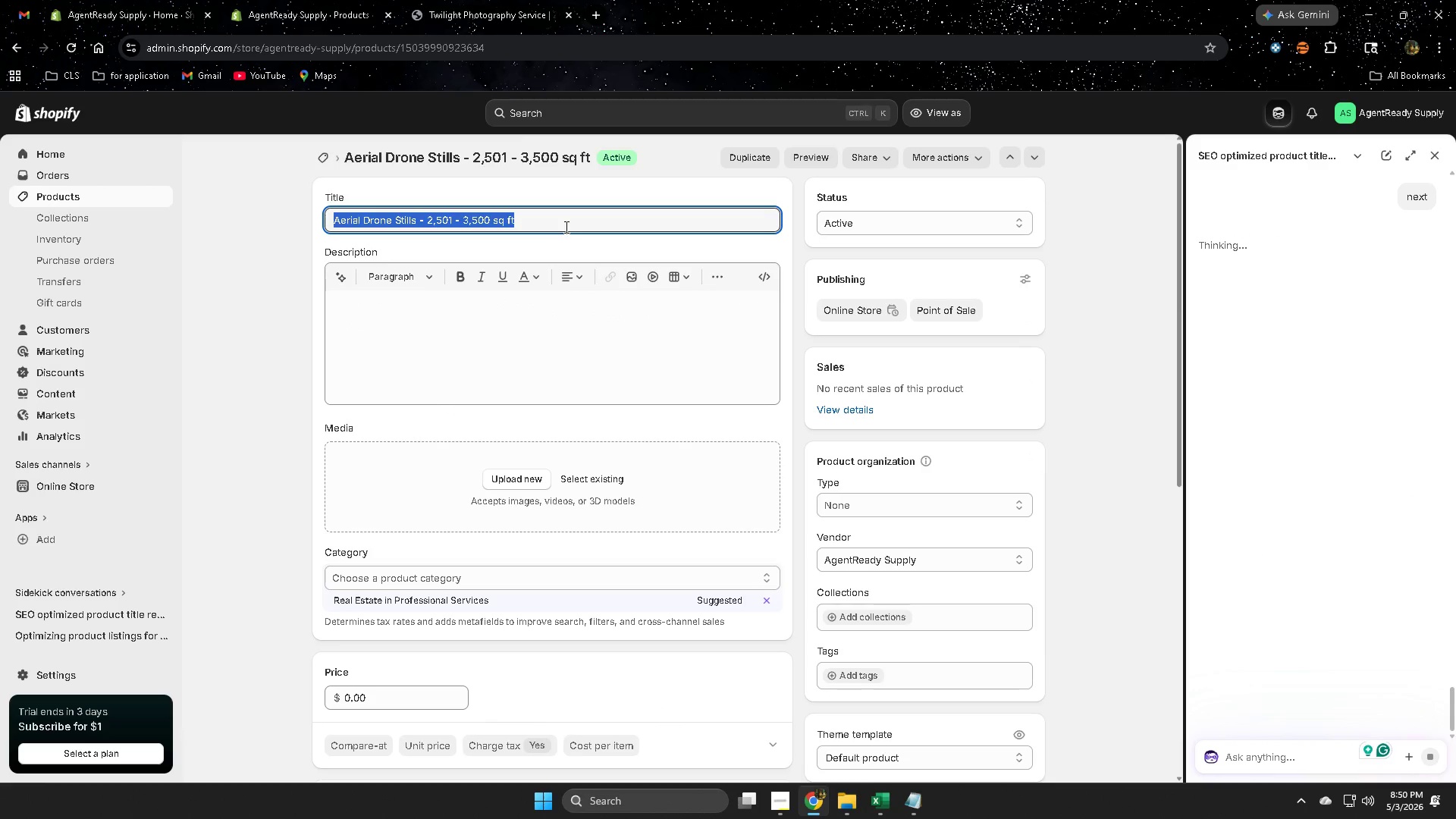 
key(Control+C)
 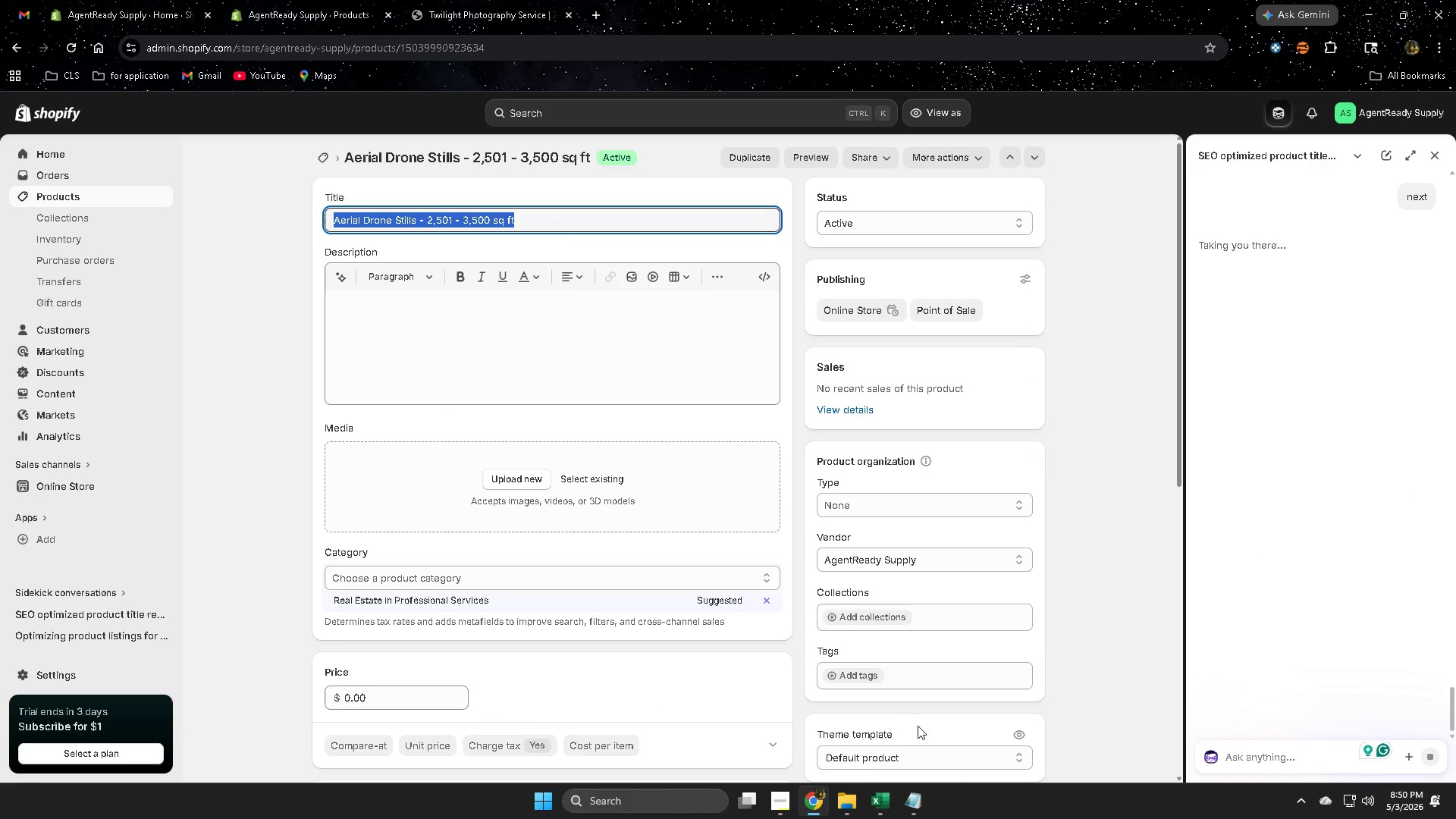 
left_click([881, 797])
 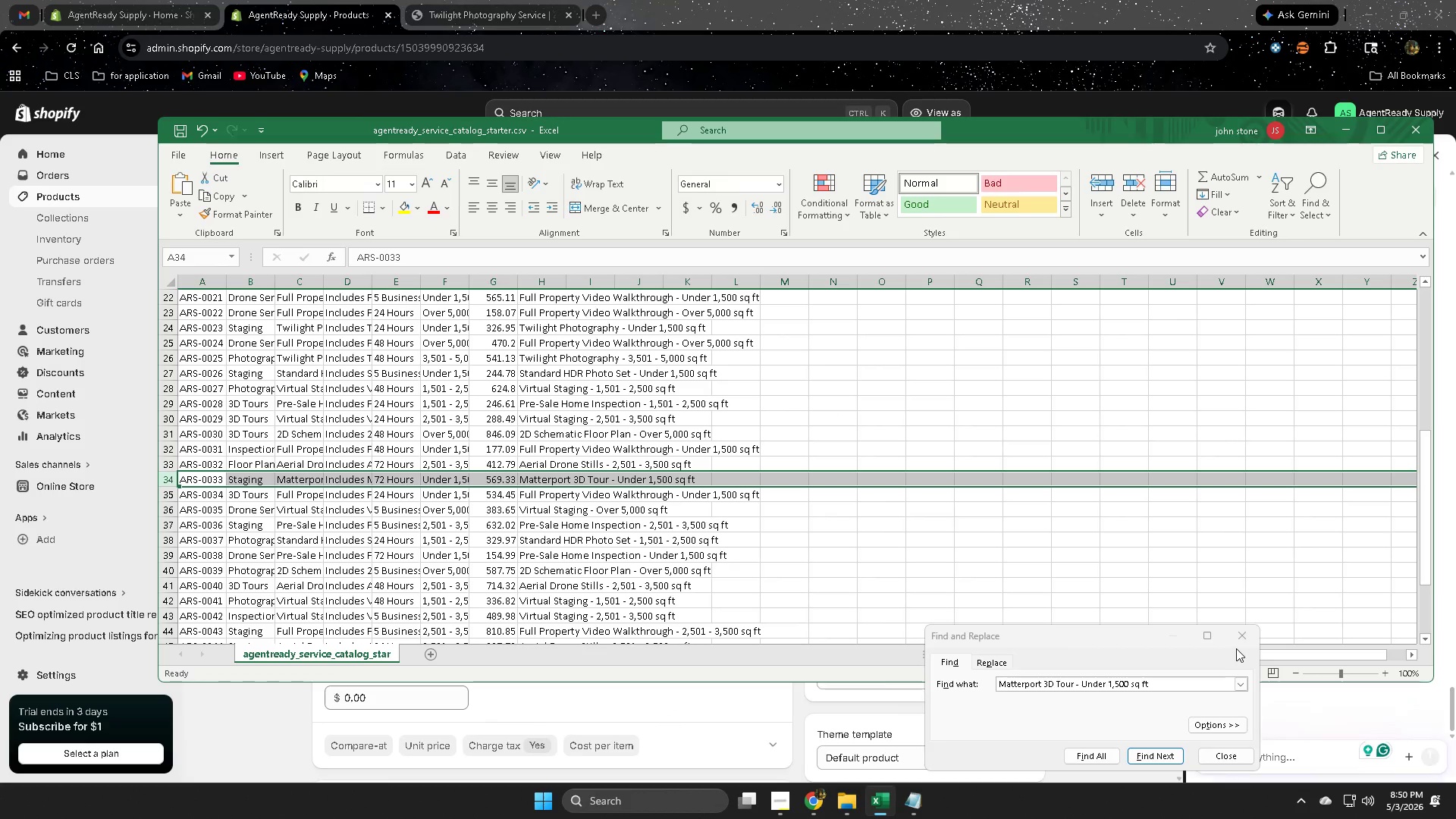 
double_click([921, 422])
 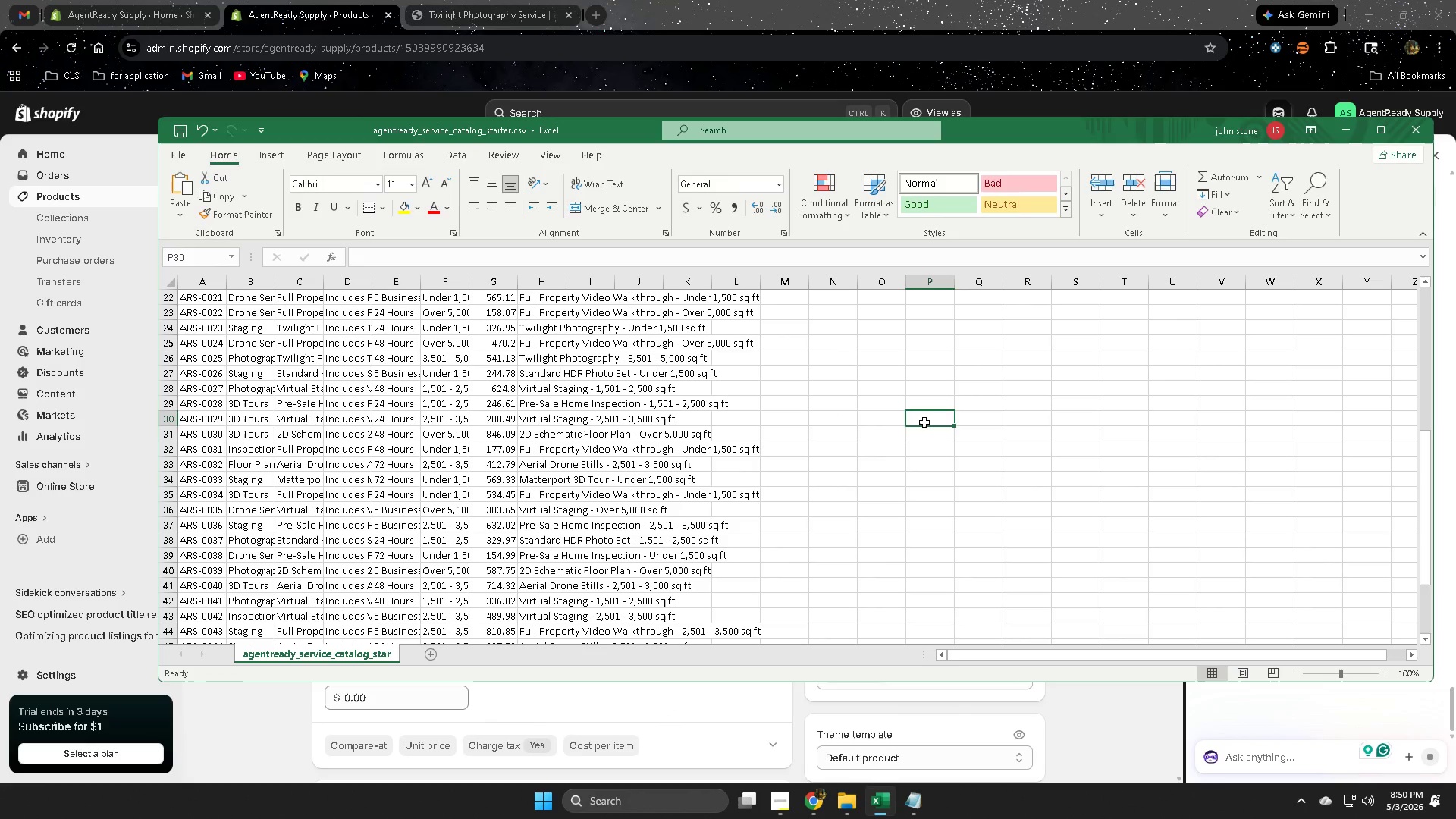 
key(Control+F)
 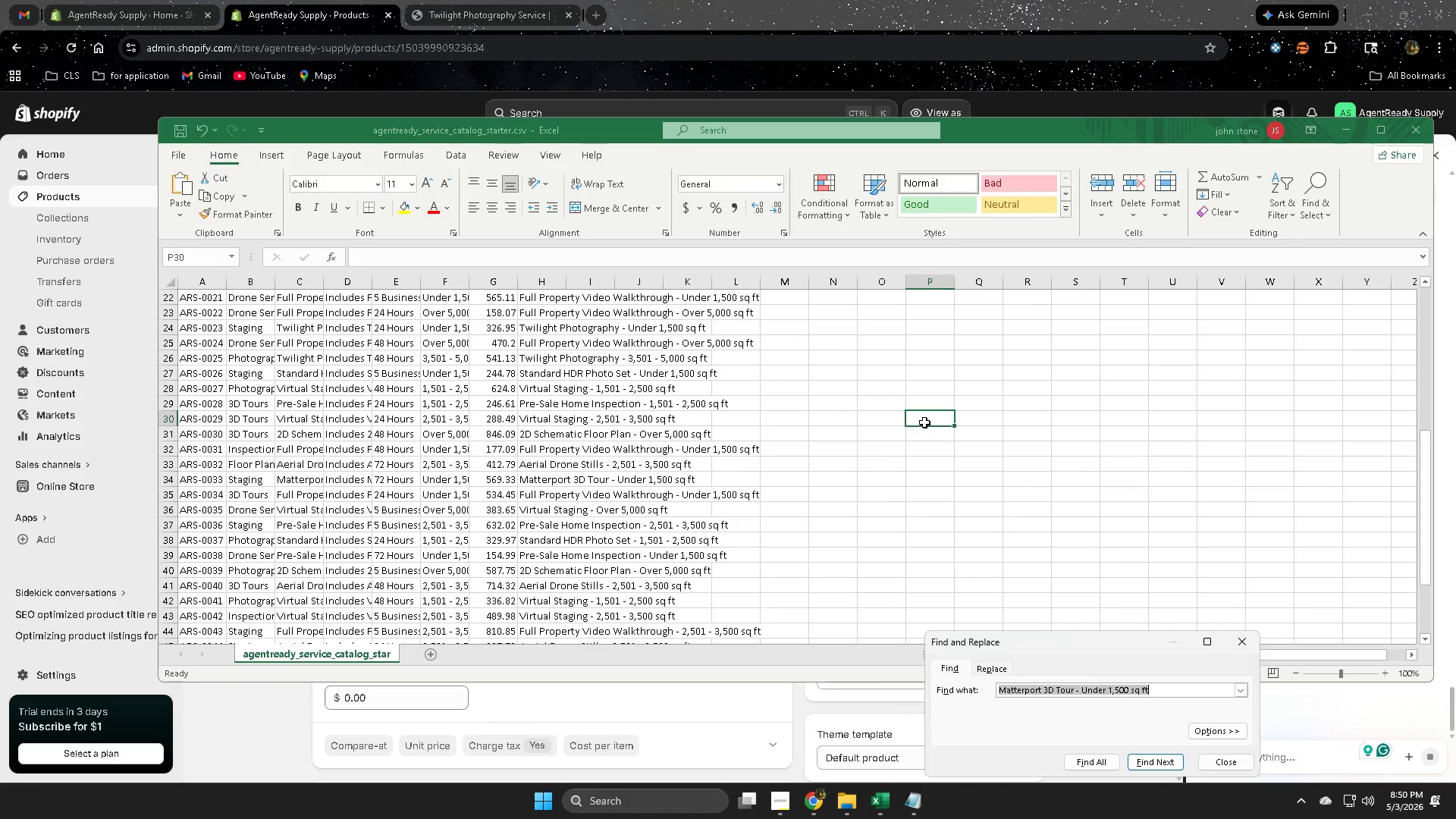 
key(Control+V)
 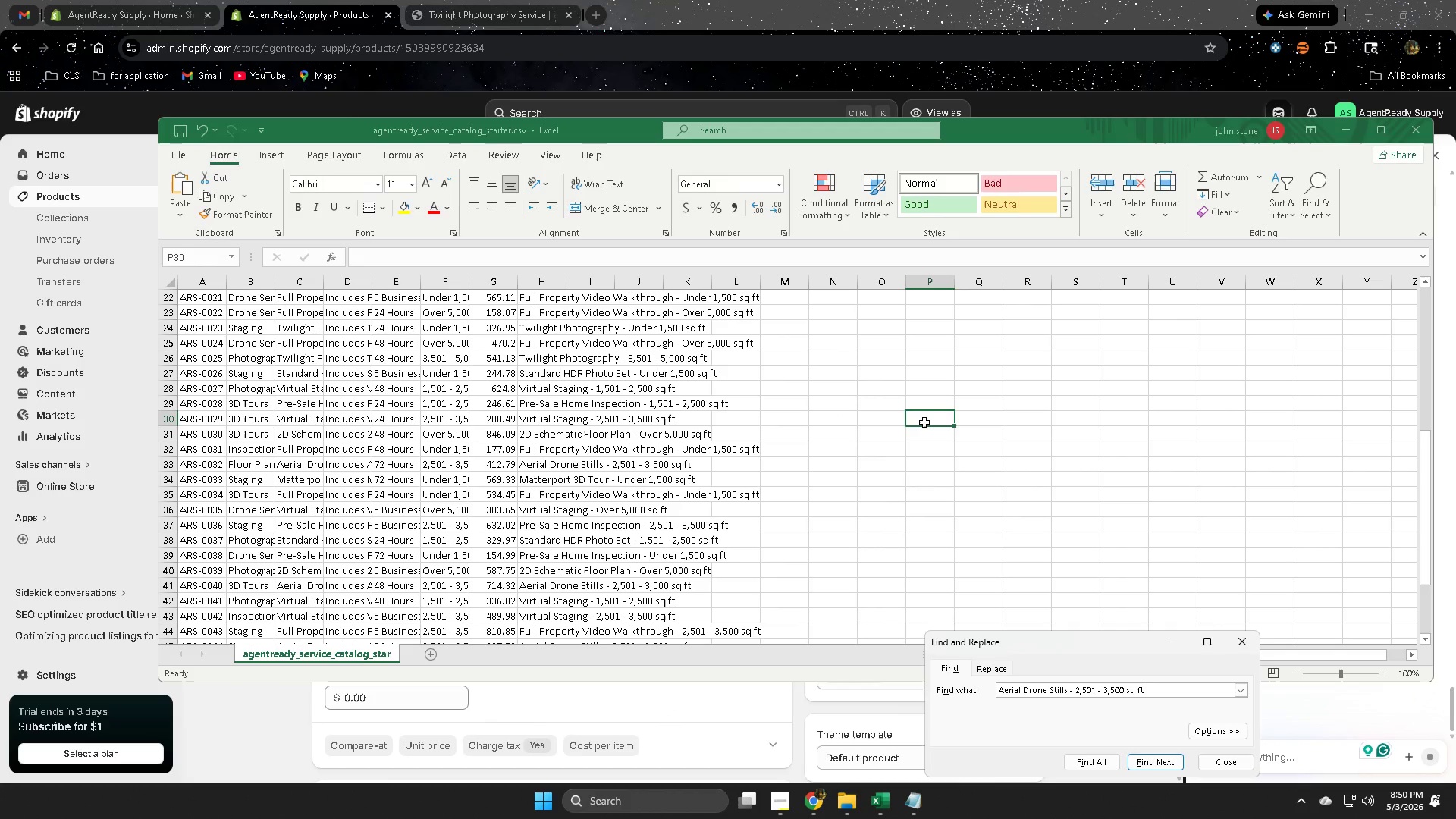 
key(Enter)
 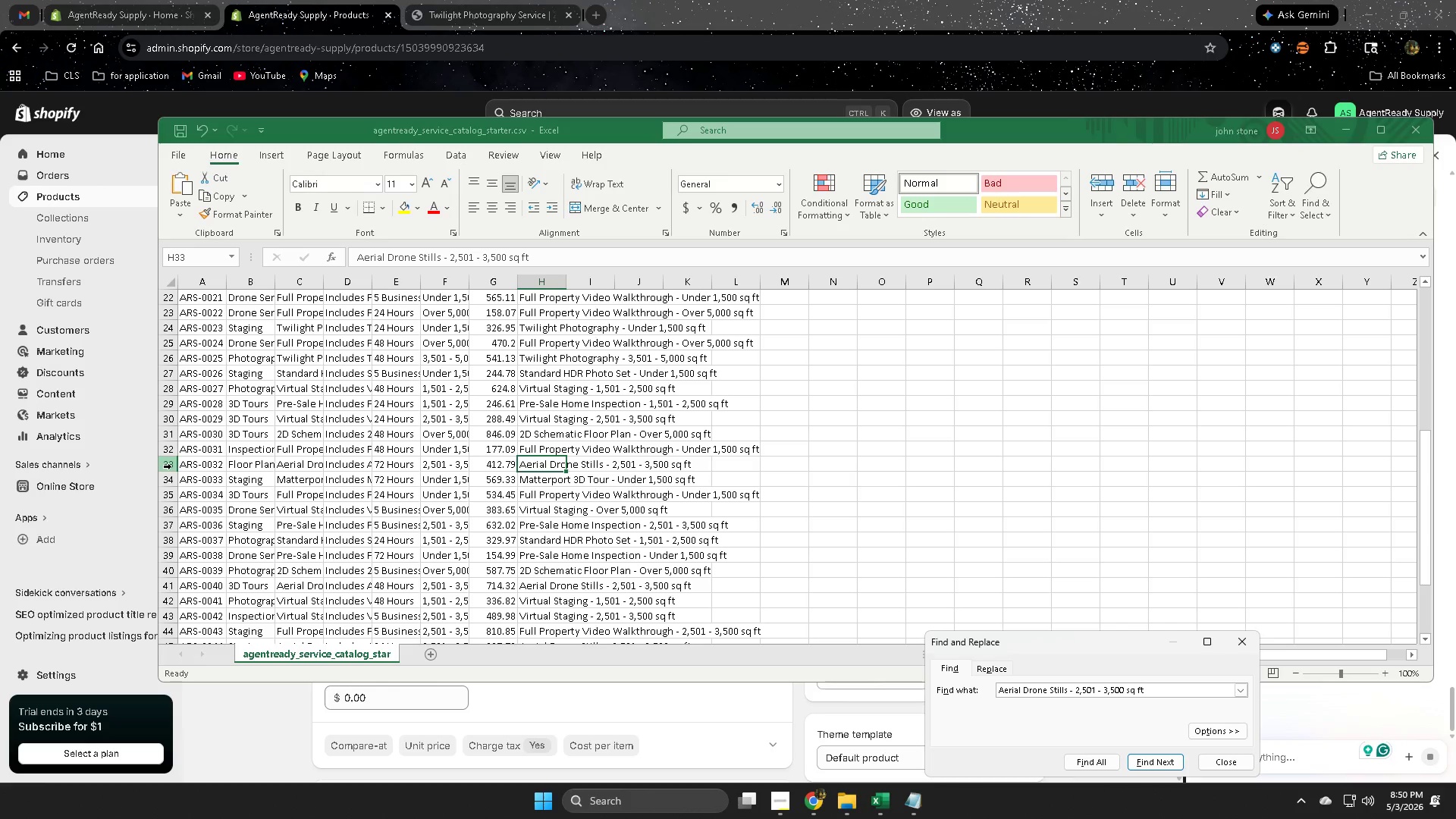 
wait(5.52)
 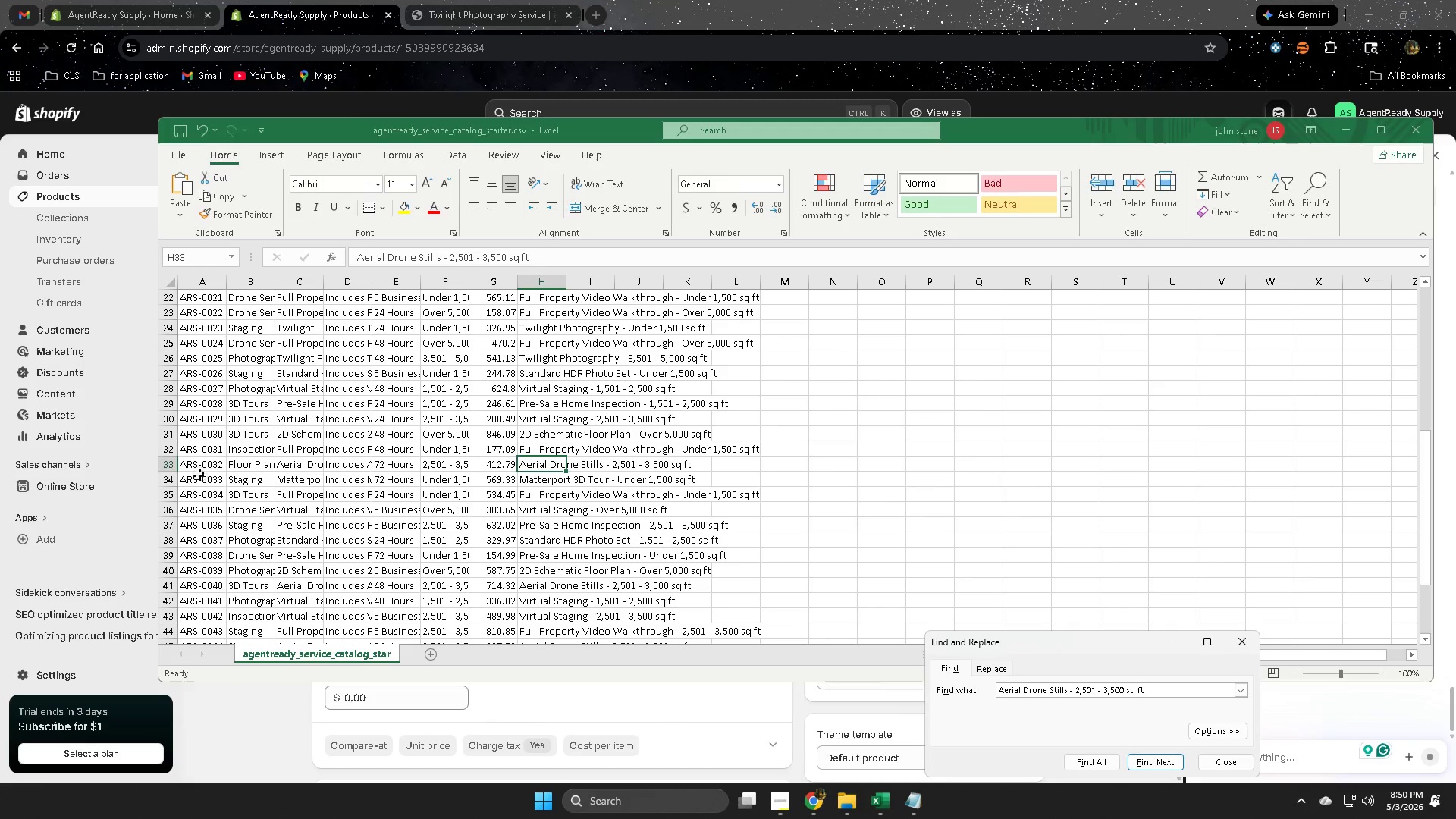 
left_click([171, 466])
 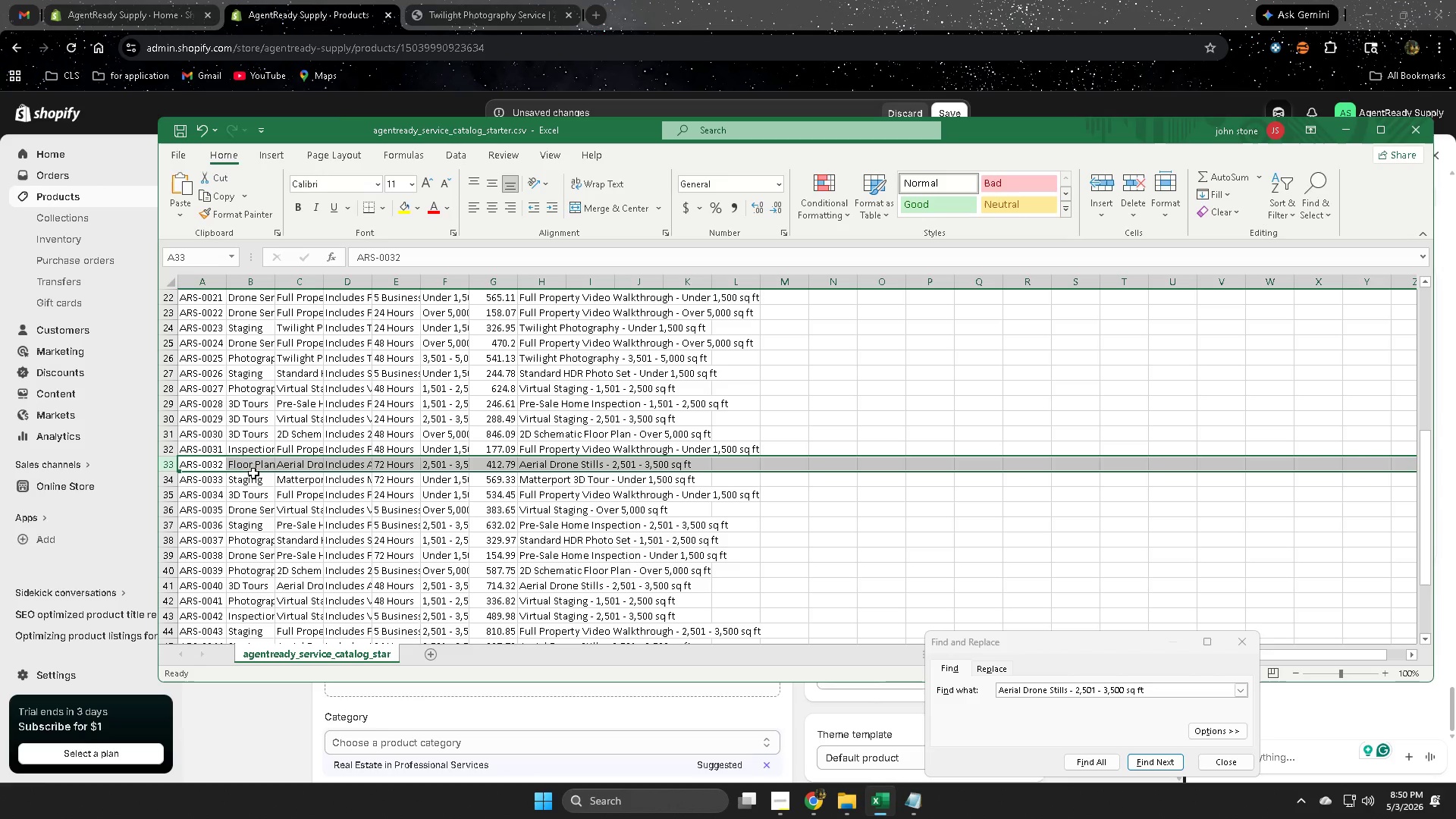 
wait(14.2)
 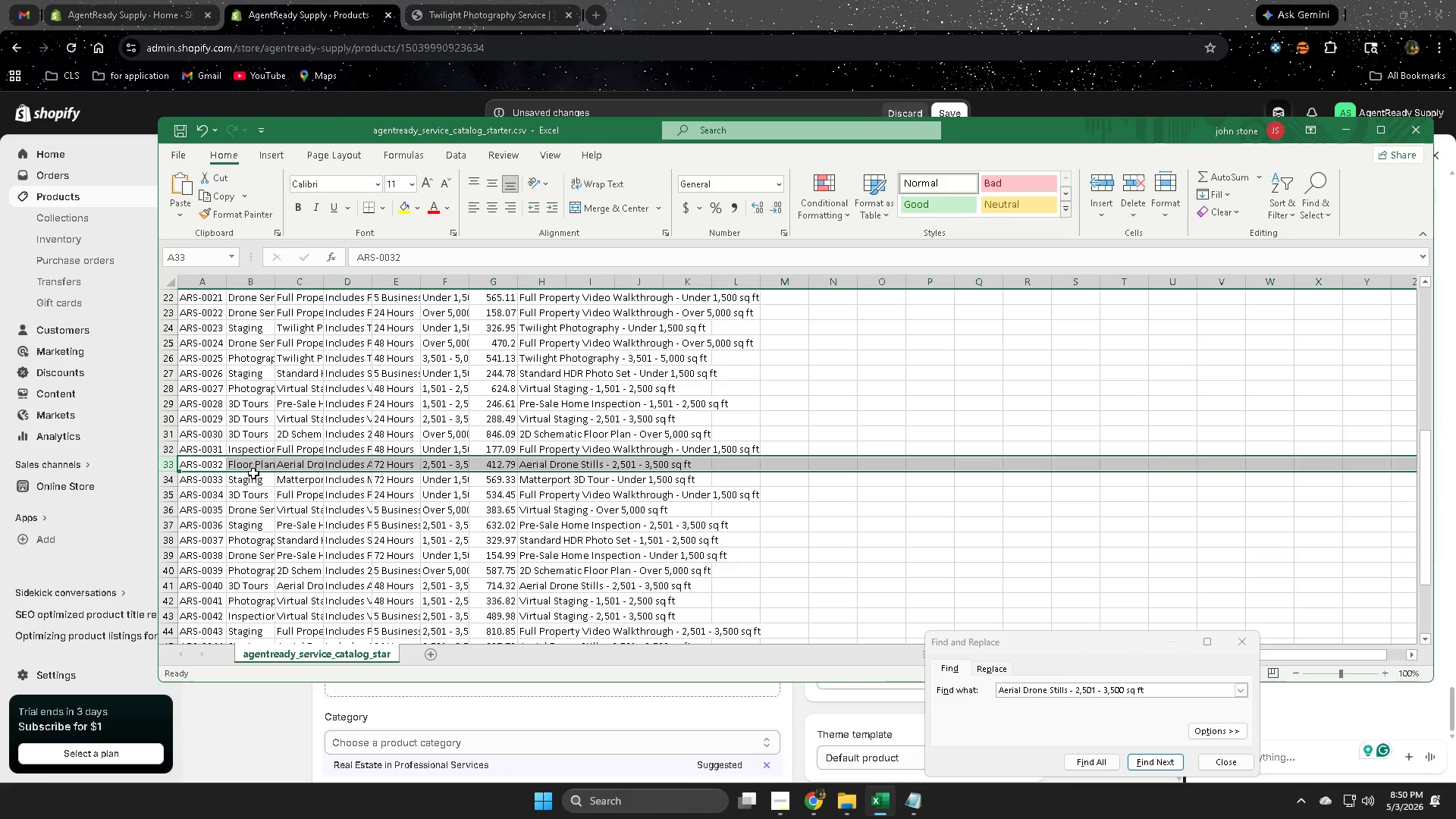 
double_click([252, 464])
 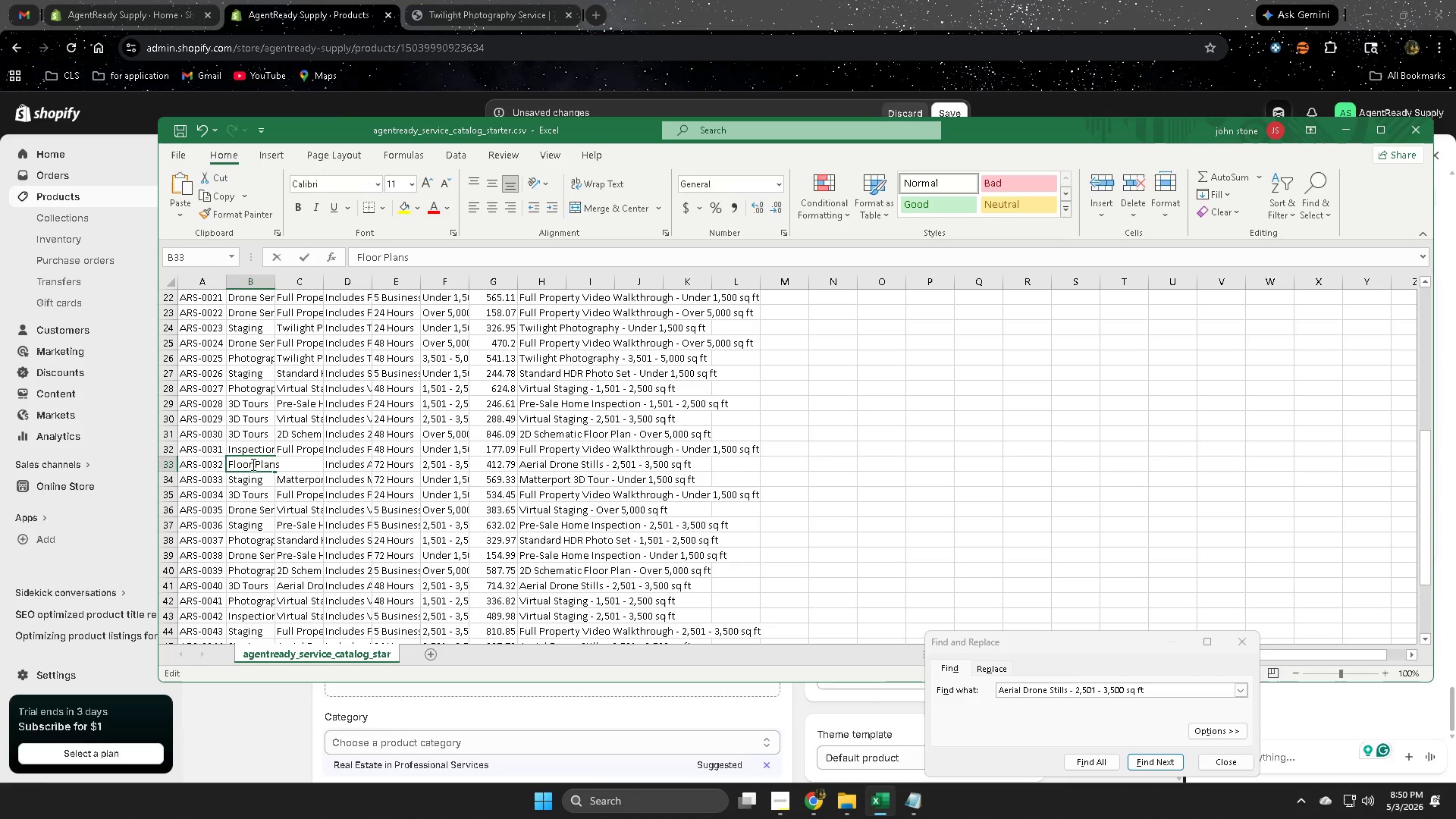 
triple_click([252, 464])
 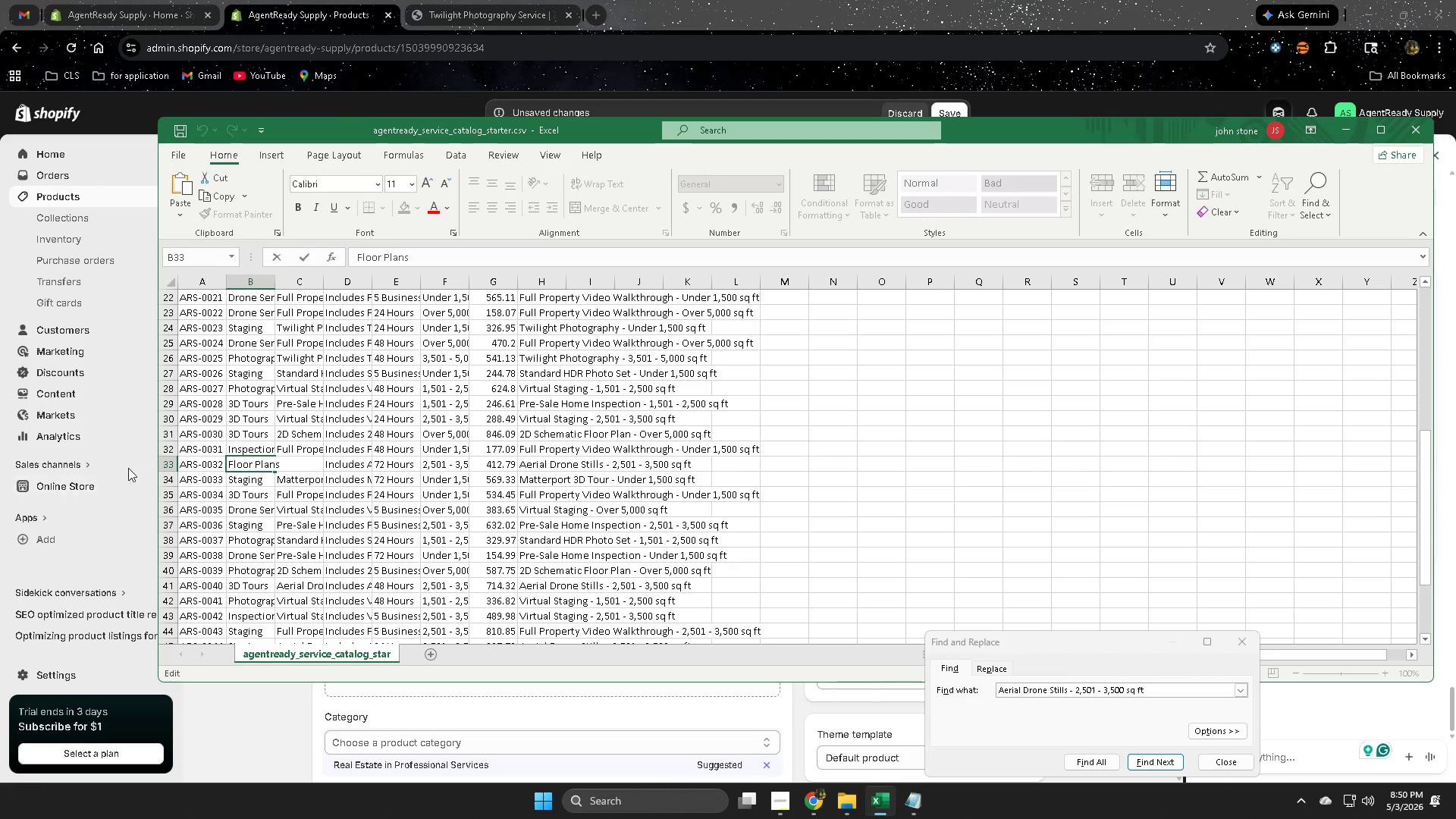 
left_click([165, 463])
 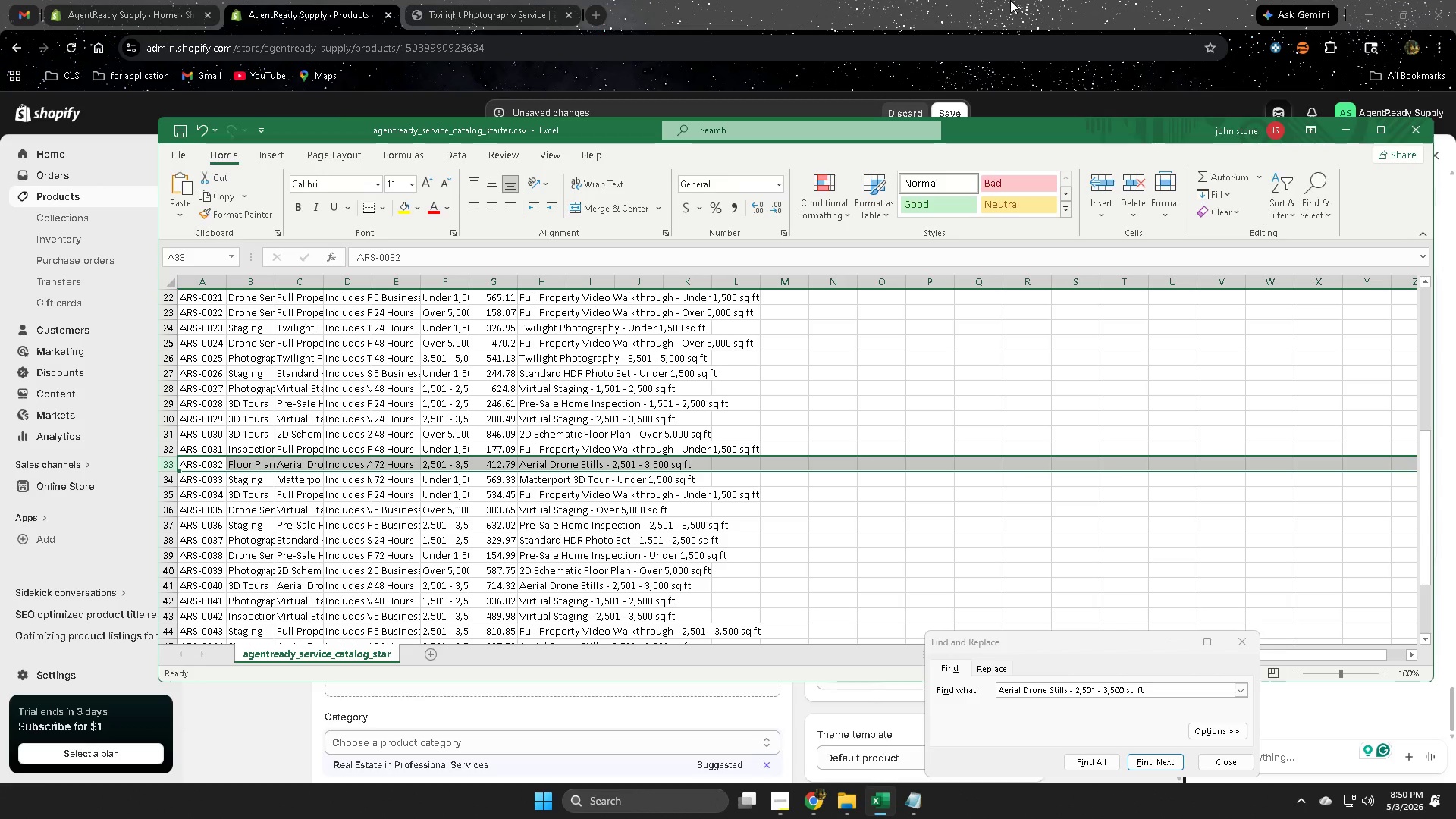 
left_click([987, 0])
 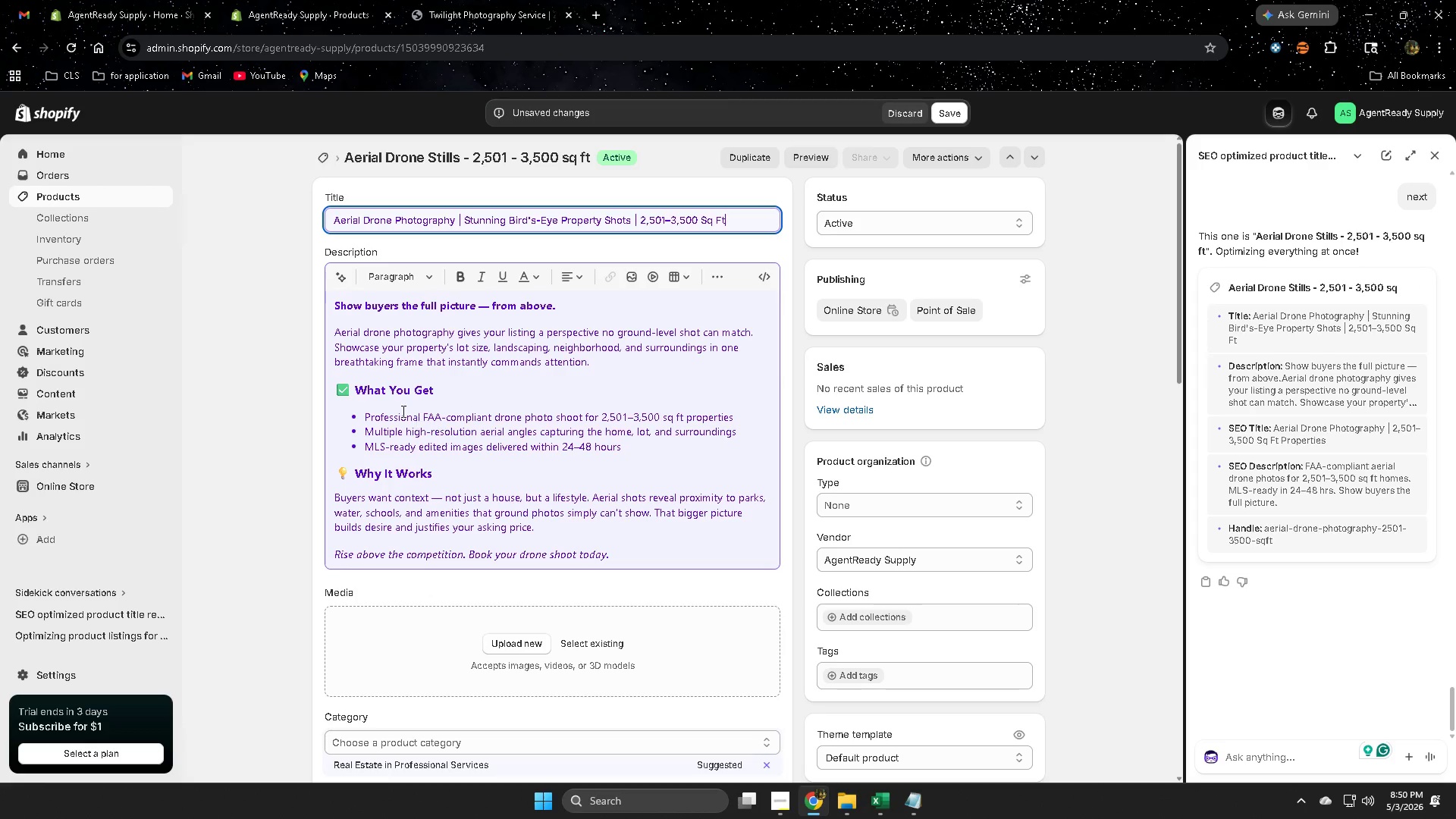 
wait(11.83)
 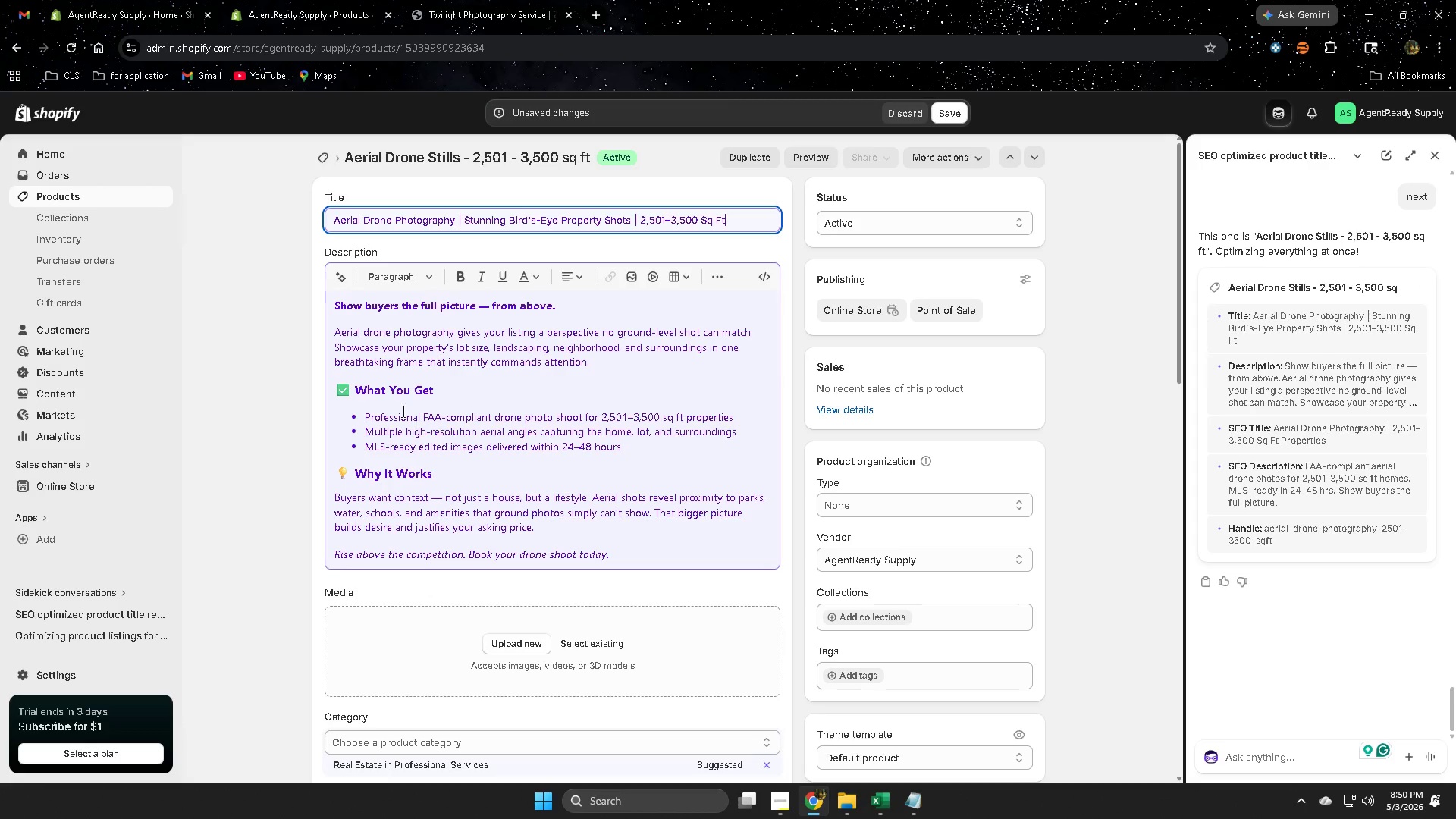 
left_click([865, 677])
 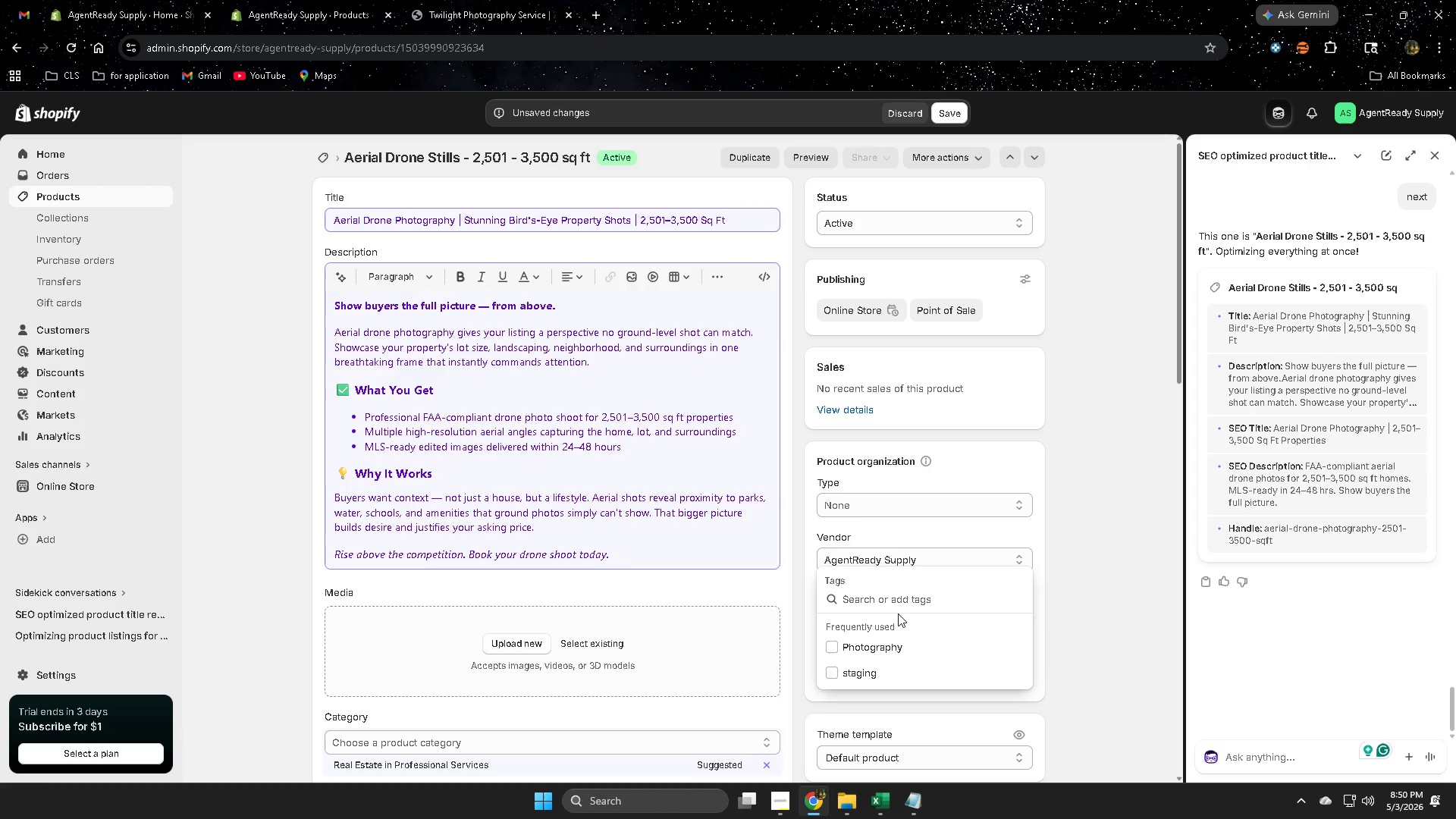 
left_click([911, 601])
 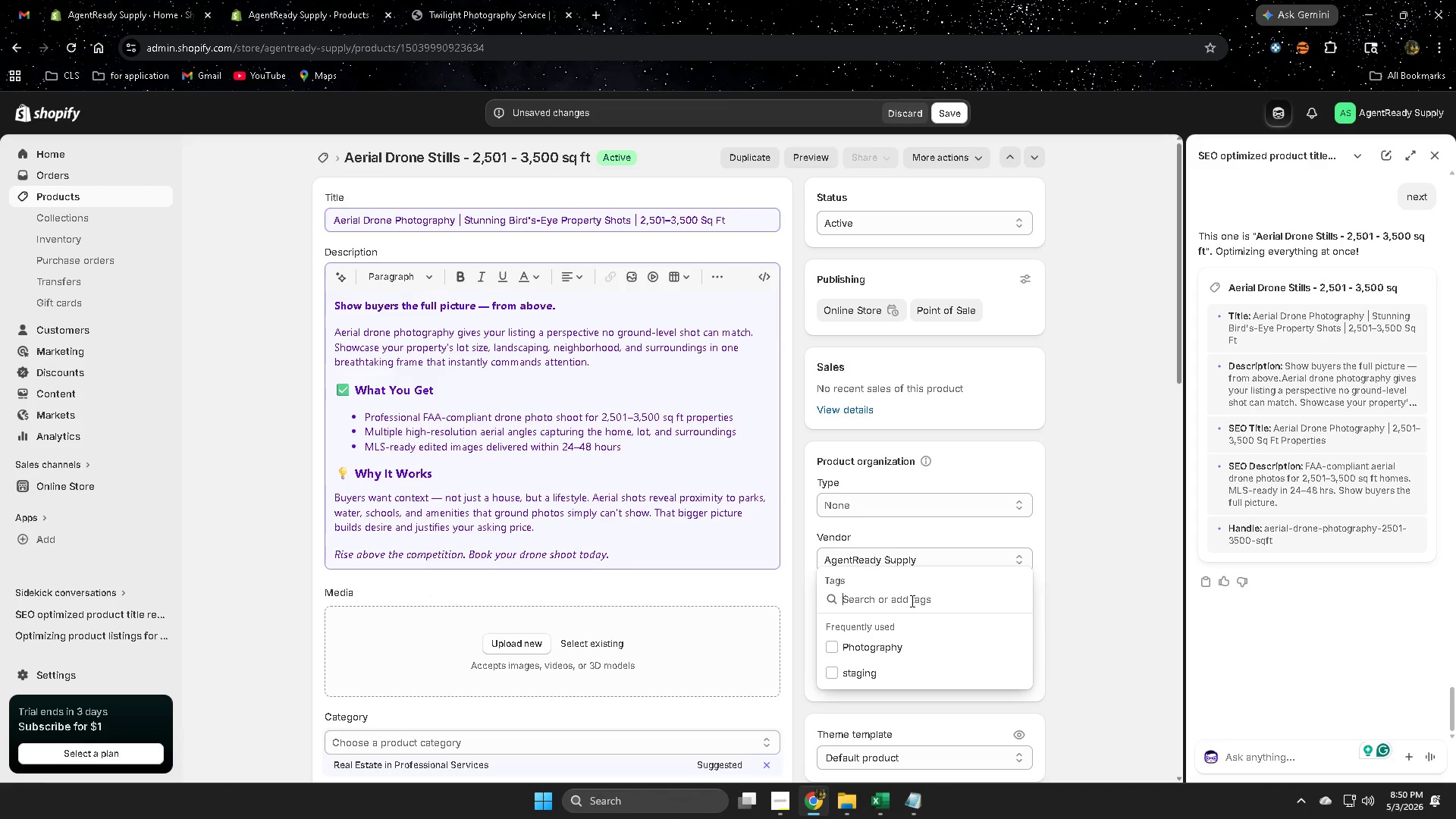 
key(Control+V)
 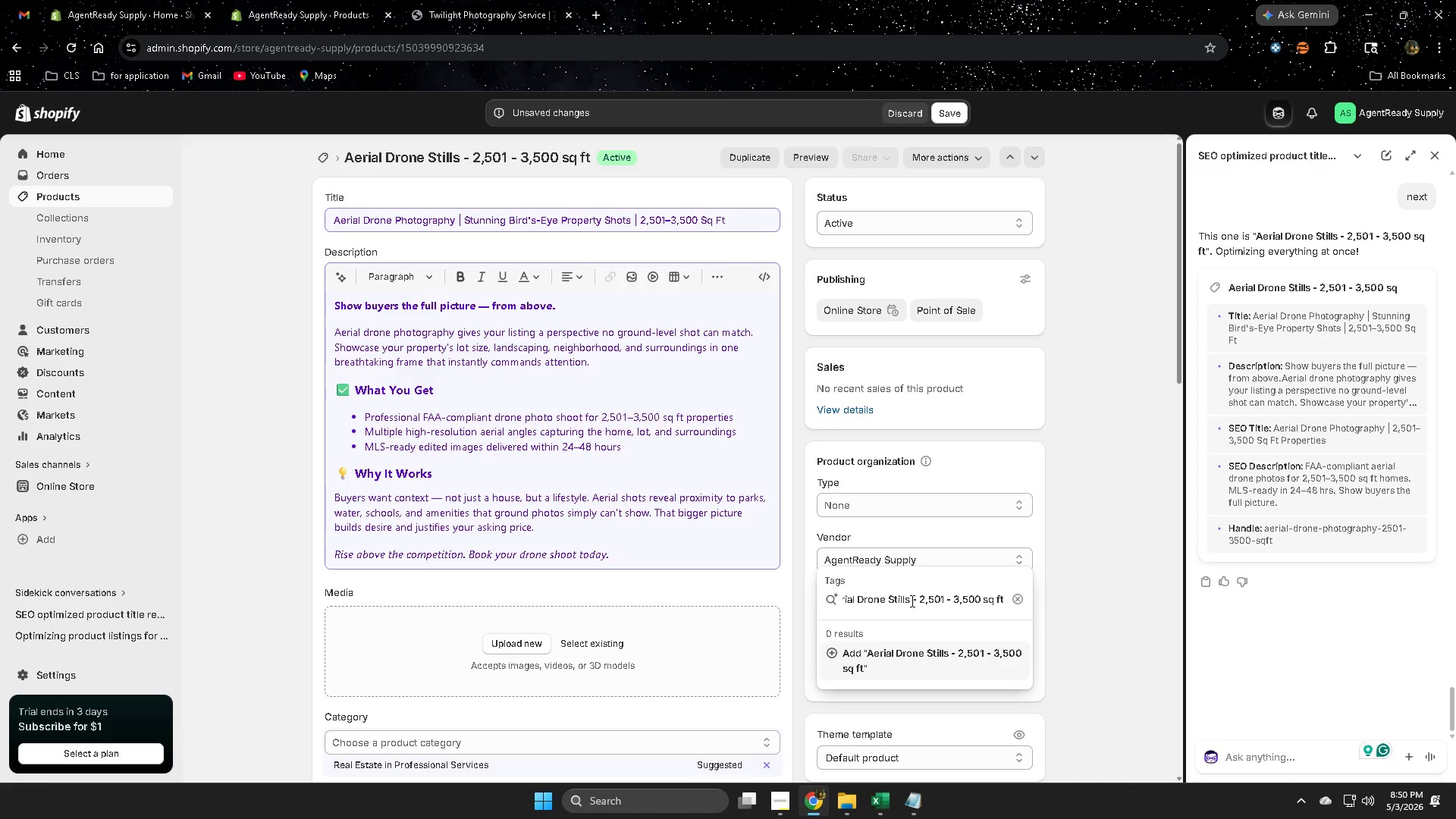 
key(Control+Z)
 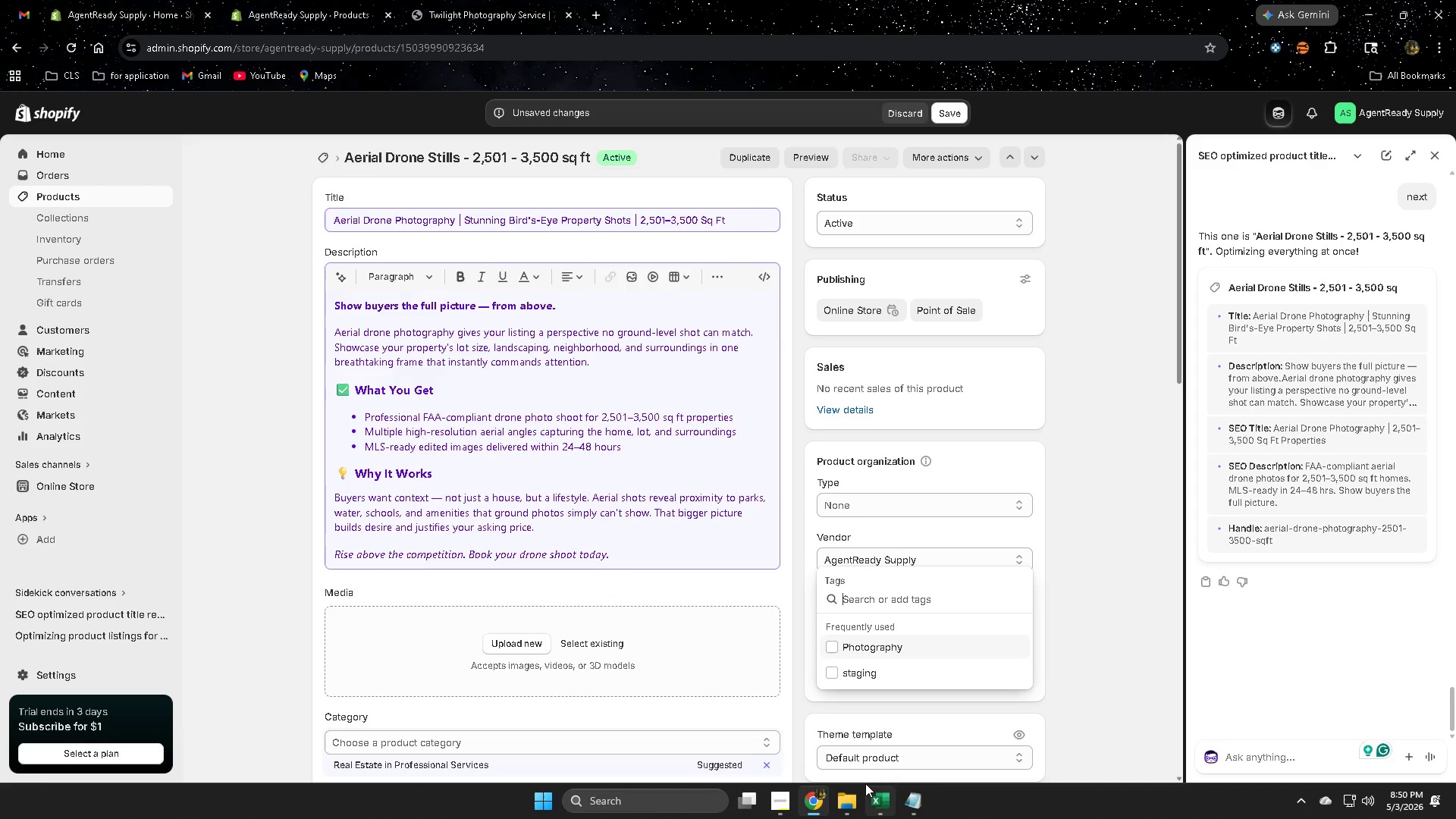 
left_click([877, 794])
 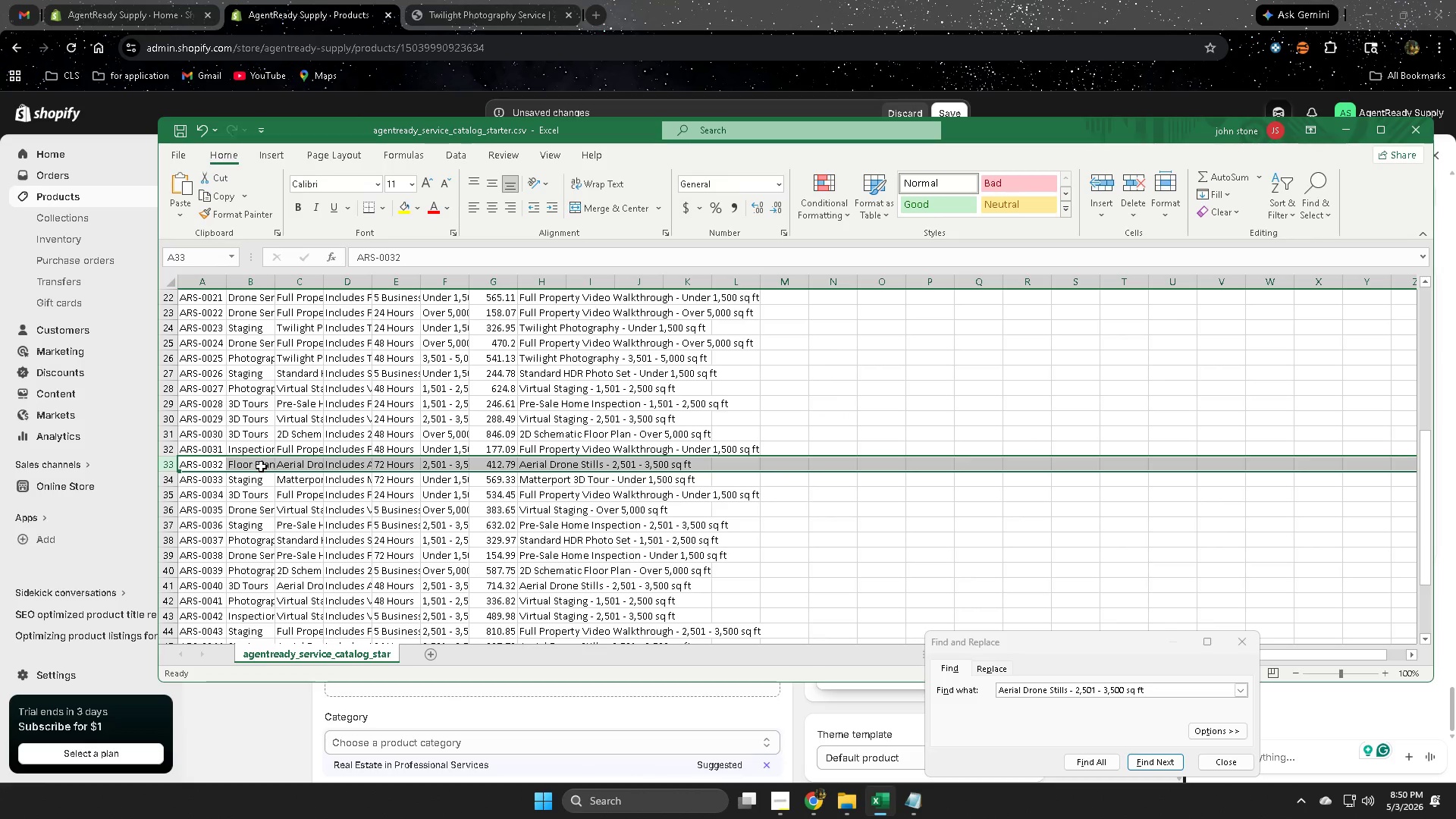 
double_click([253, 468])
 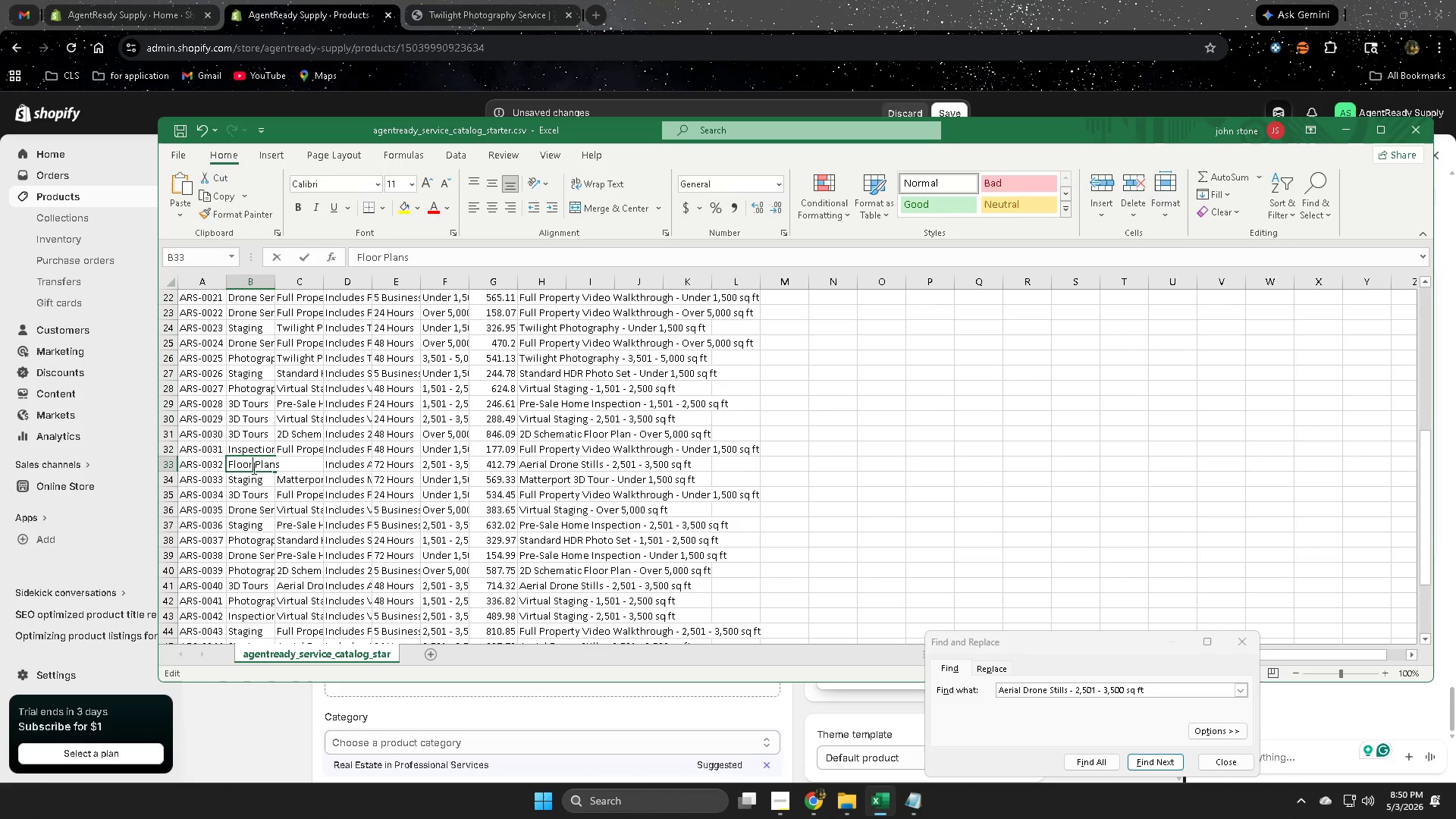 
triple_click([253, 468])
 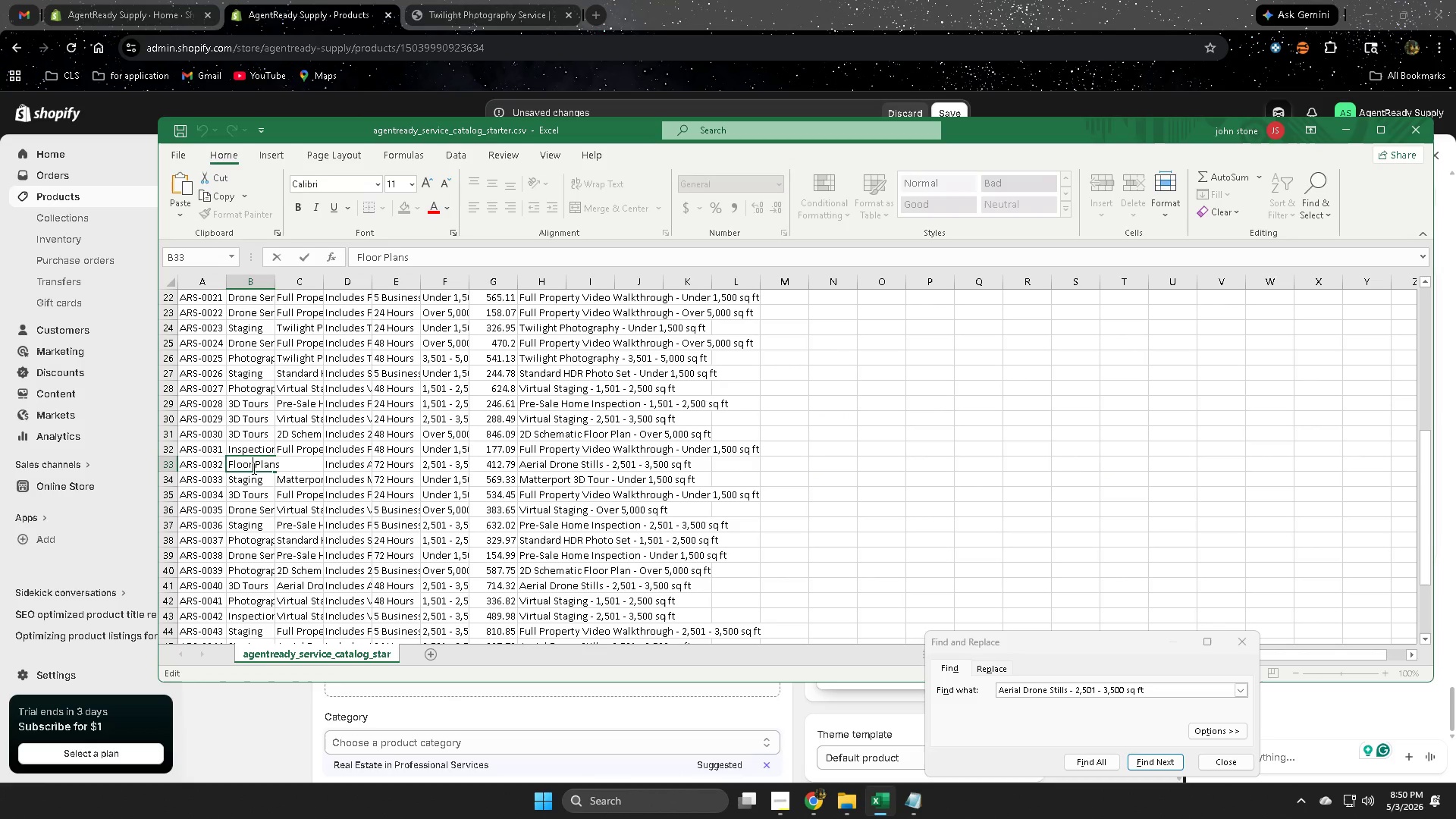 
triple_click([253, 468])
 